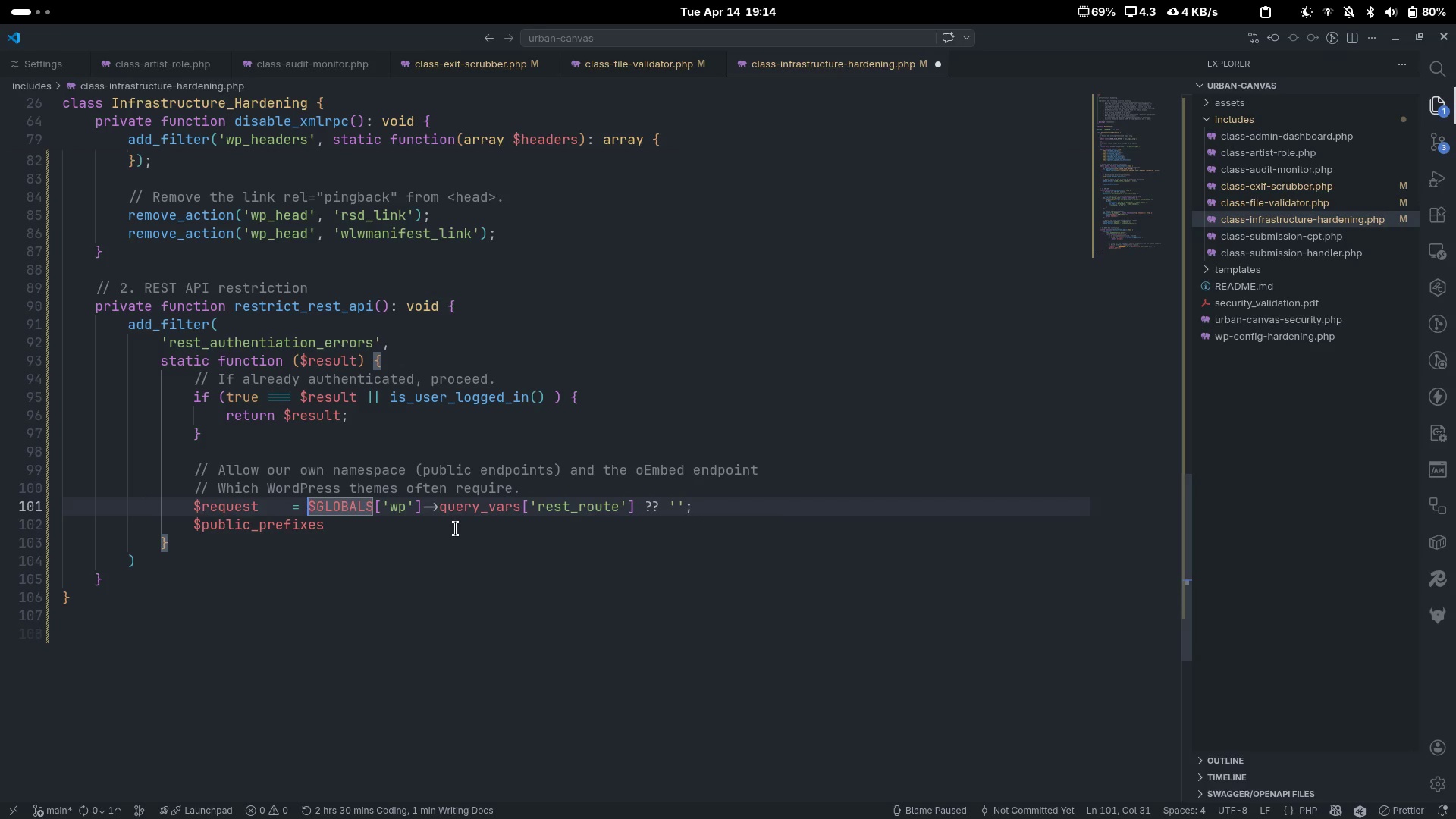 
key(ArrowLeft)
 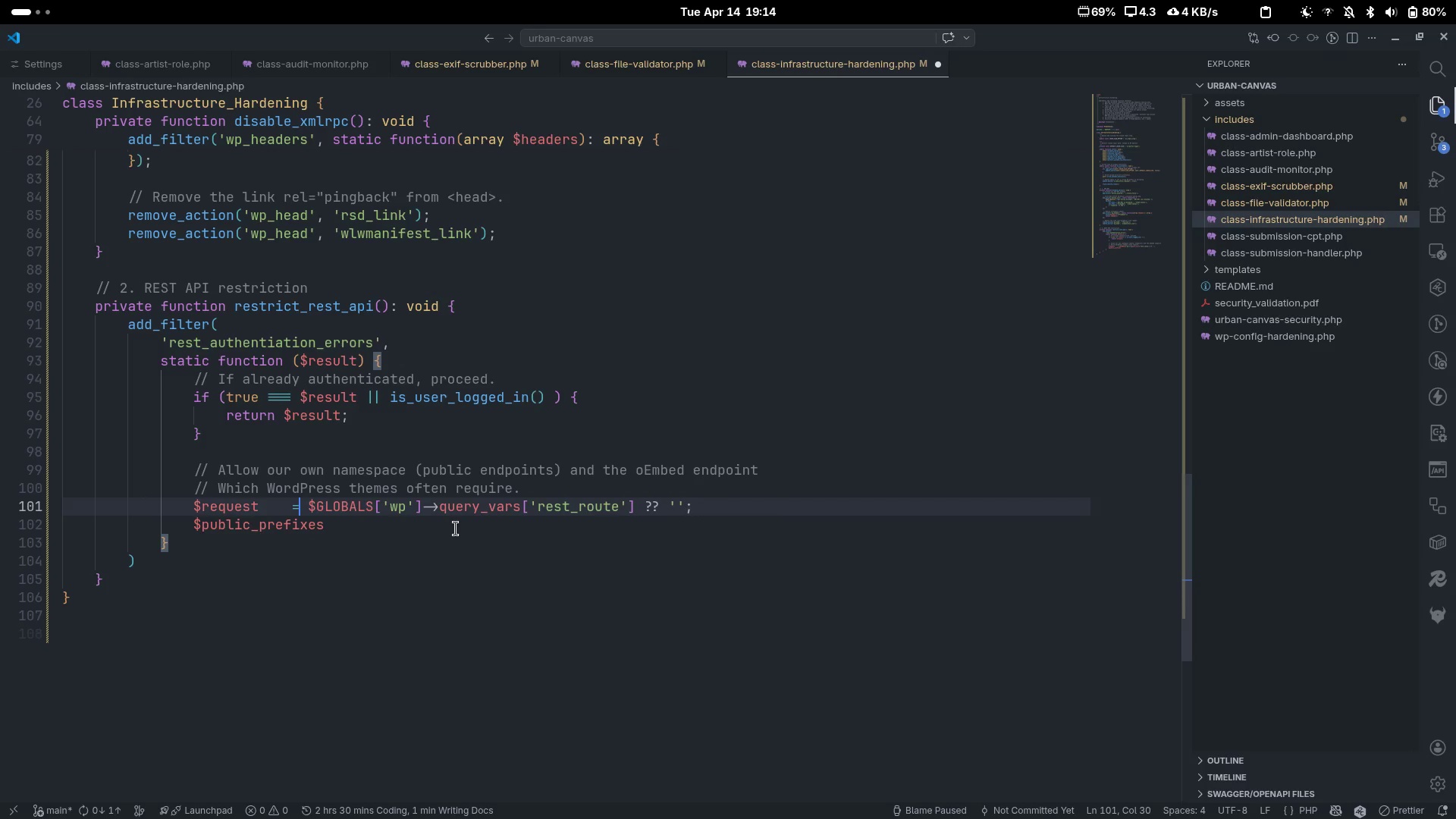 
key(ArrowLeft)
 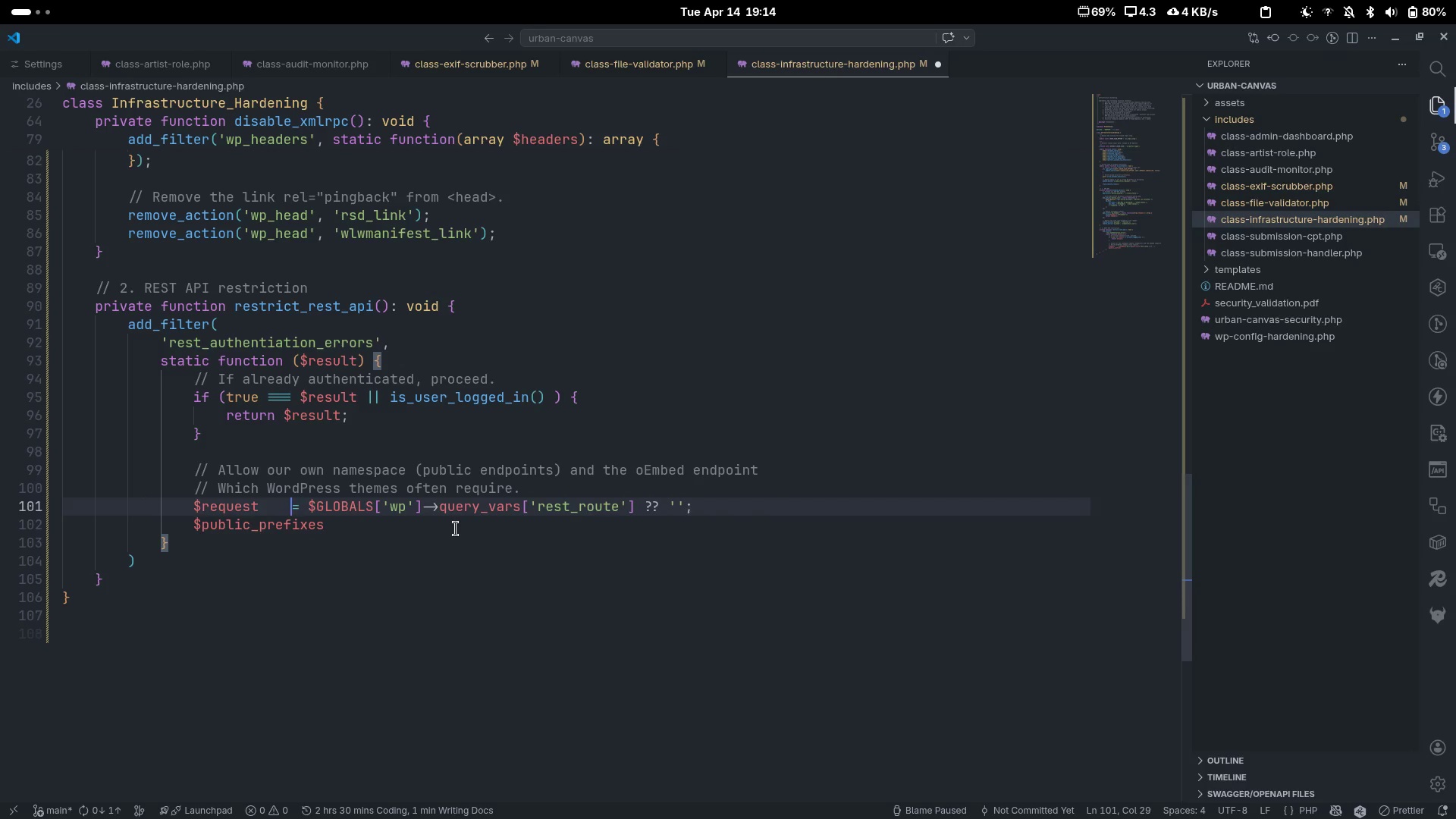 
key(Tab)
 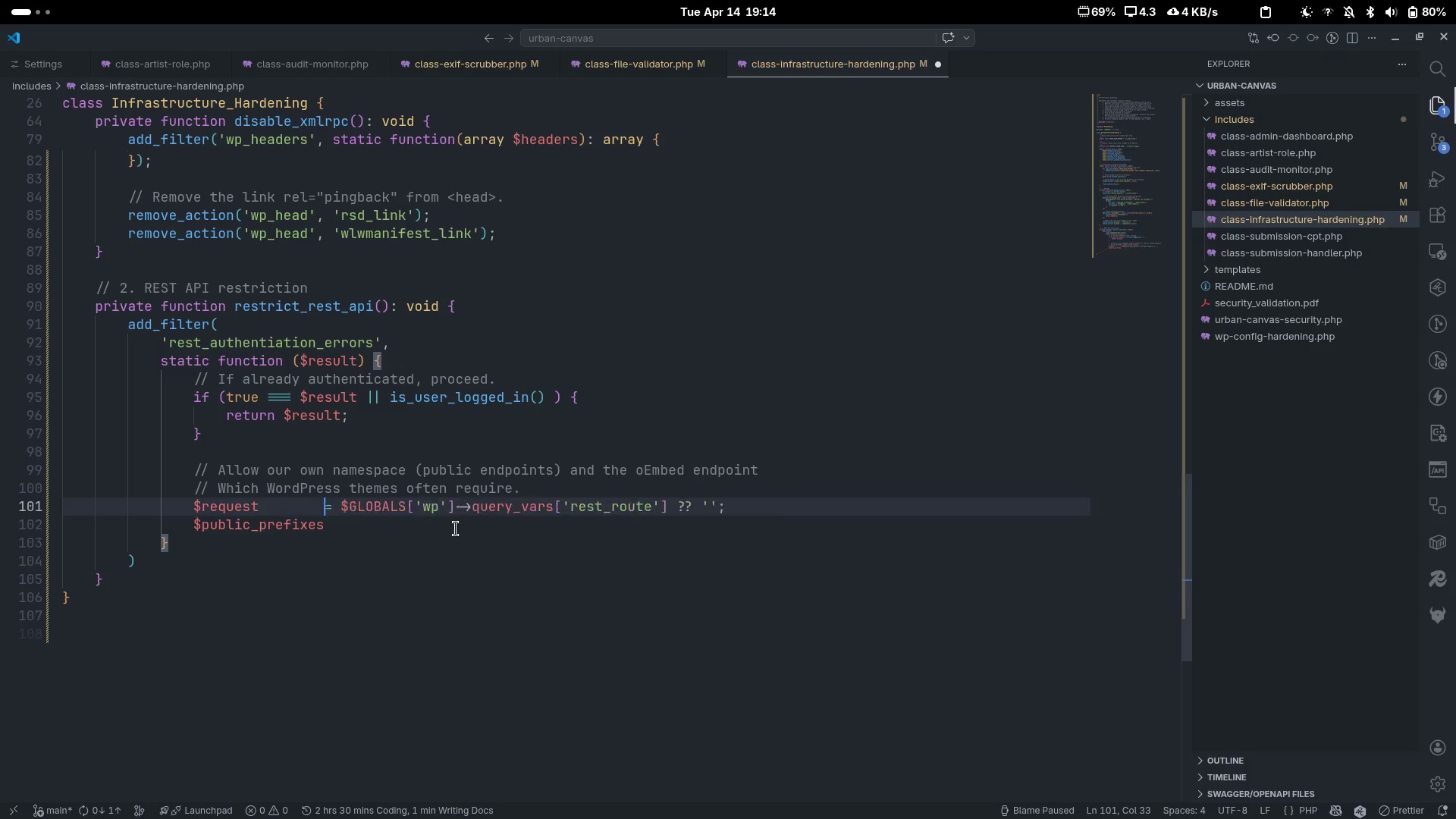 
key(Tab)
 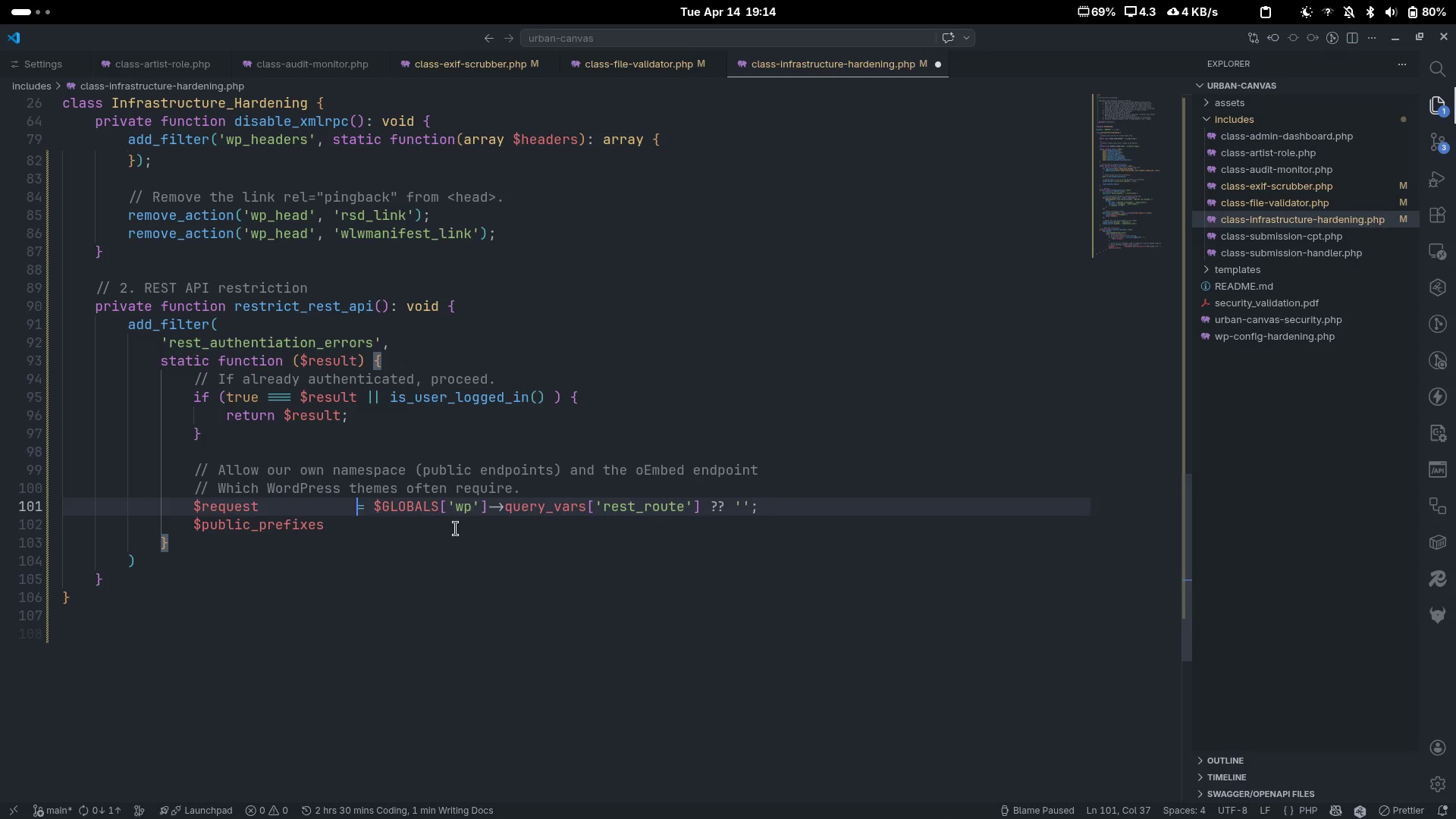 
key(ArrowDown)
 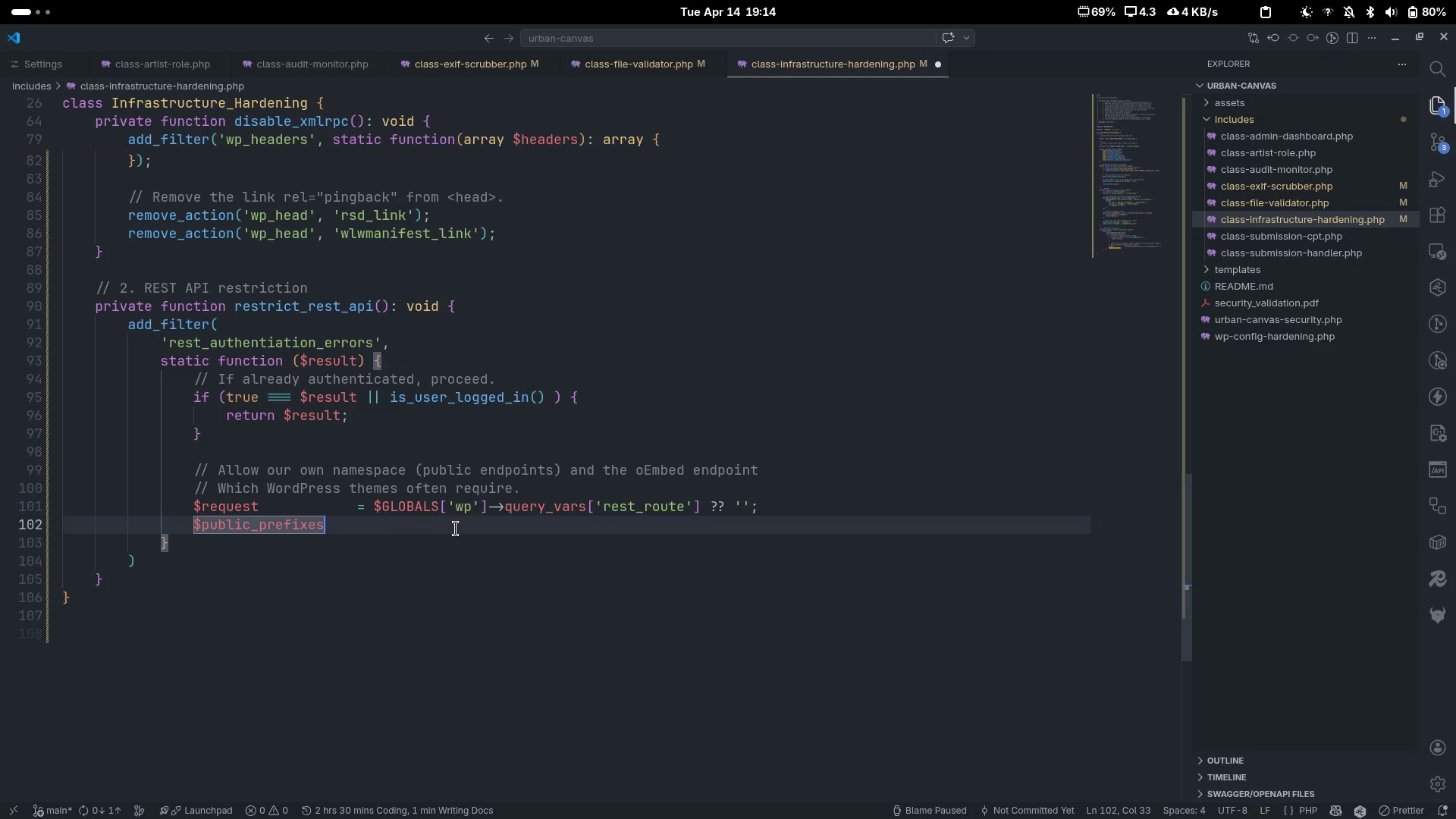 
key(Tab)
type(= ['/oembed)
 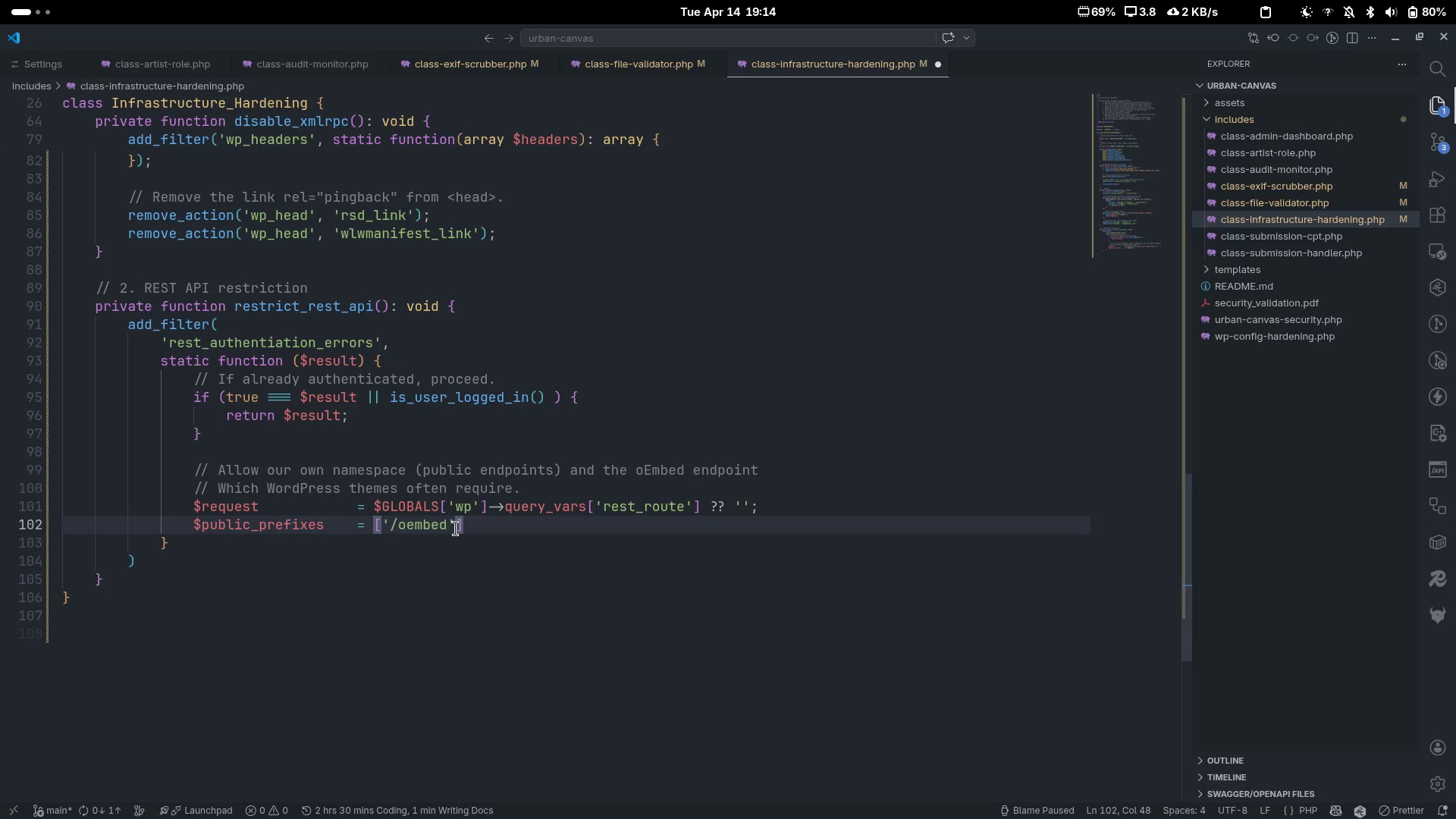 
key(Slash)
 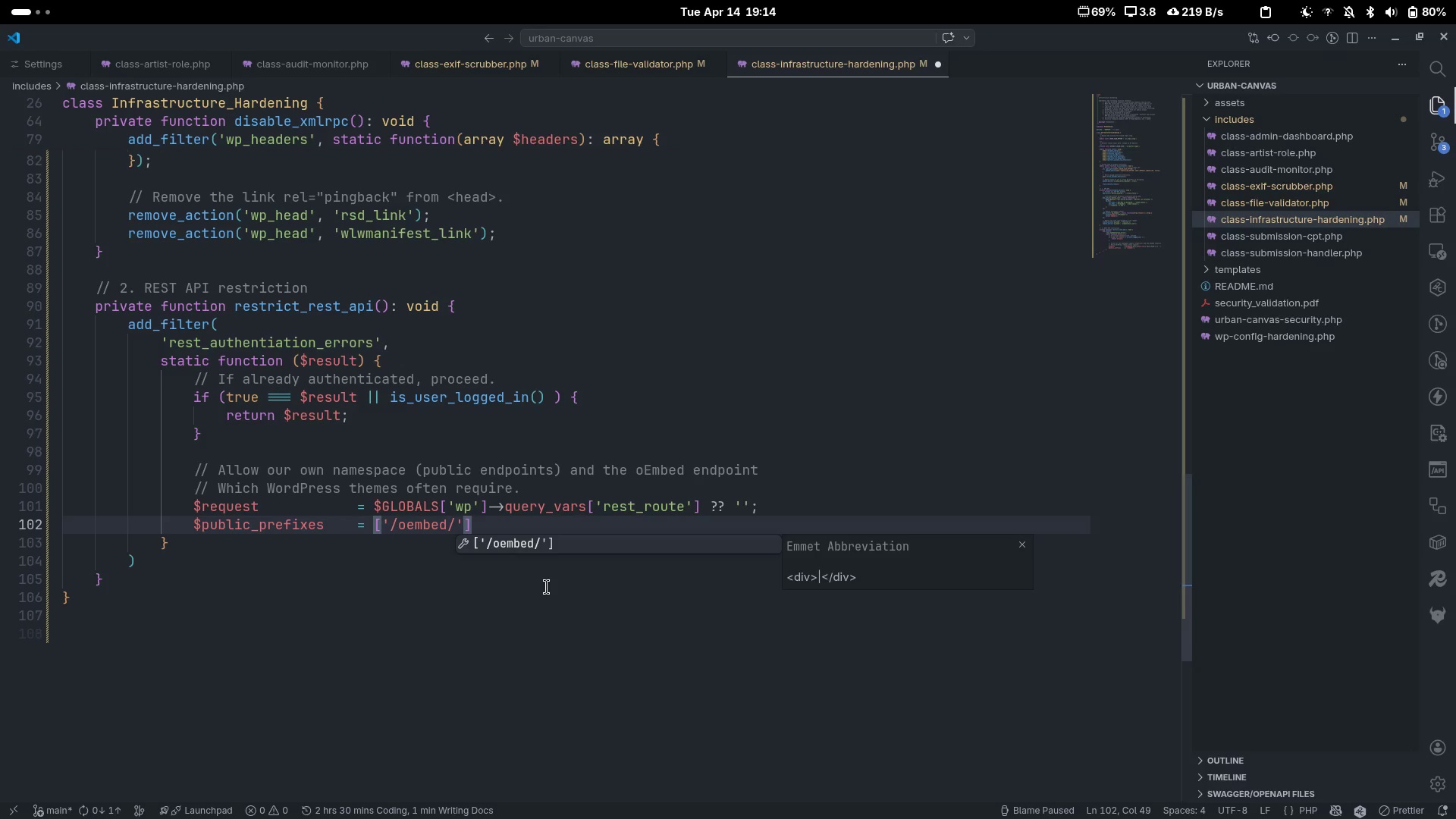 
key(ArrowRight)
 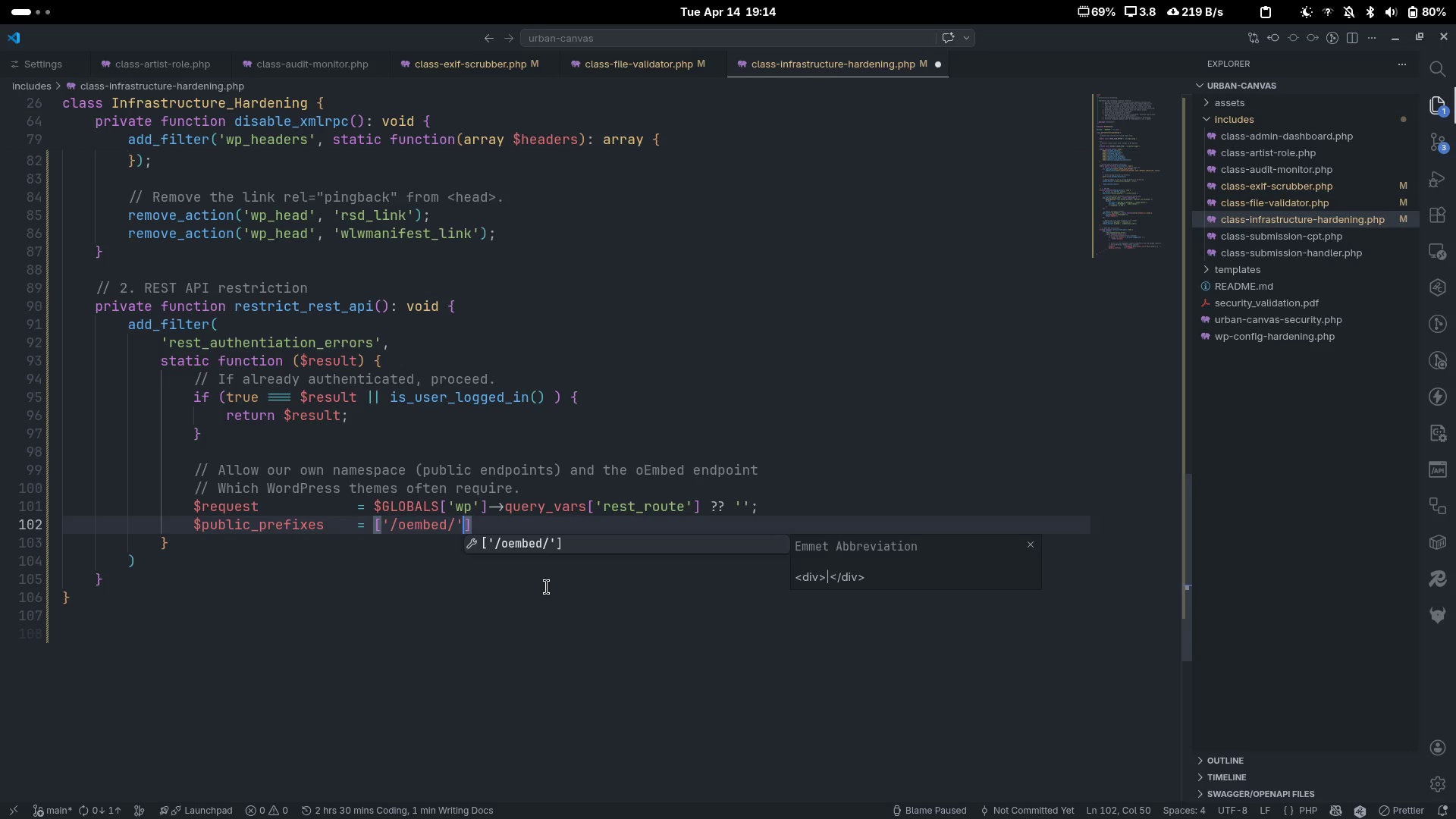 
key(M)
 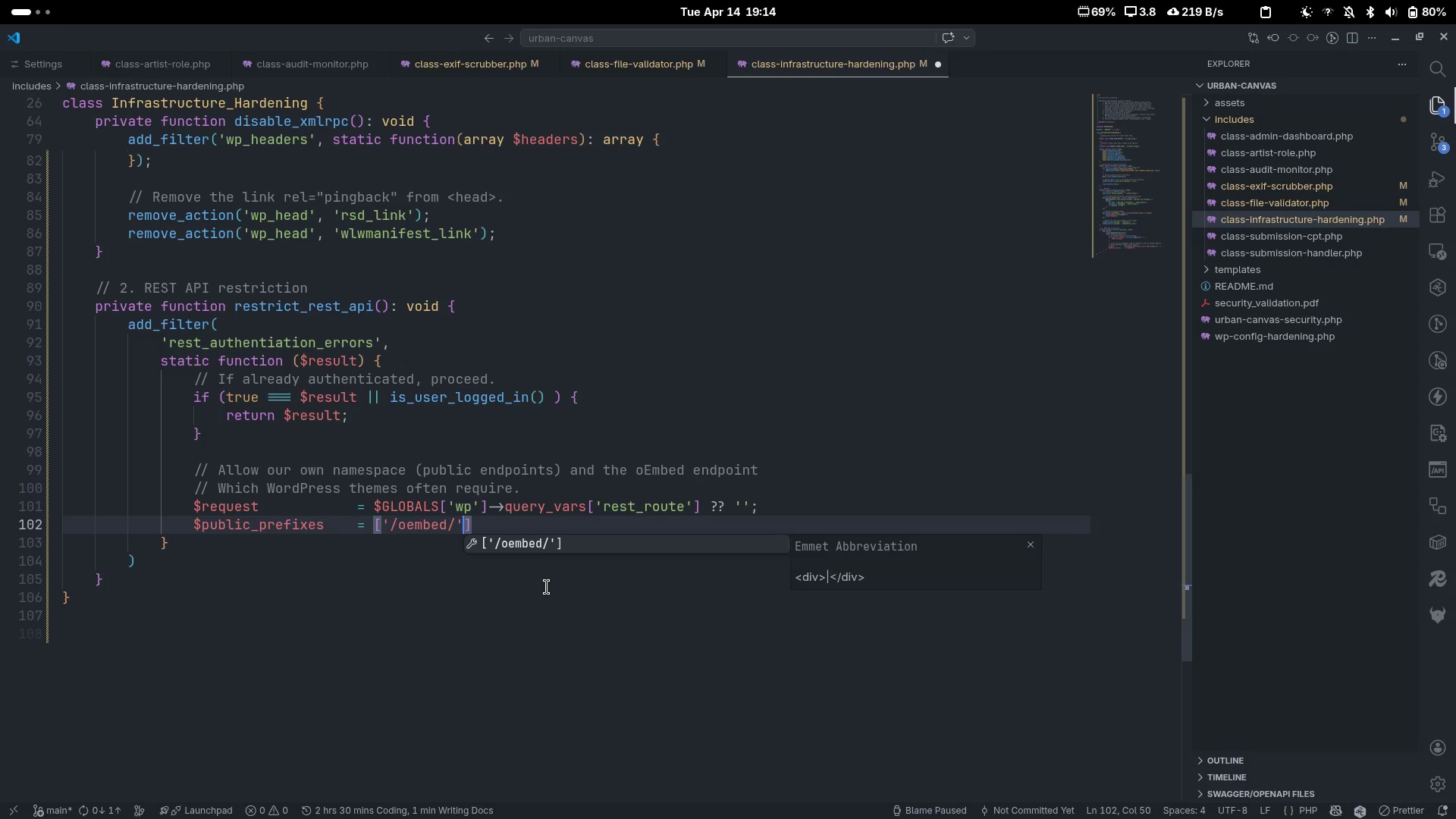 
key(Space)
 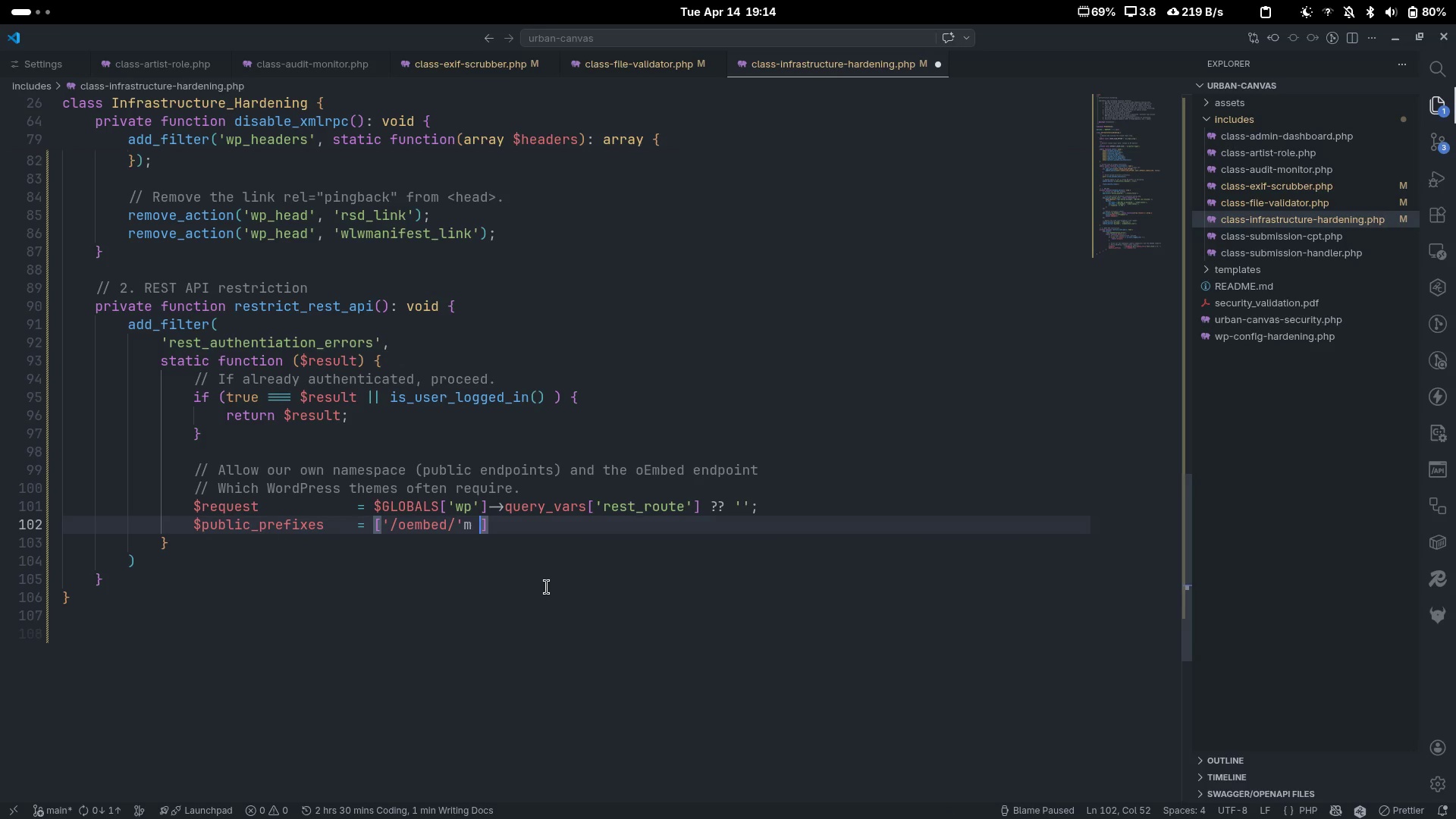 
key(Backspace)
 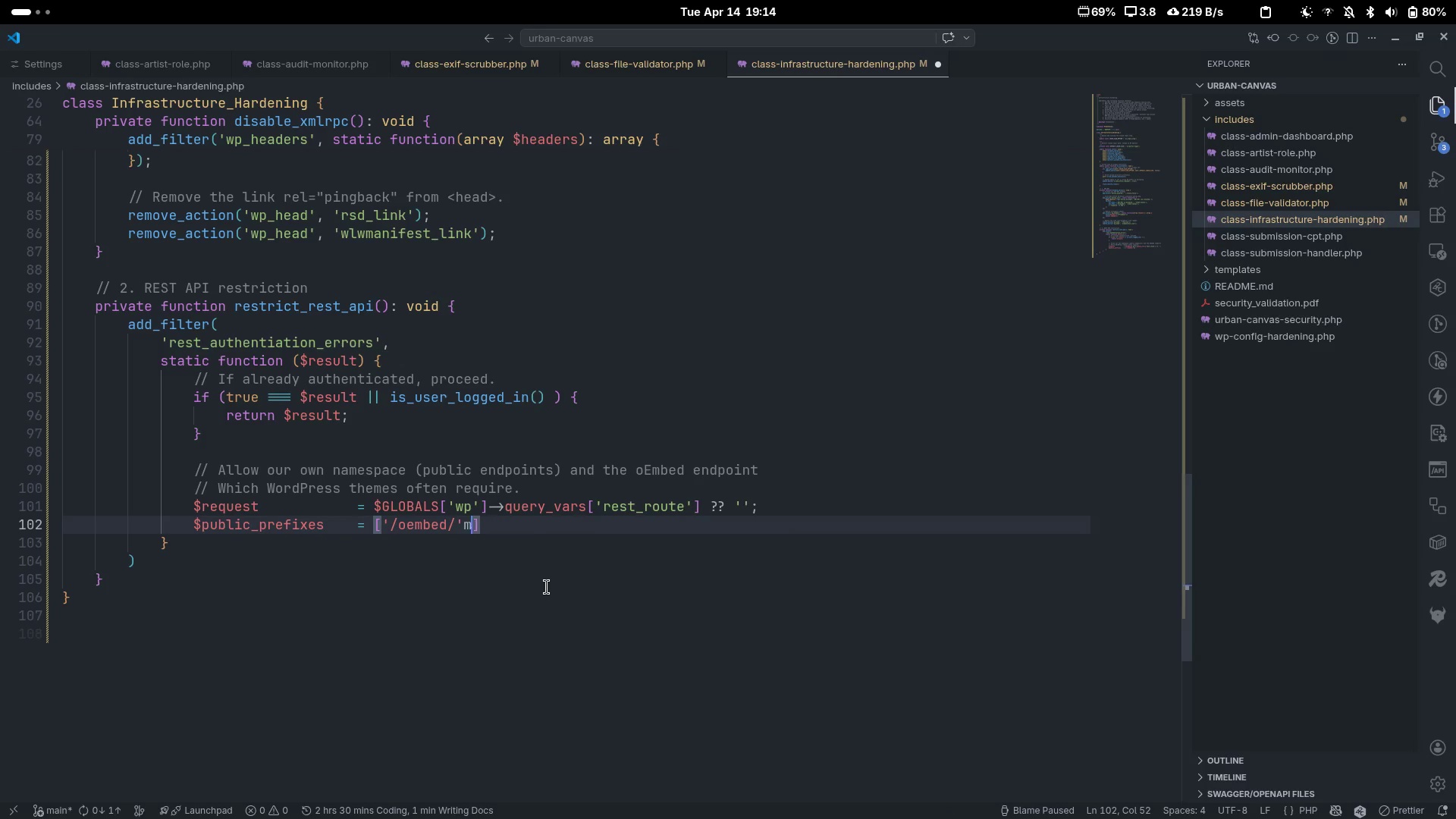 
key(Backspace)
 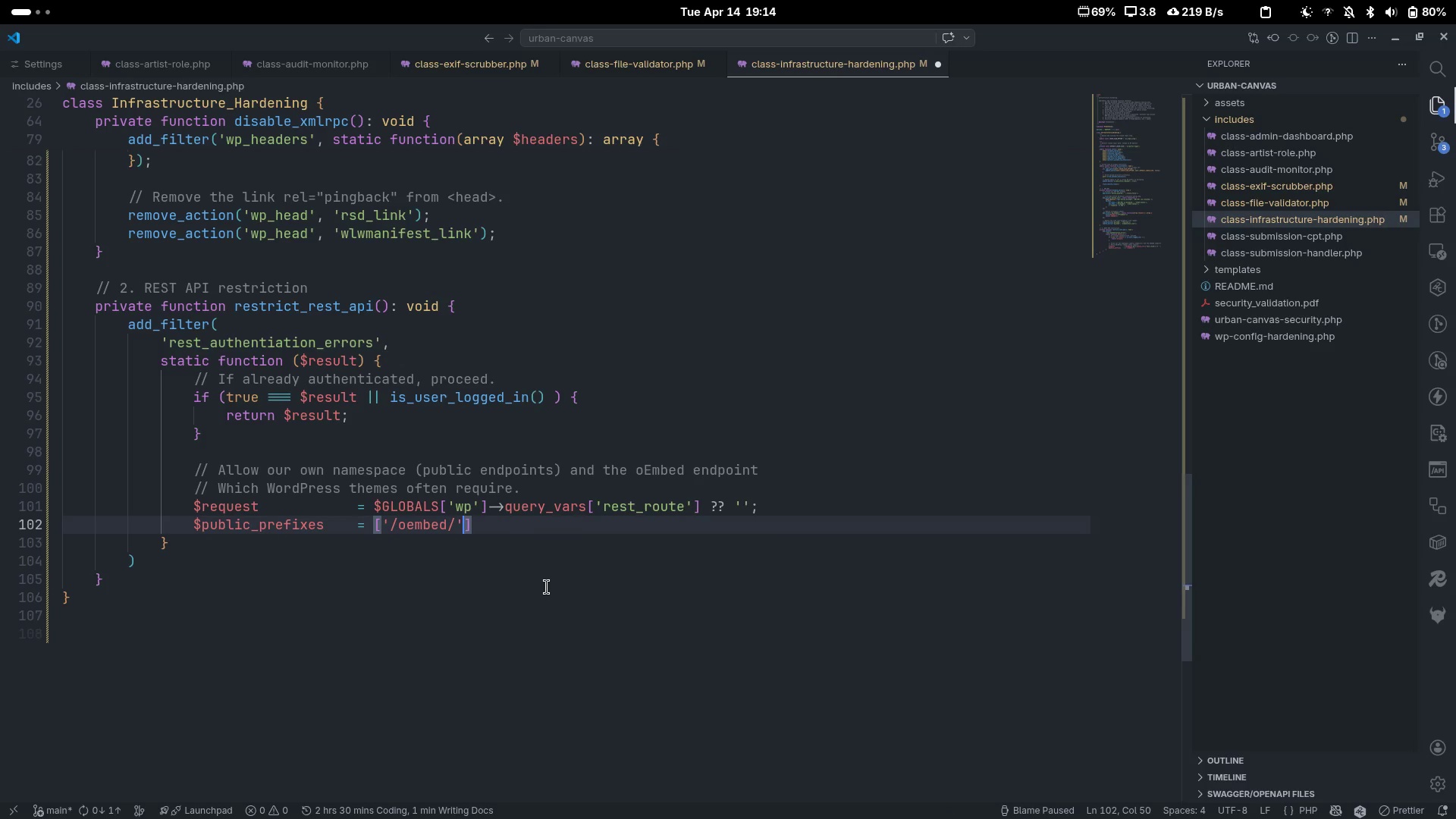 
key(Comma)
 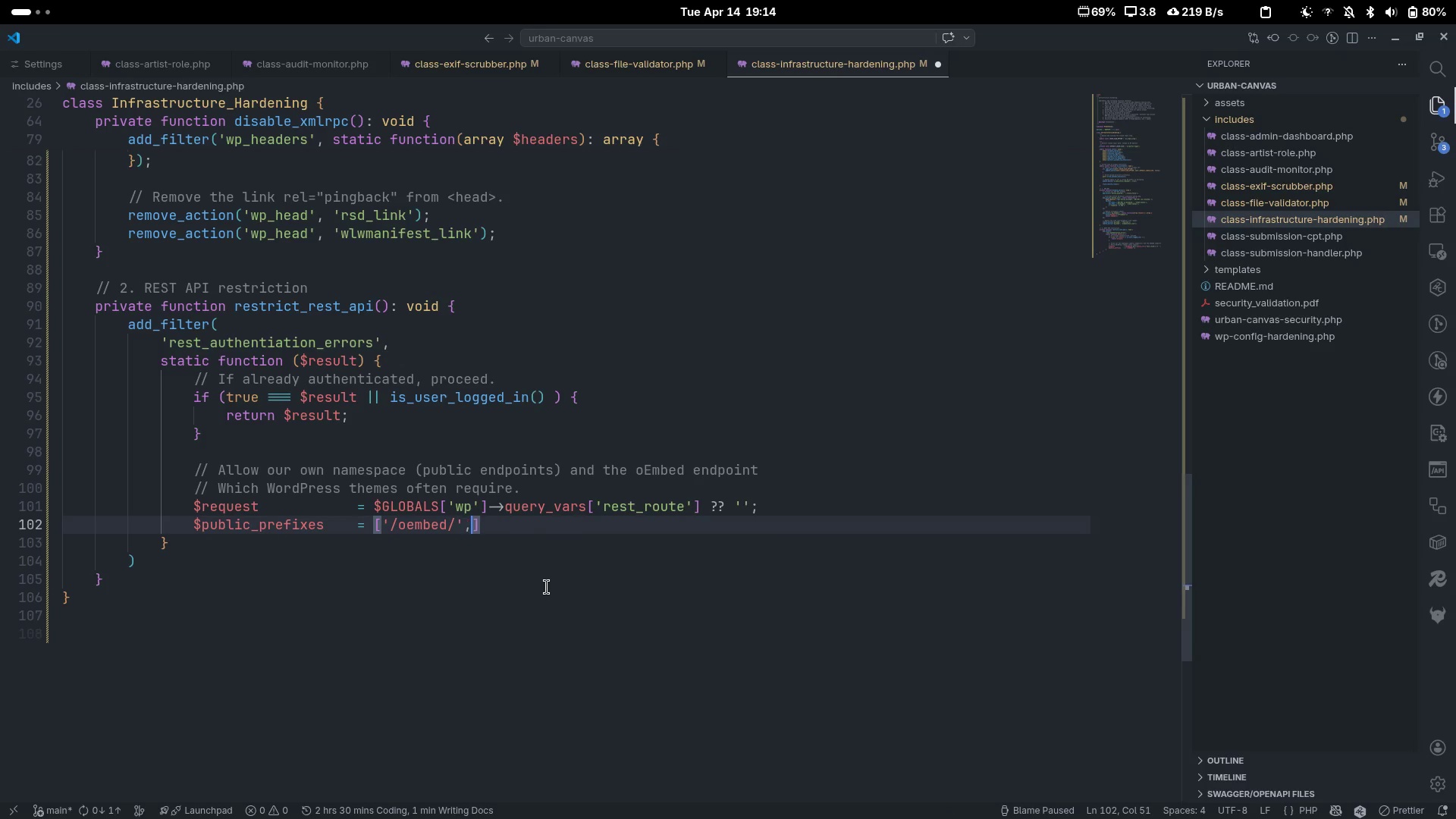 
key(Space)
 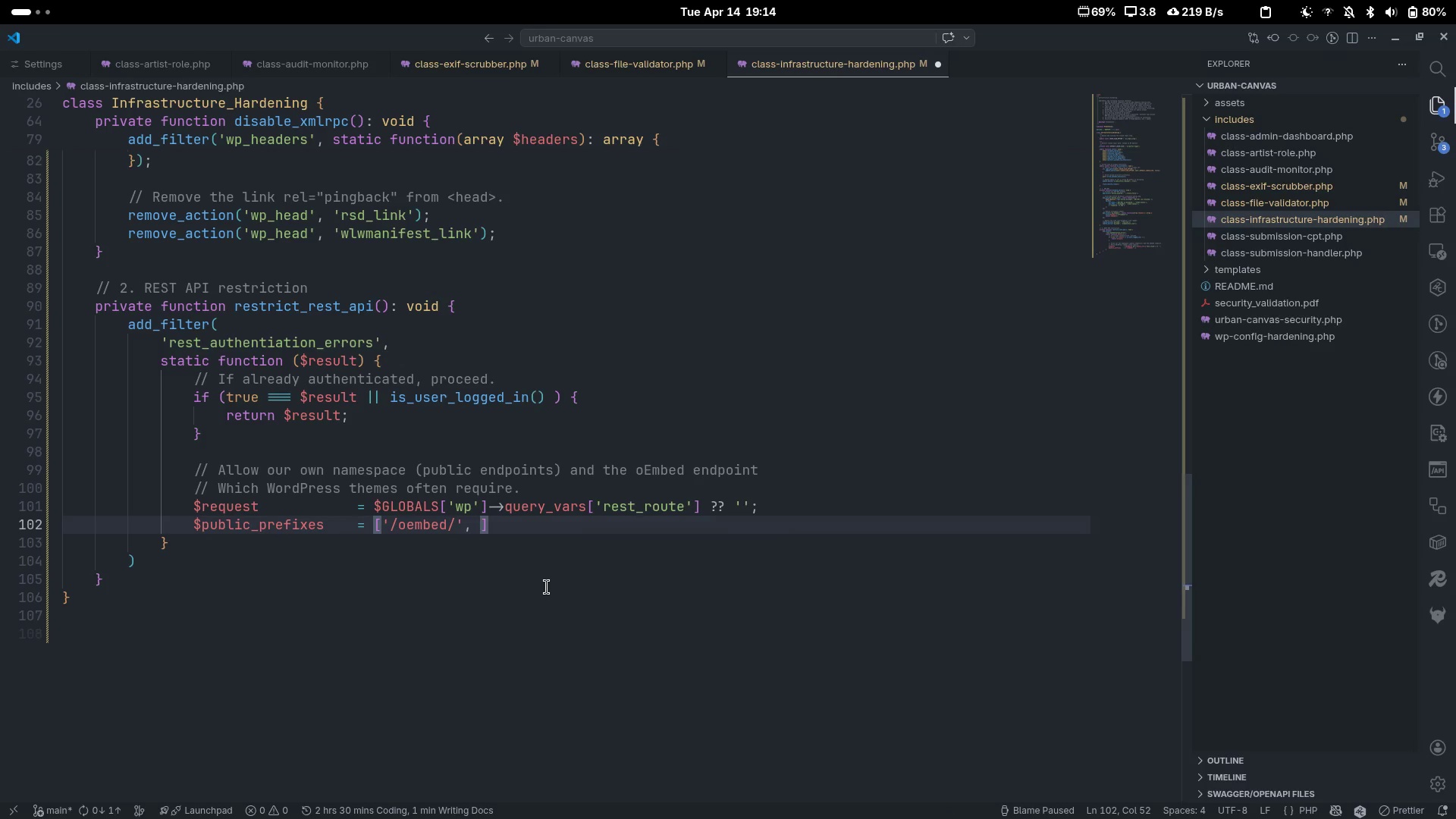 
key(Quote)
 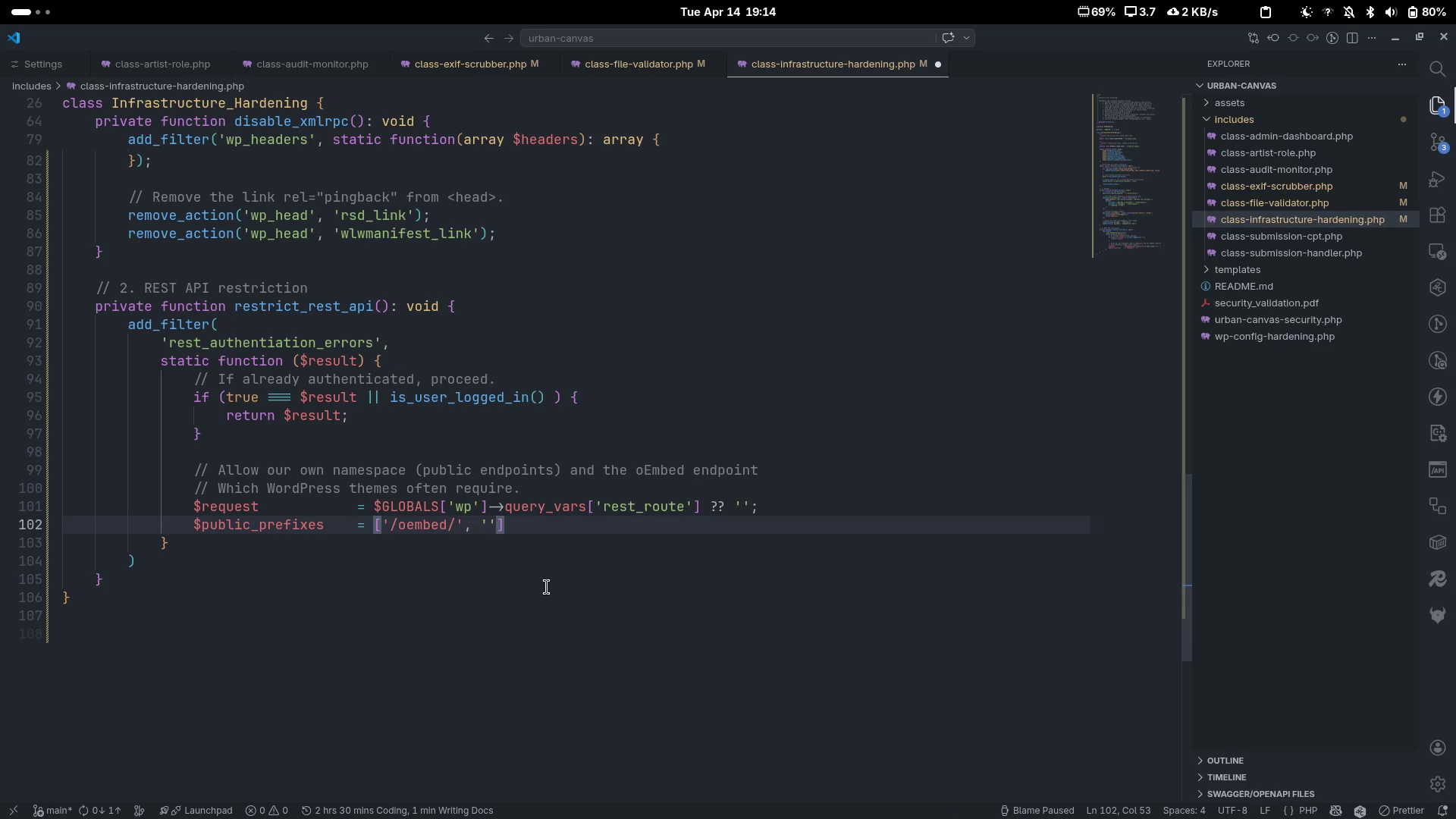 
type(uc)
 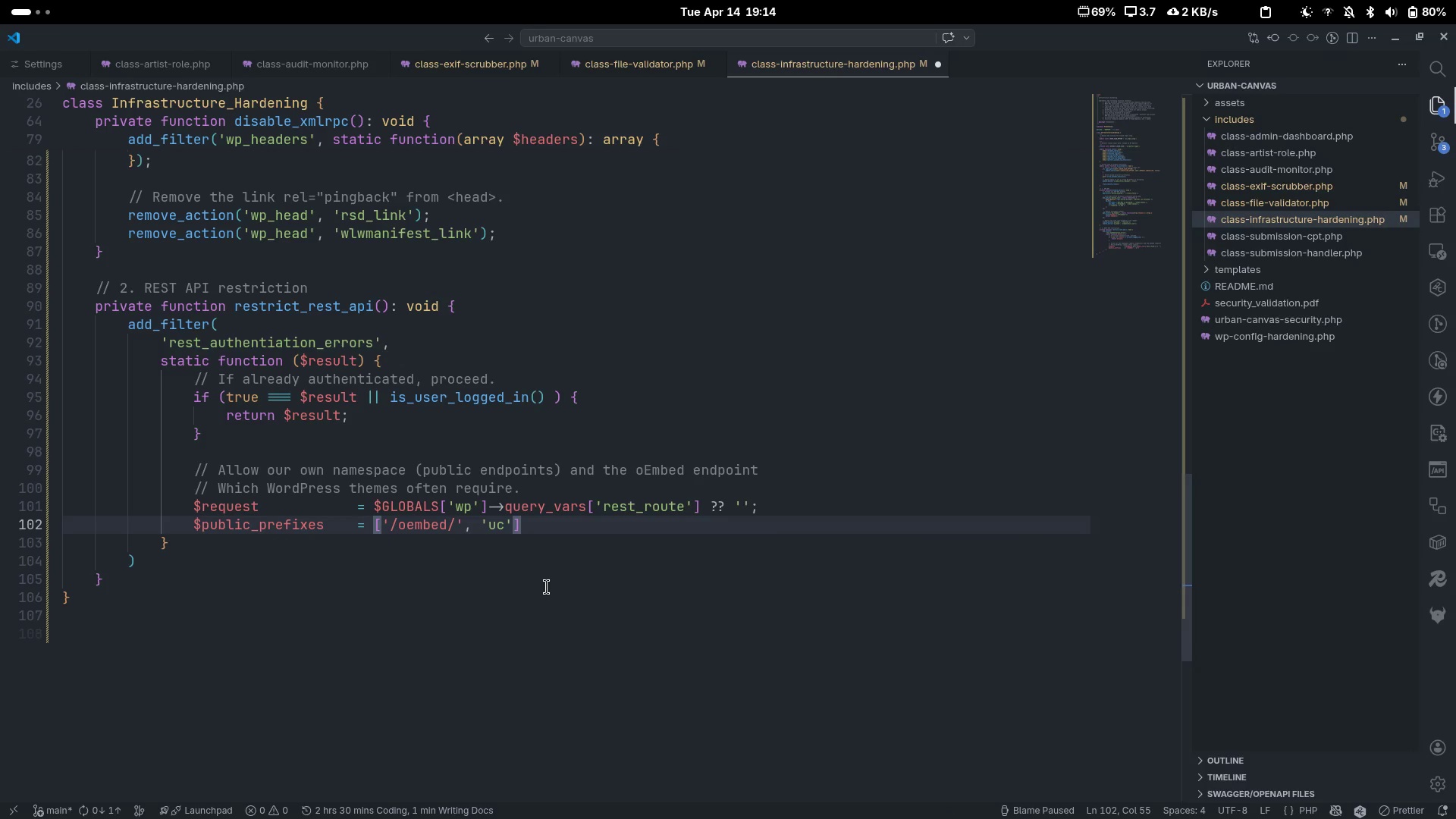 
key(ArrowLeft)
 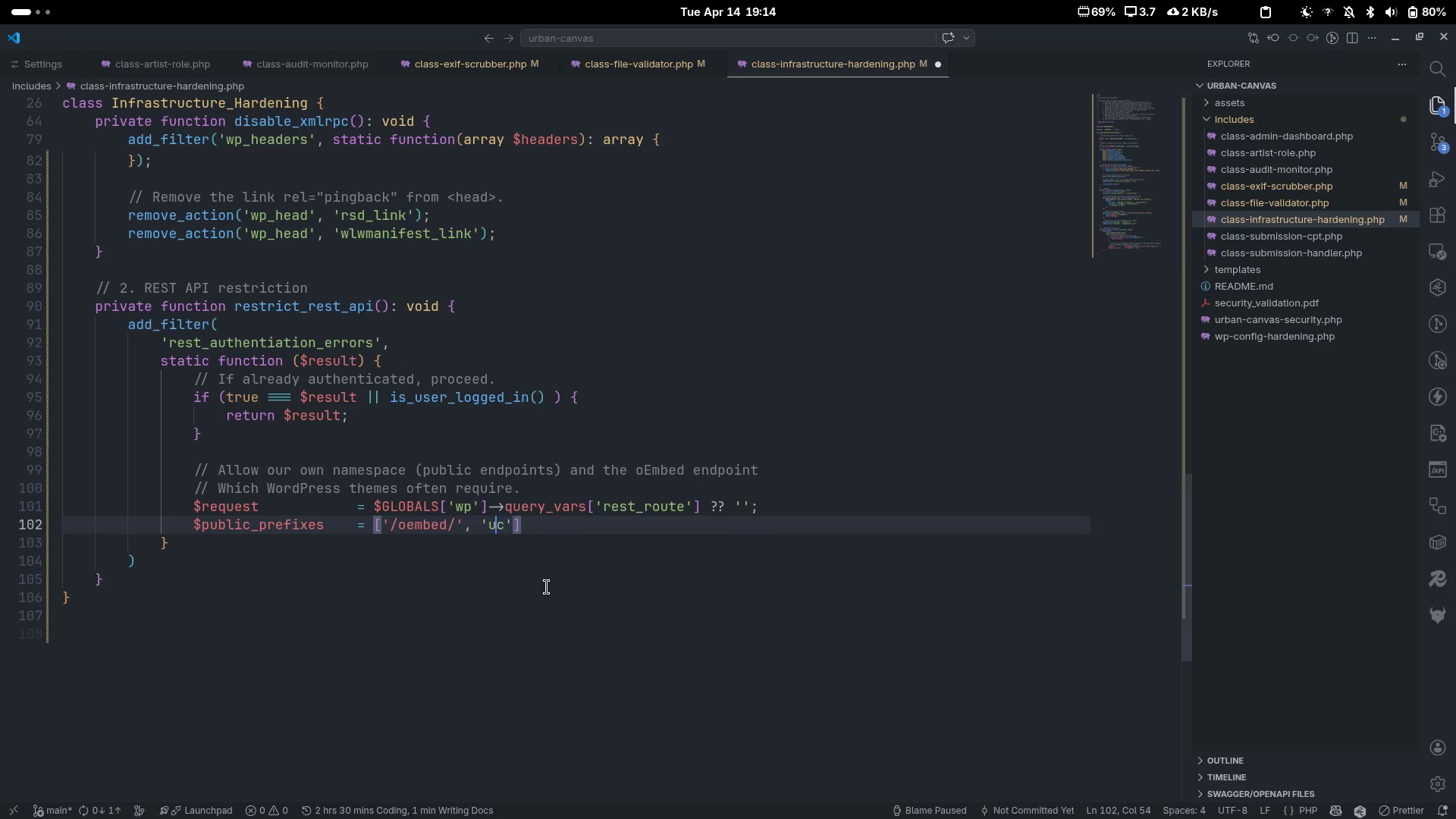 
key(ArrowLeft)
 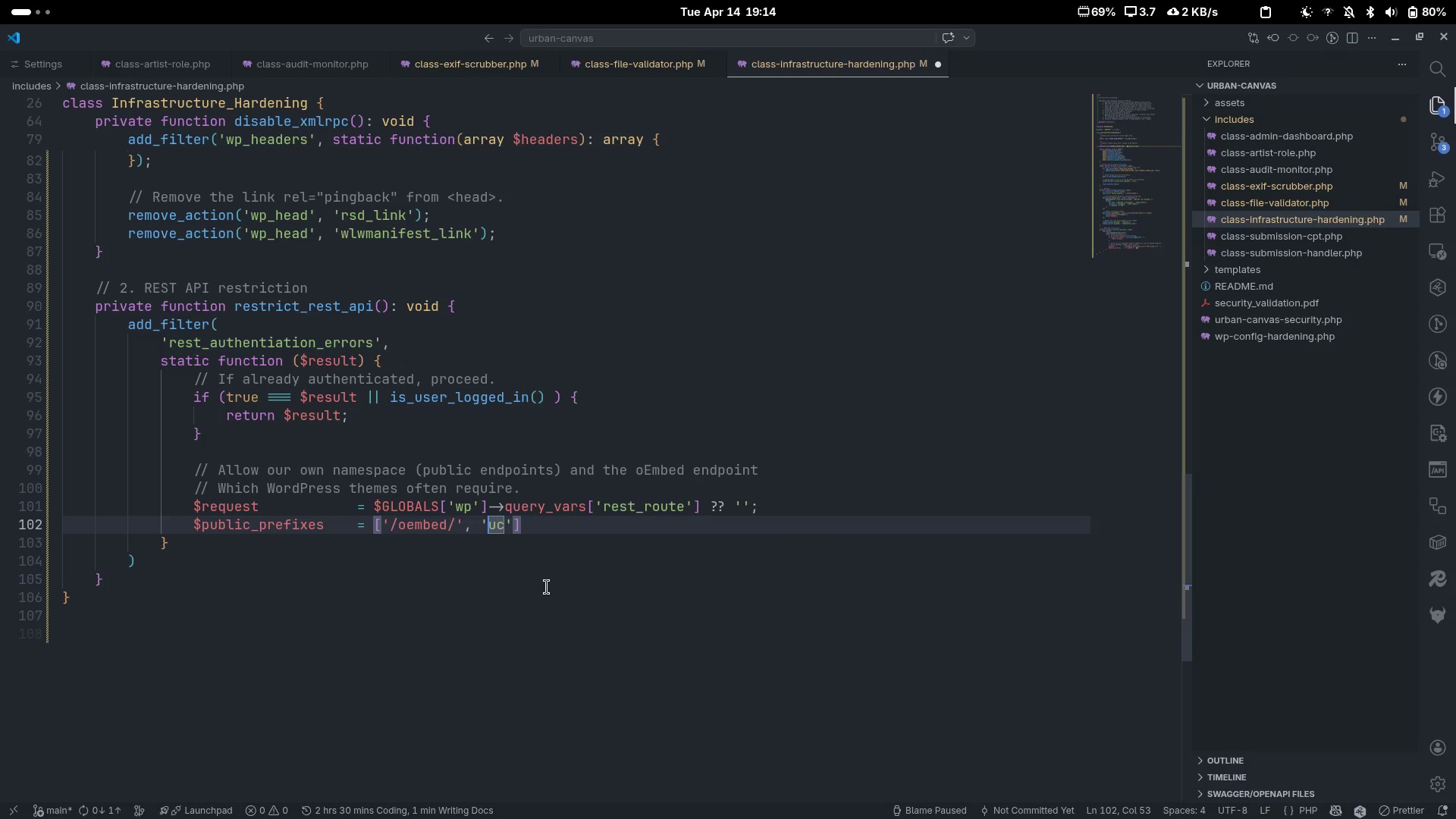 
key(Slash)
 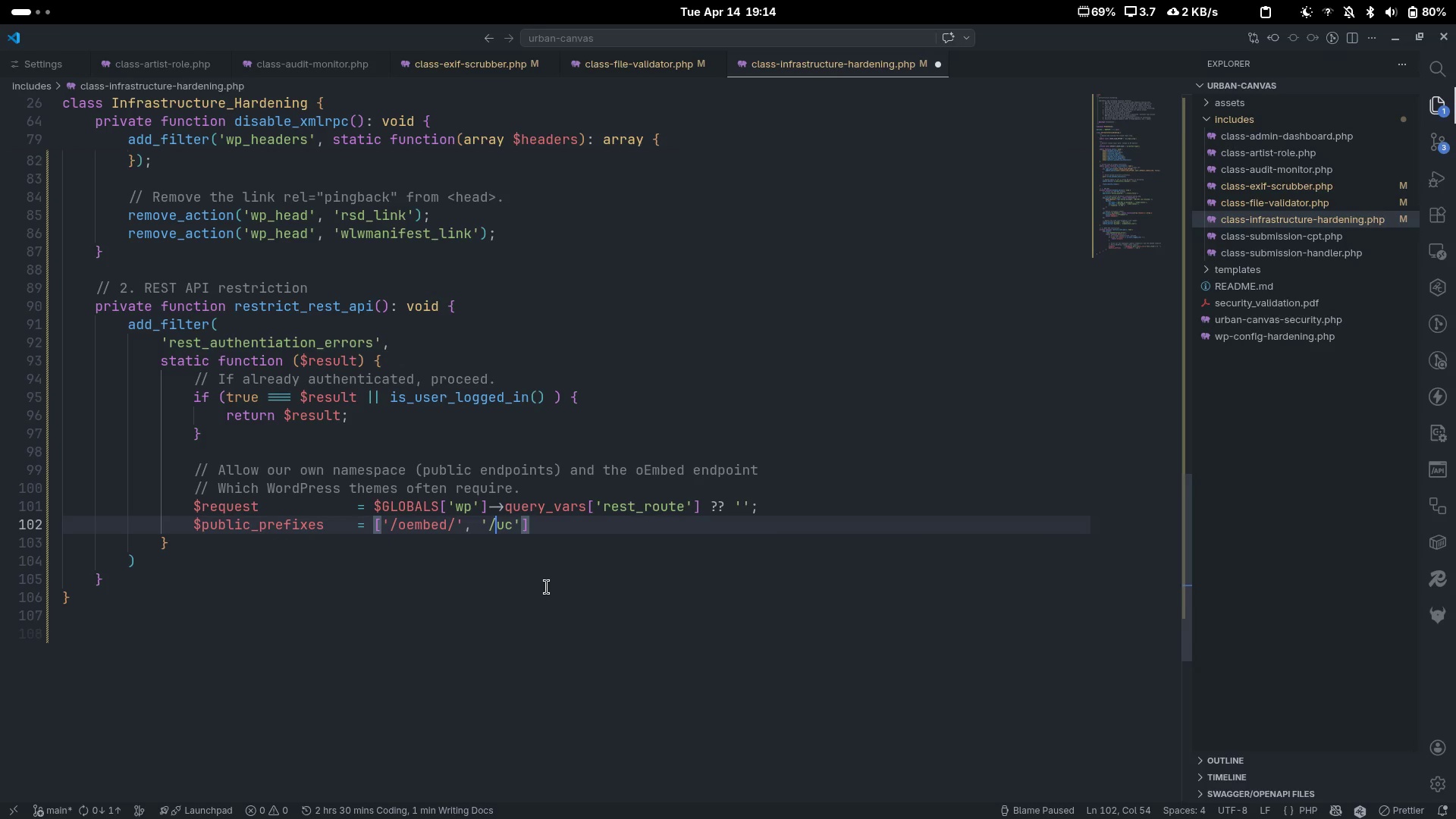 
key(ArrowRight)
 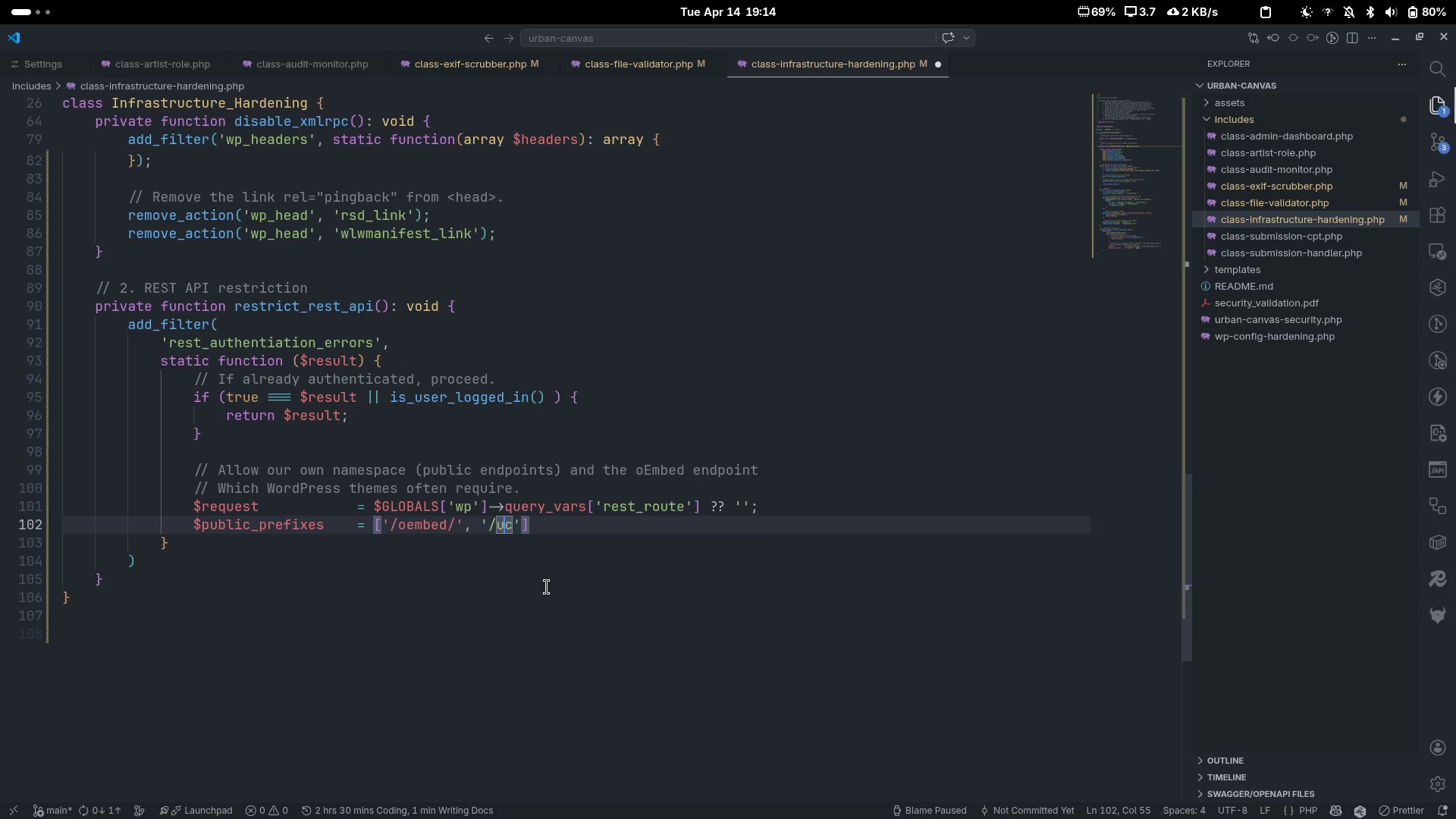 
key(ArrowRight)
 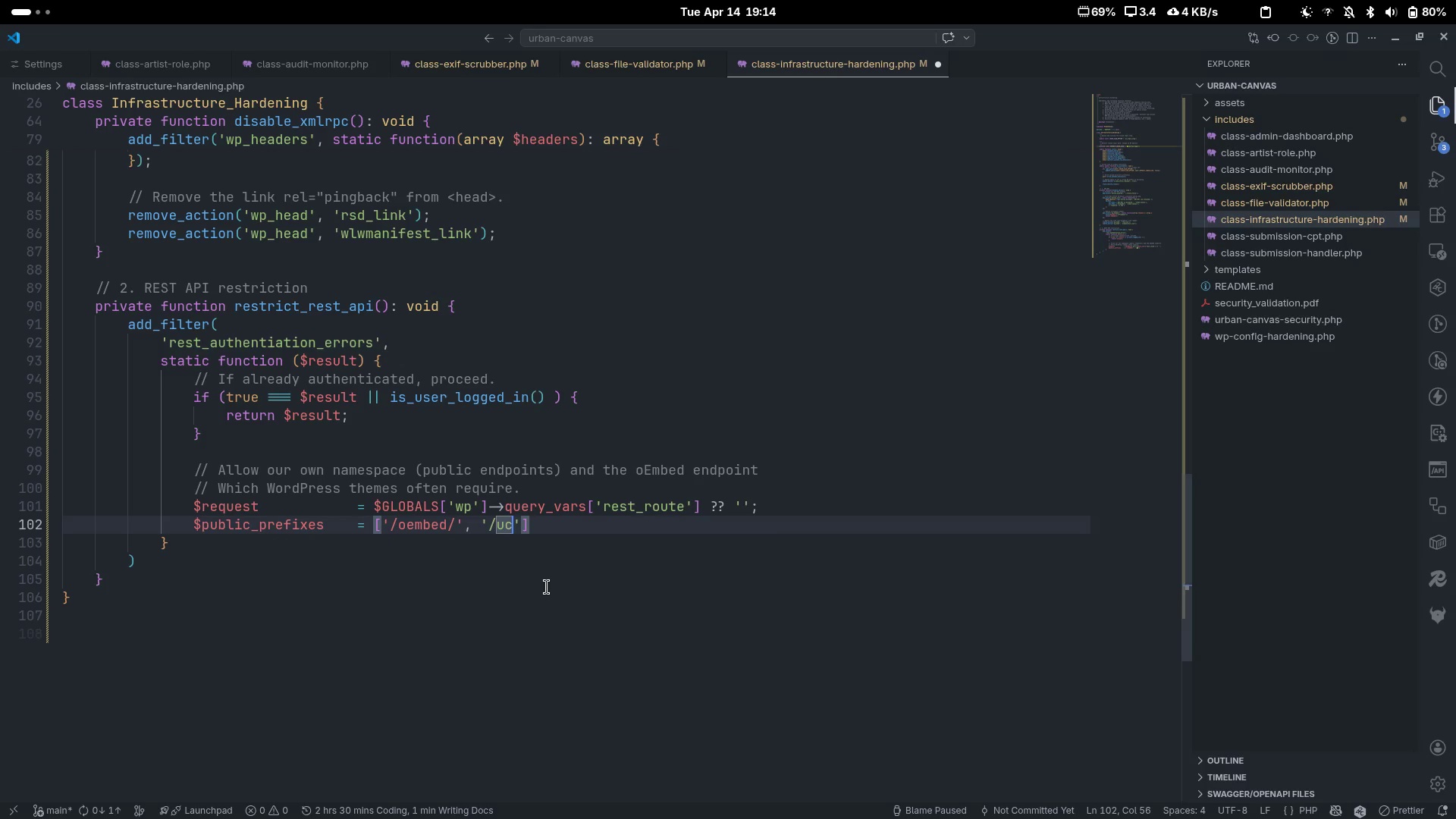 
key(Slash)
 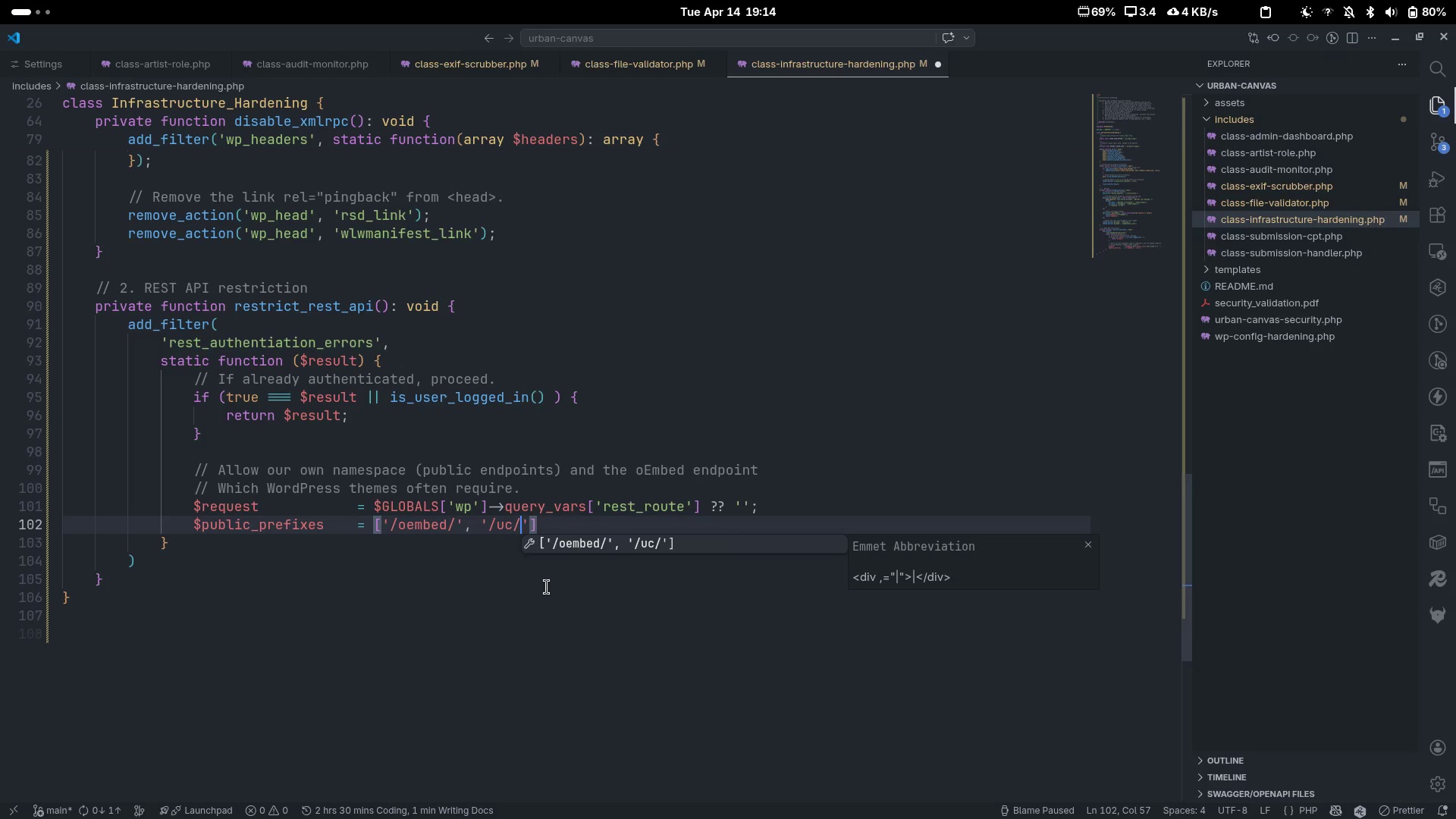 
key(Control+ControlLeft)
 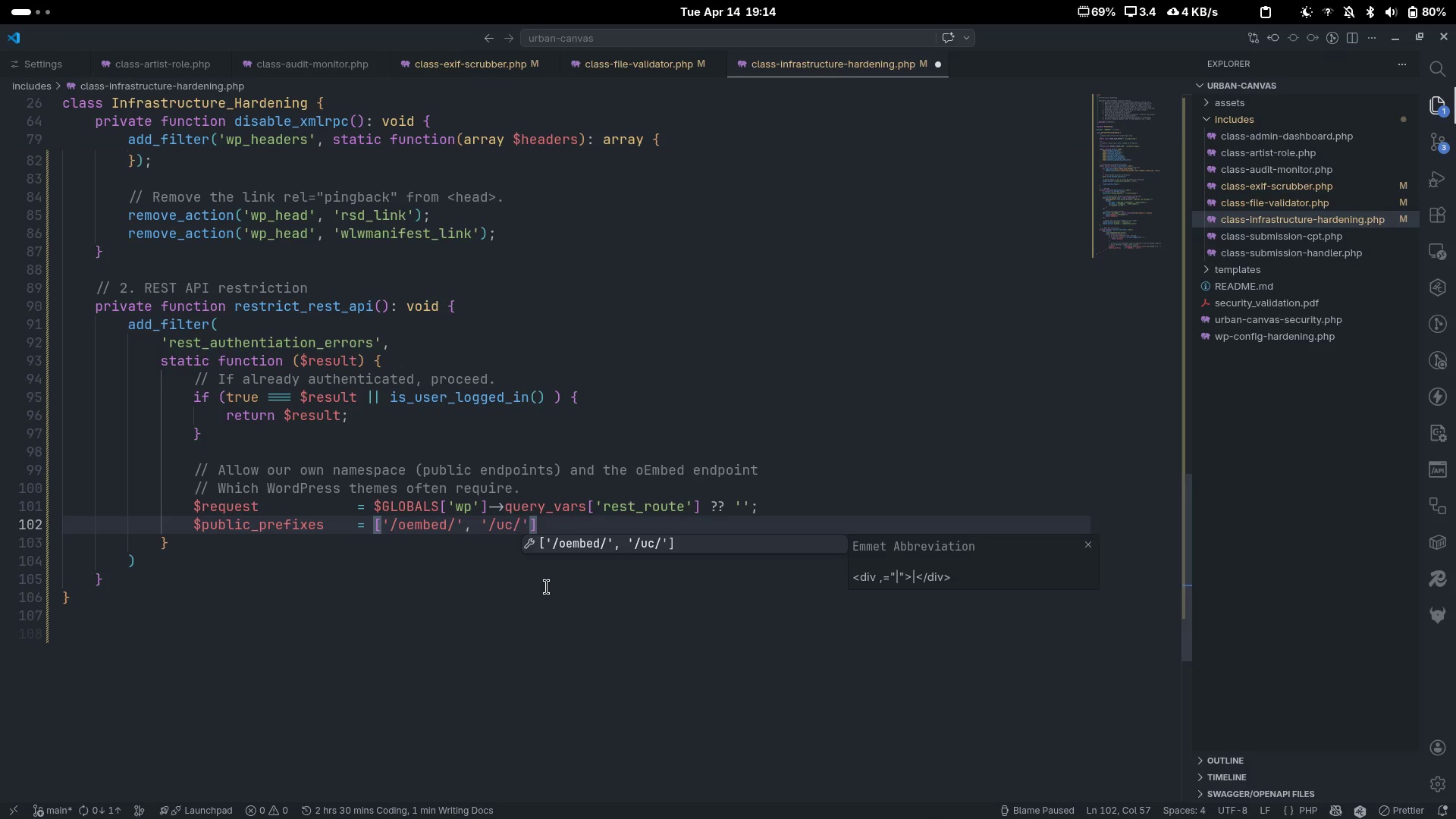 
key(Control+ArrowRight)
 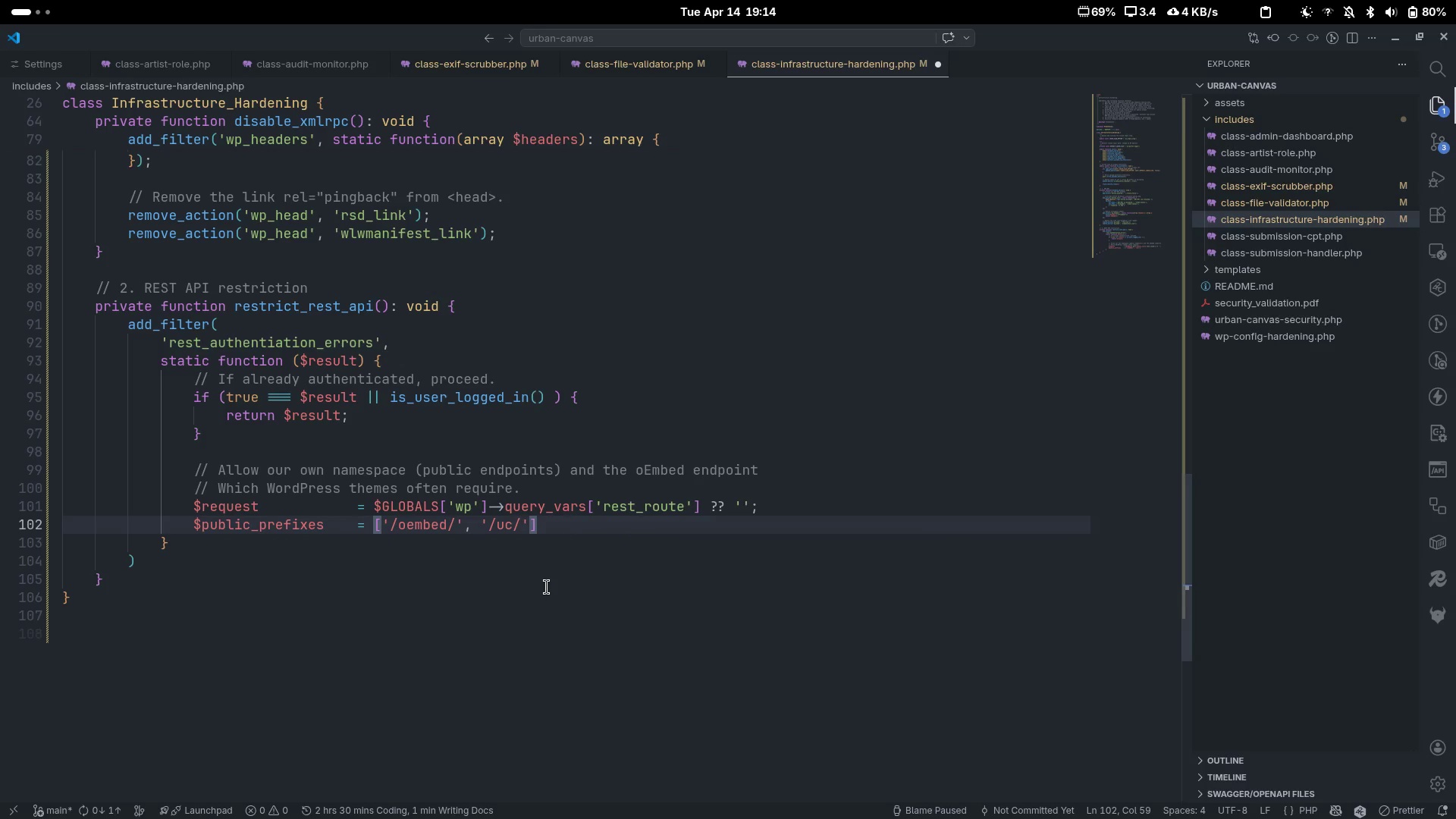 
key(Semicolon)
 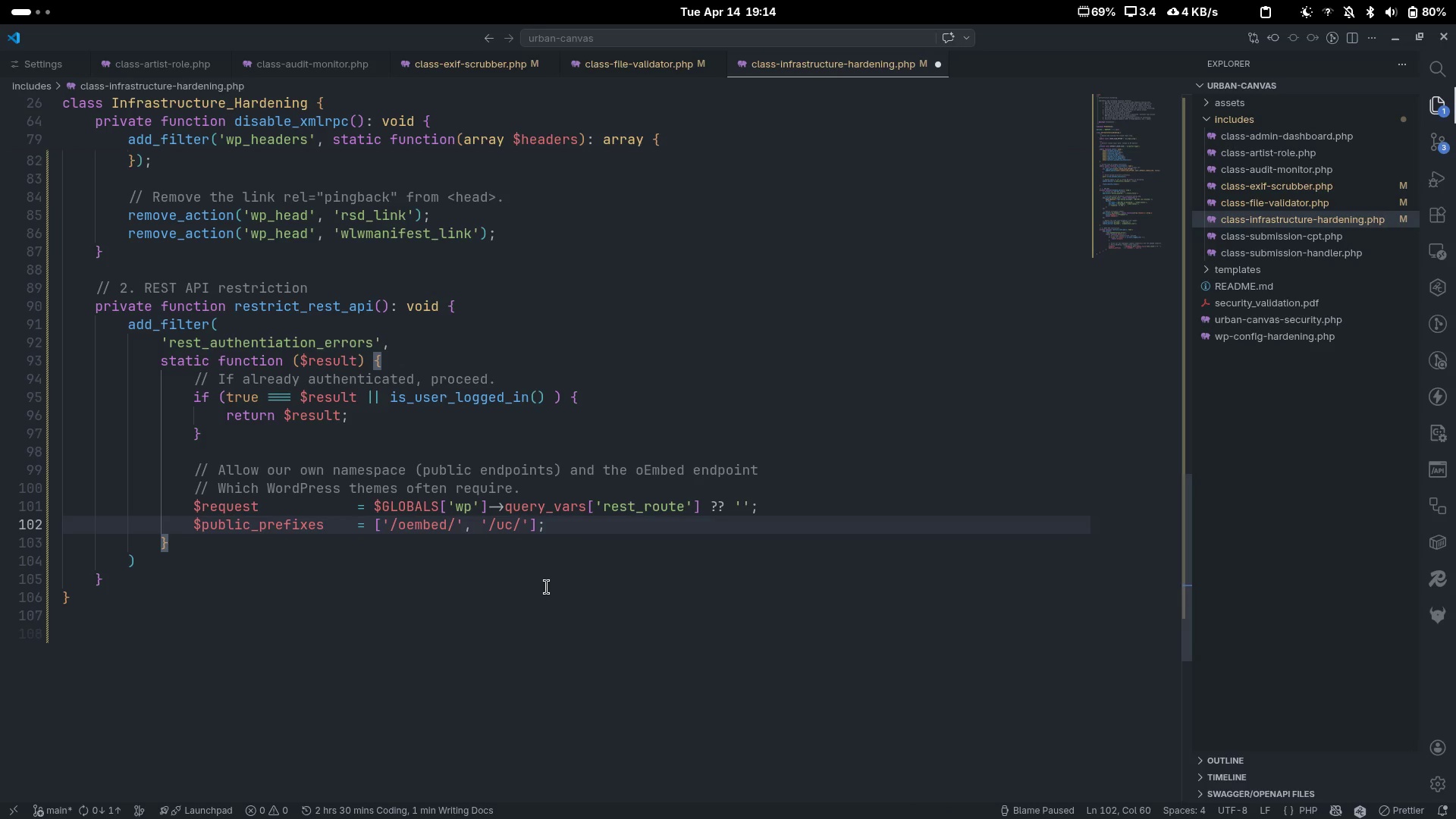 
scroll: coordinate [547, 587], scroll_direction: down, amount: 5.0
 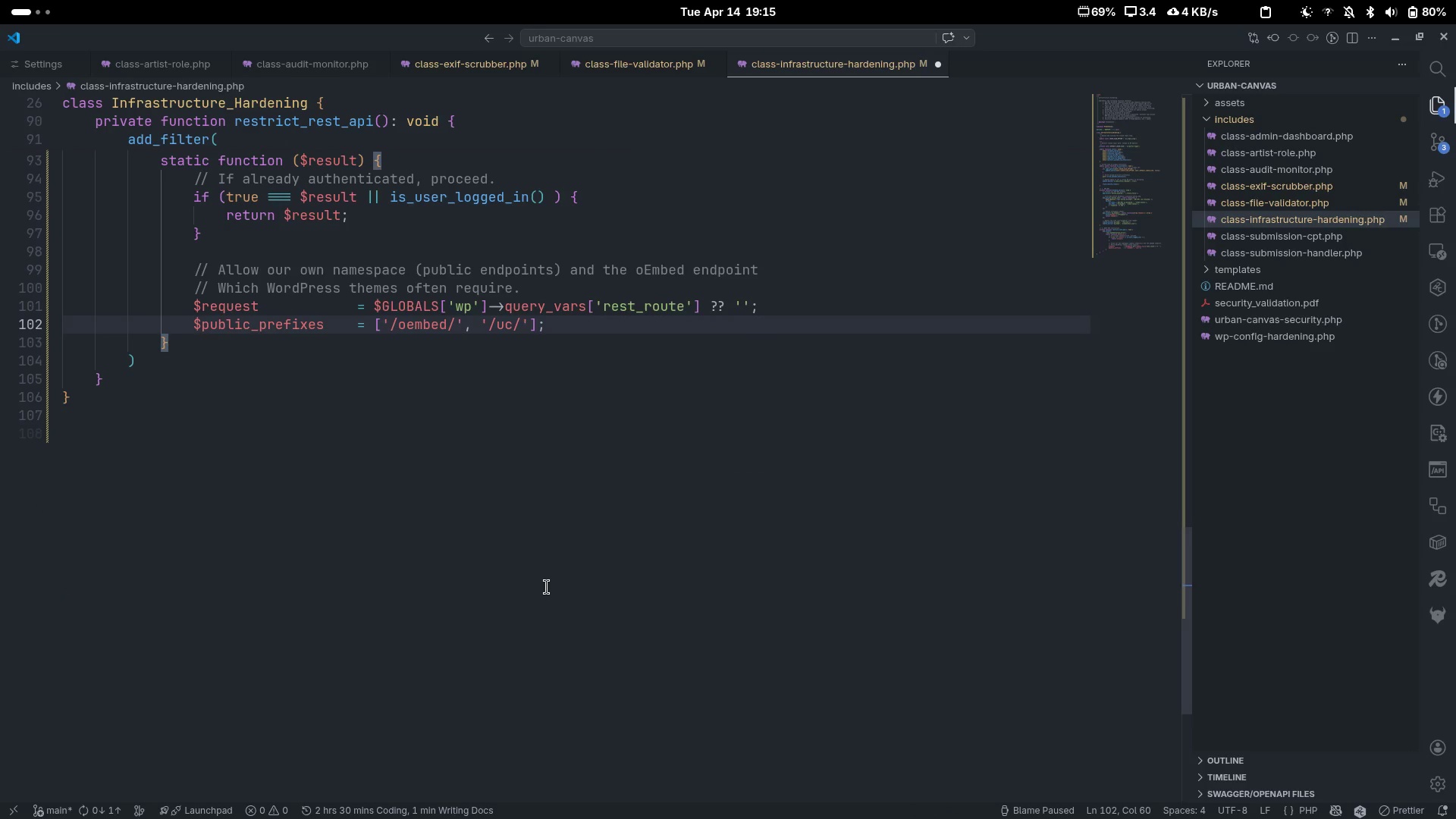 
key(Enter)
 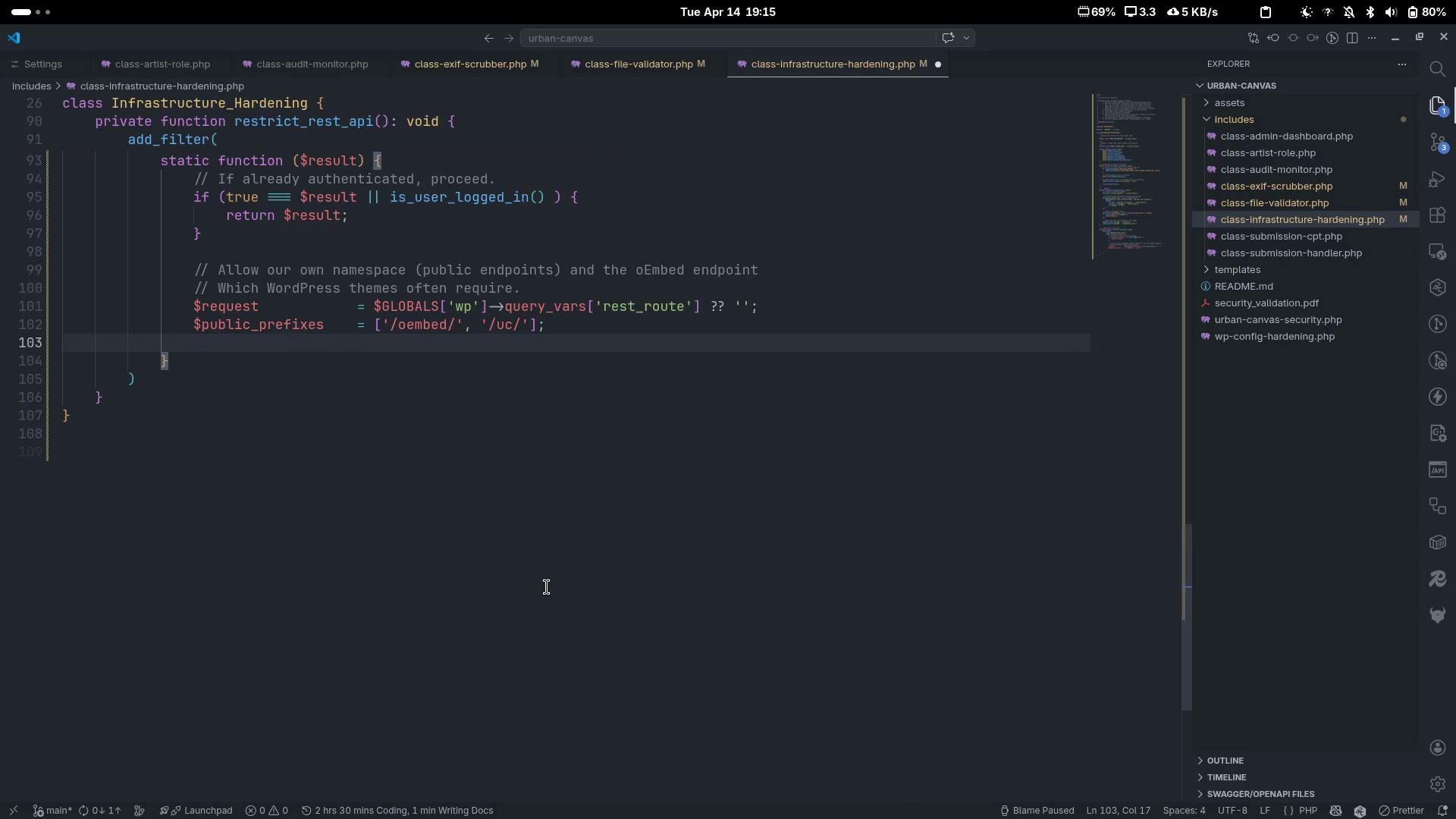 
key(Enter)
 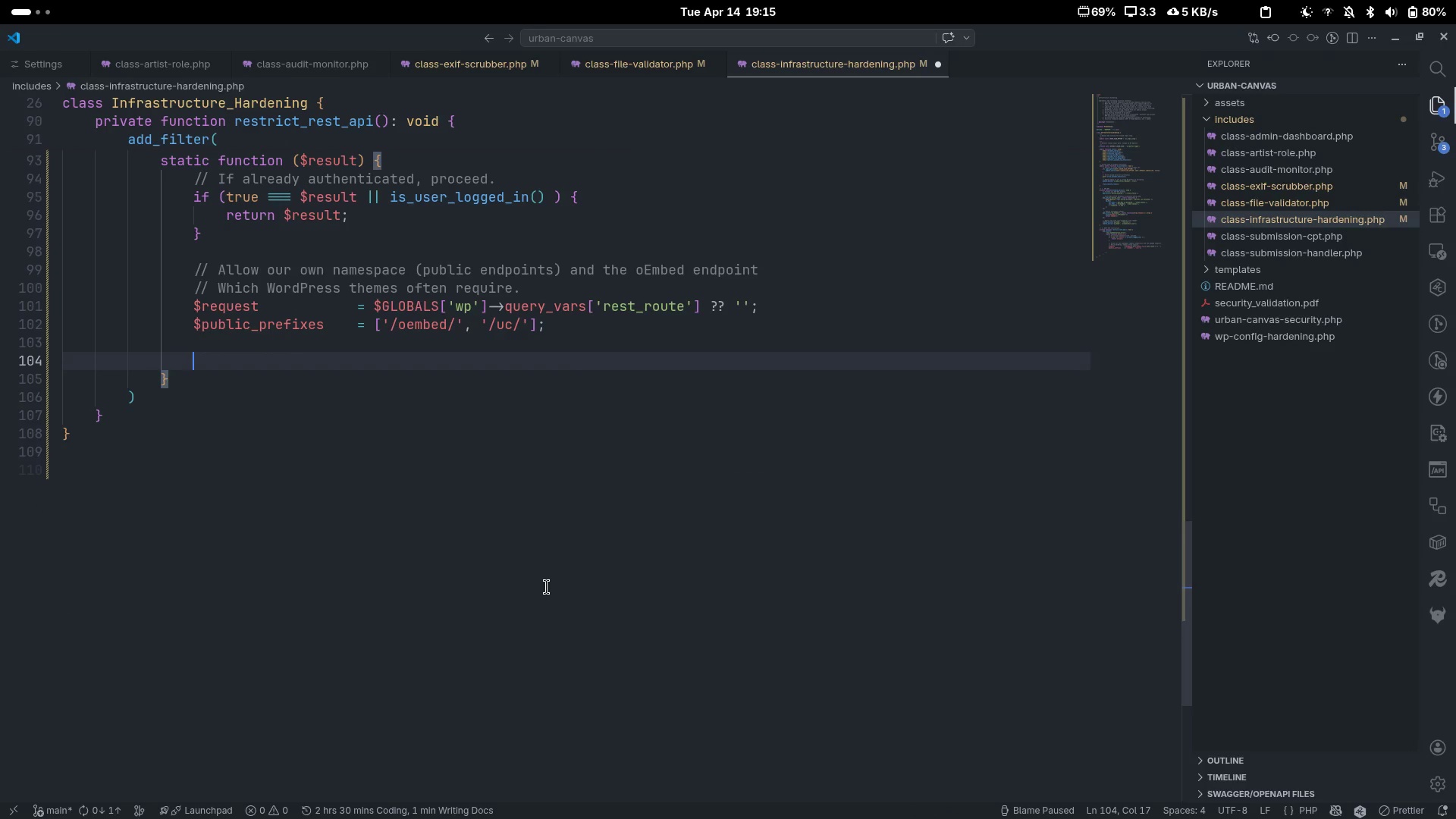 
type(fora)
key(Backspace)
type(ea)
key(Tab)
type( )
key(Backspace)
type(($pub)
key(Tab)
type( as $prefic)
key(Backspace)
type(x)
 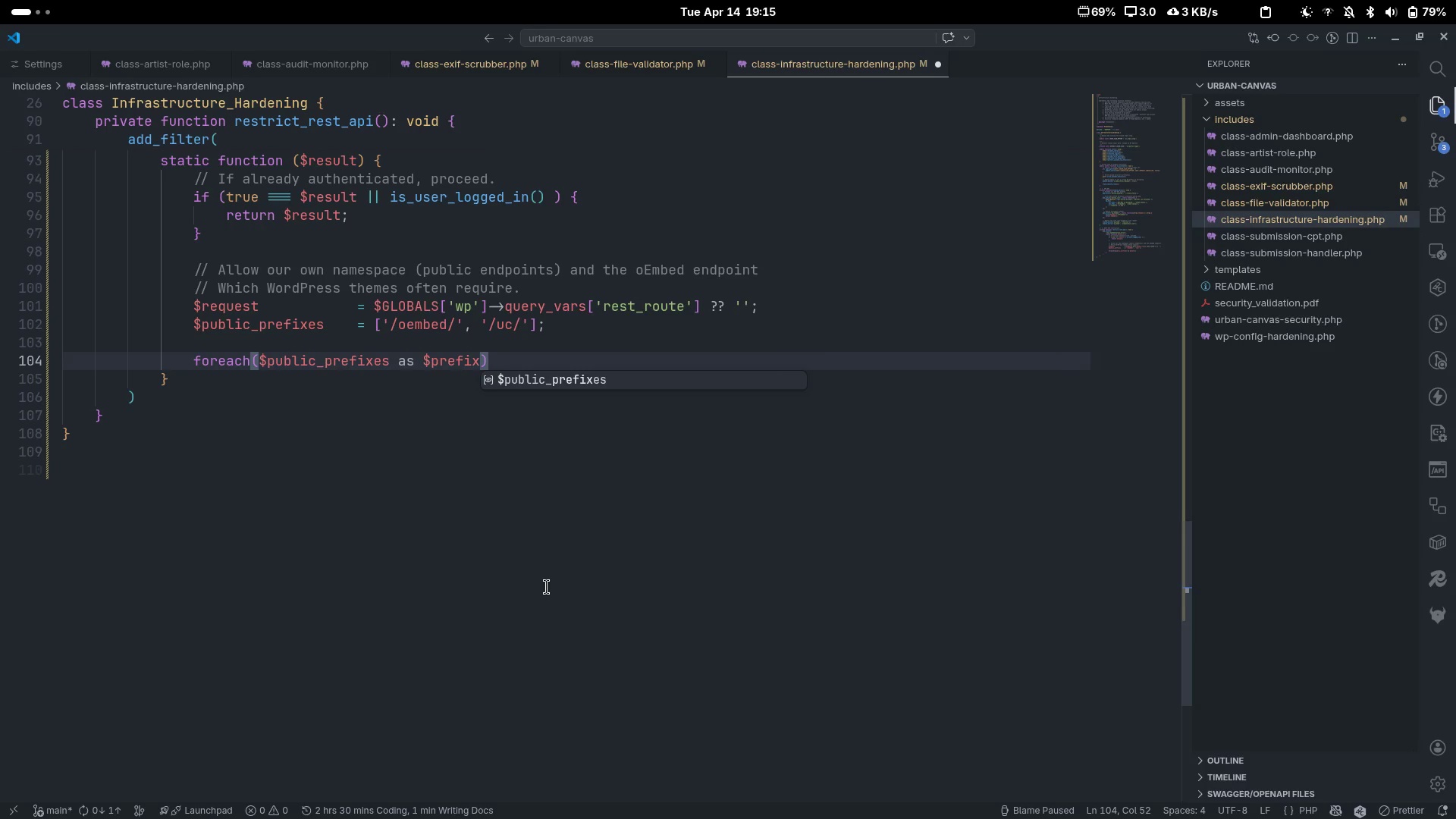 
key(ArrowRight)
 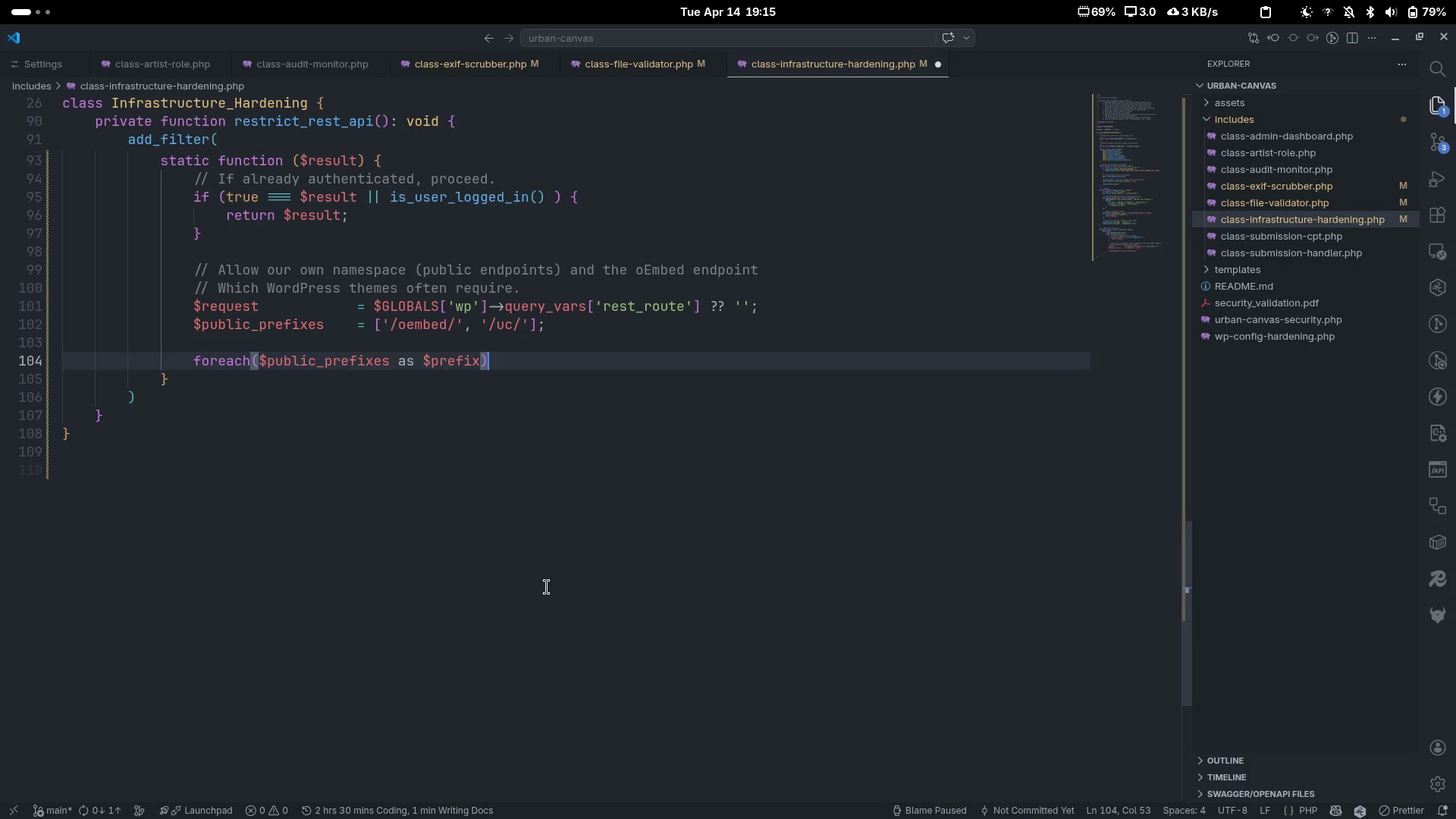 
key(Space)
 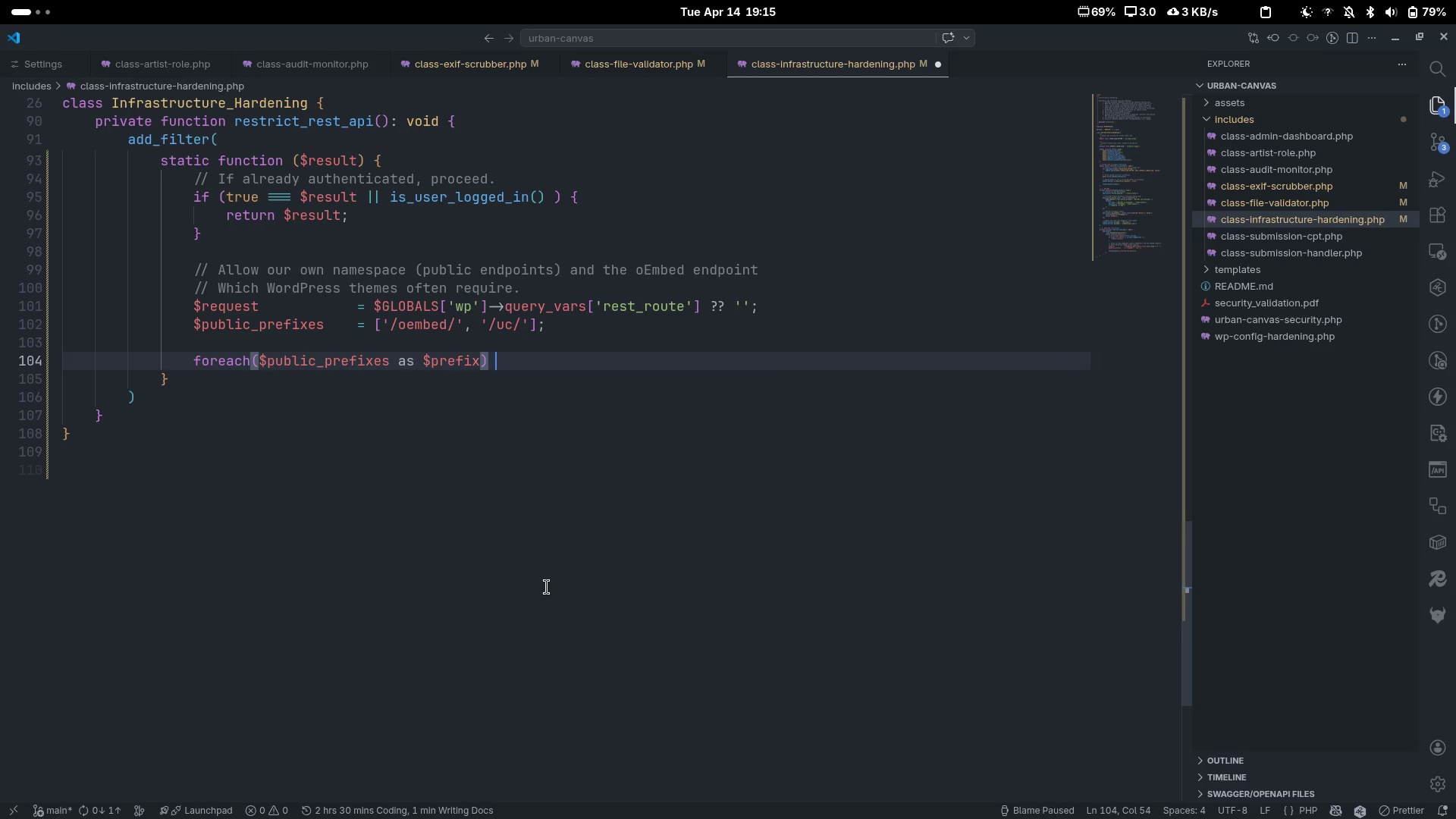 
key(Shift+BracketLeft)
 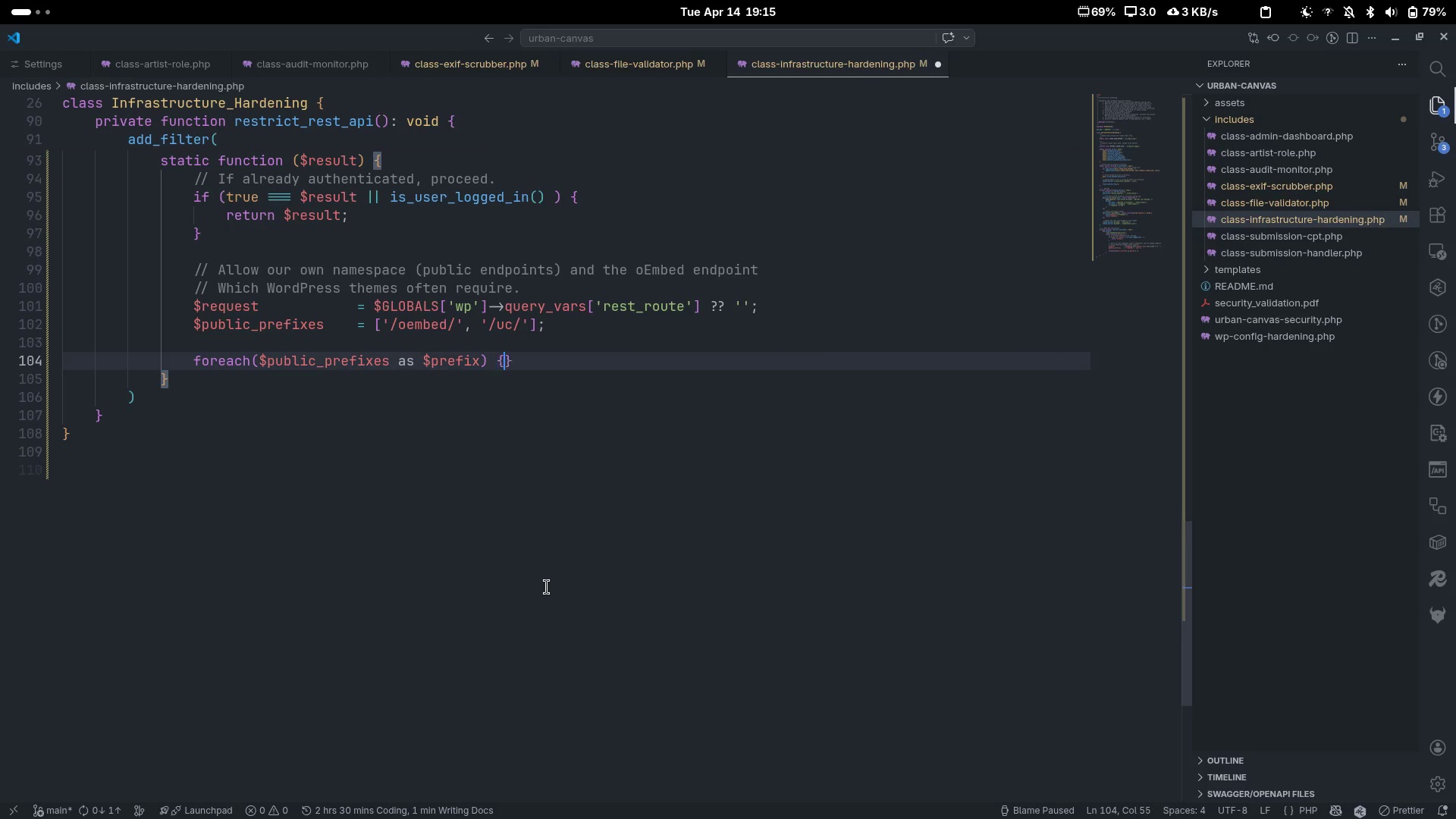 
key(Enter)
 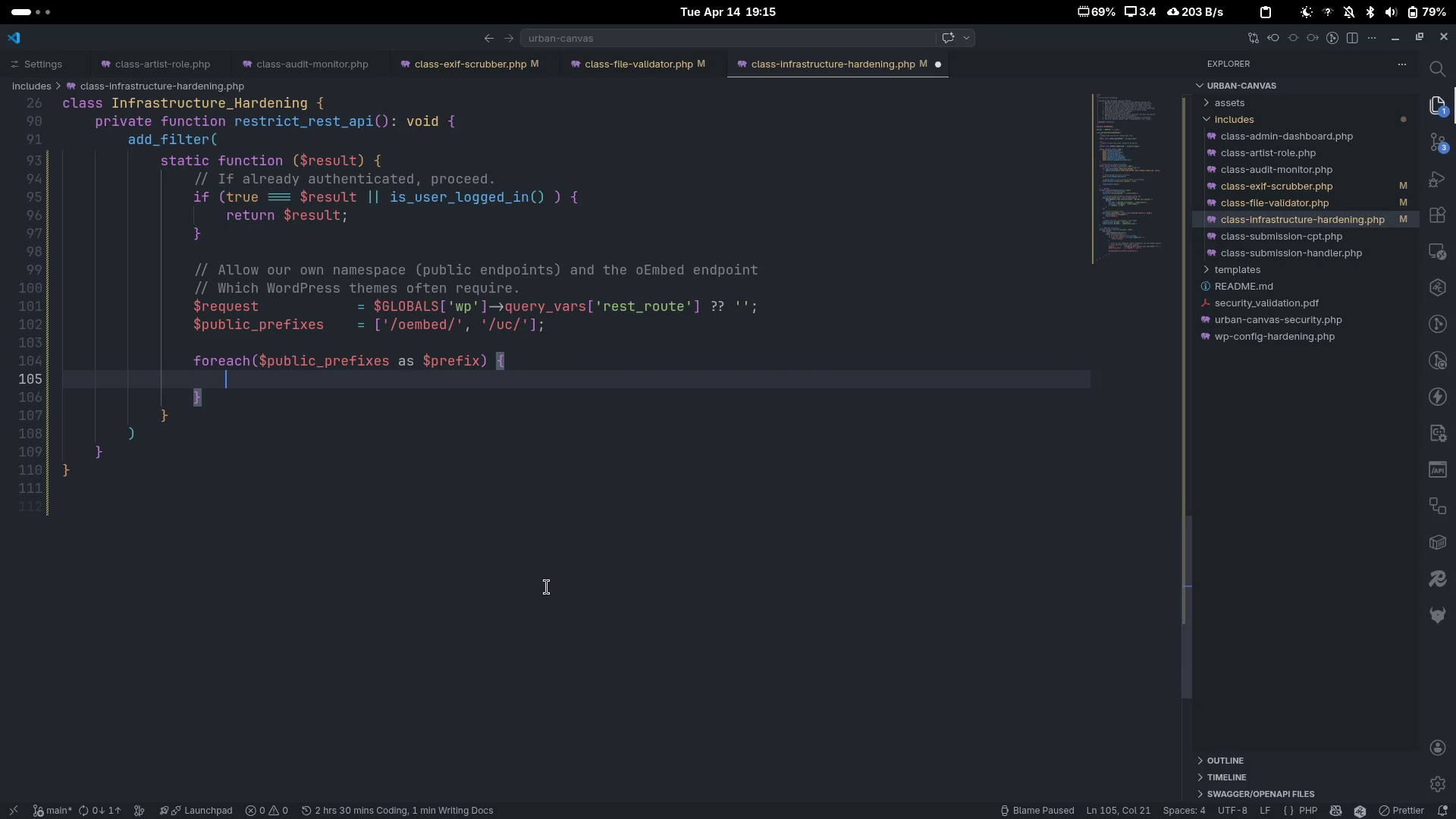 
type(if( )
 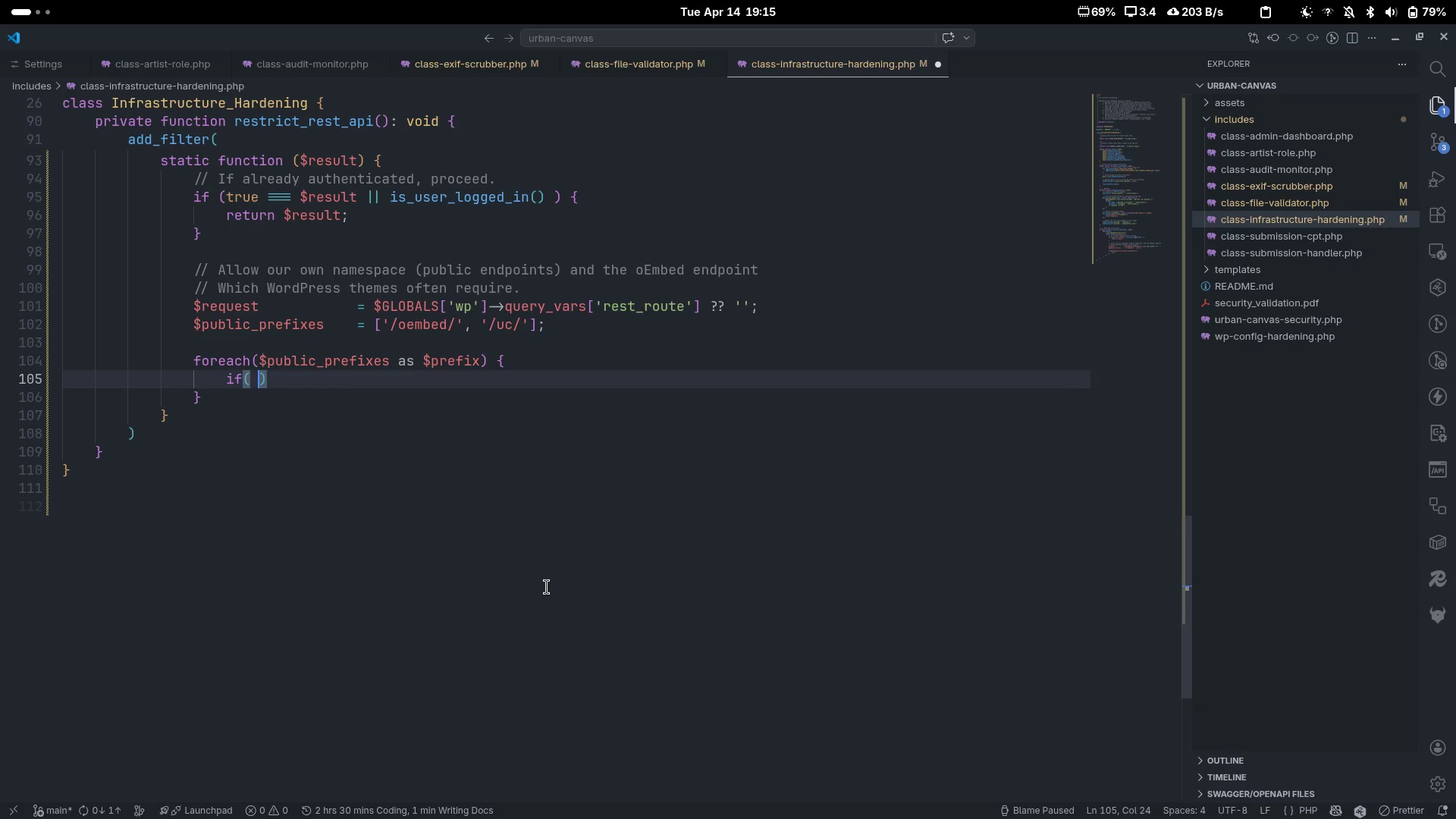 
key(ArrowLeft)
 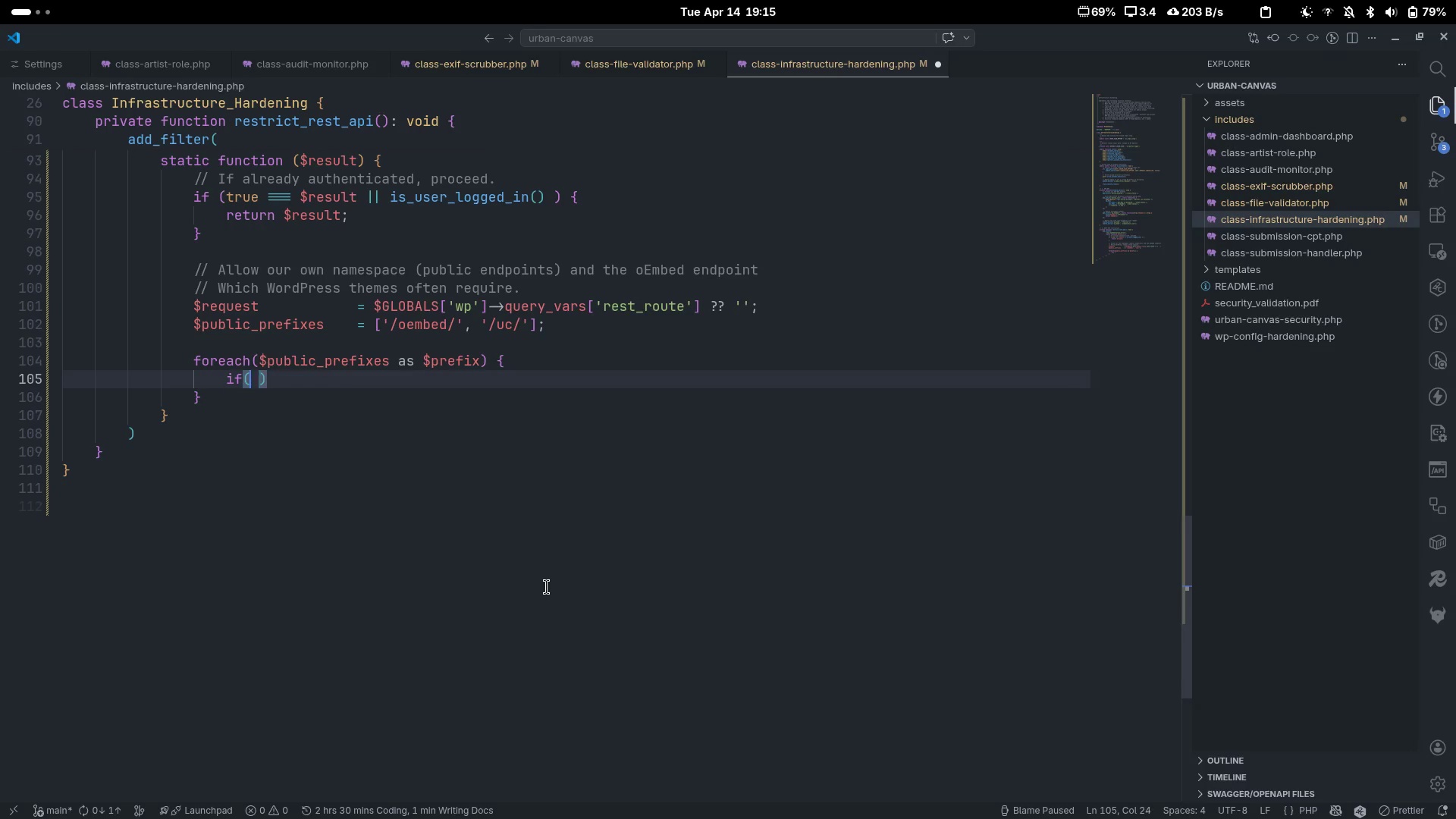 
type( str_starts_with($requ)
key(Tab)
type(, $pre)
key(Tab)
 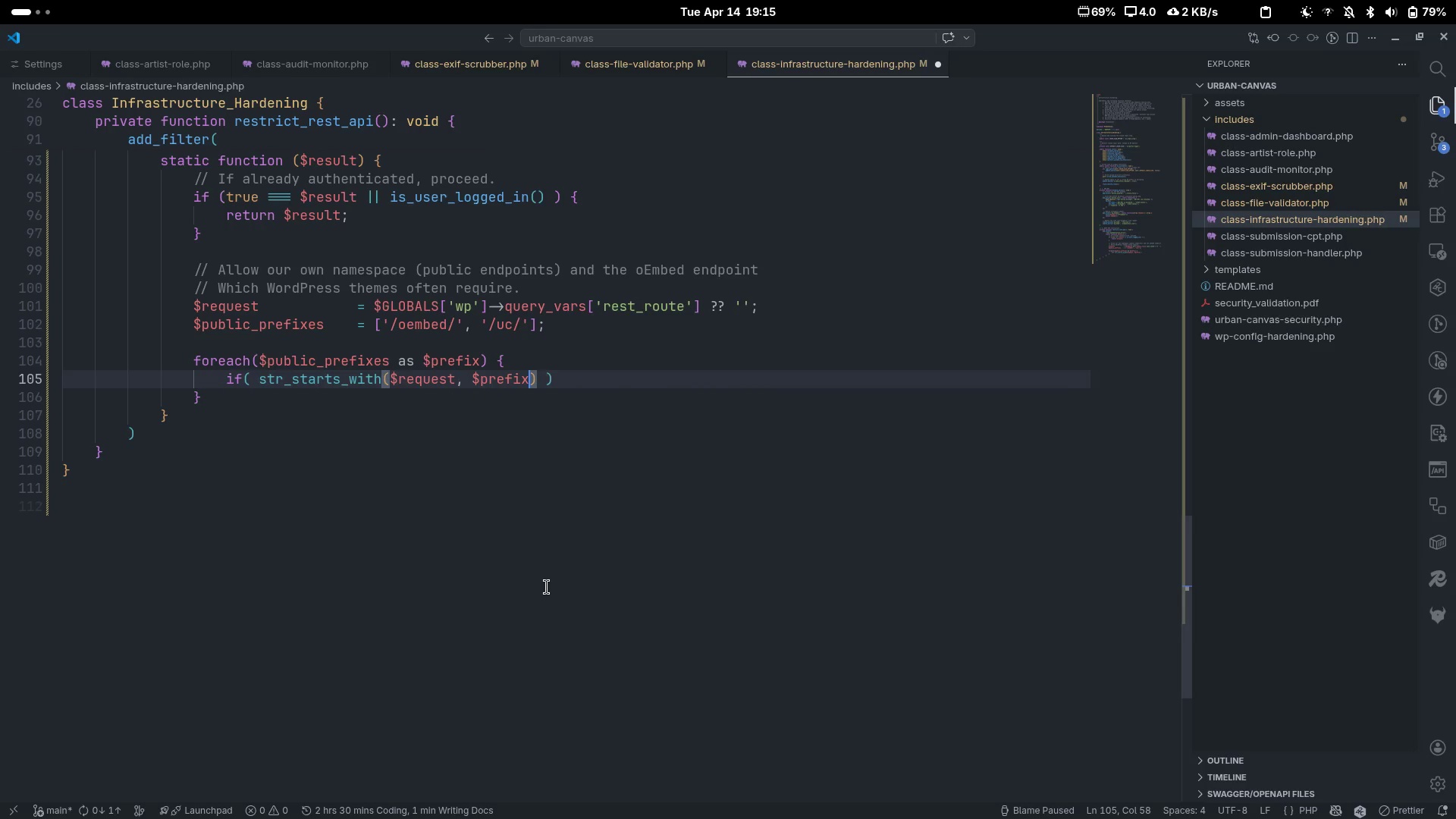 
key(Control+ControlLeft)
 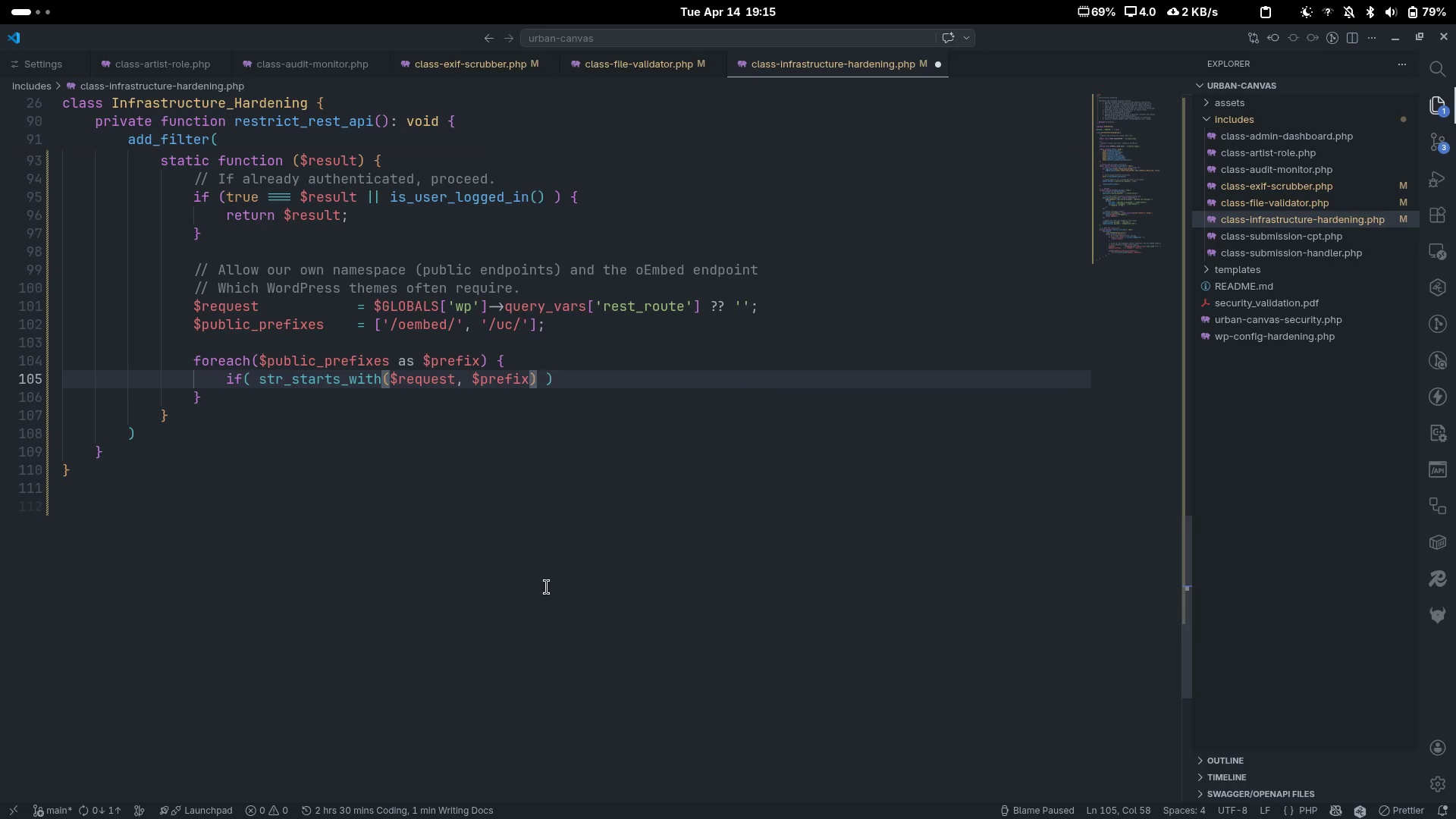 
key(Control+ArrowRight)
 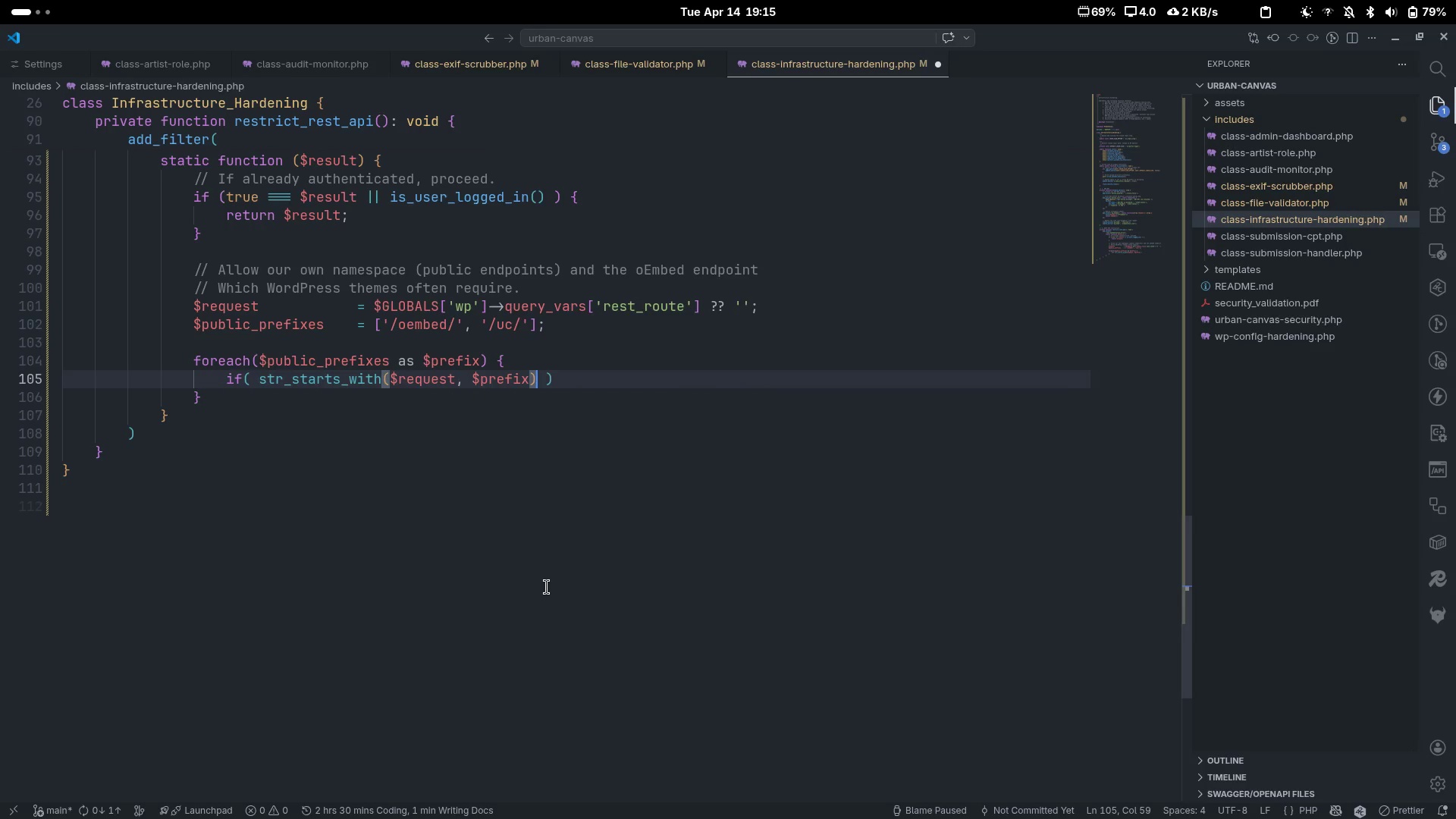 
key(ArrowRight)
 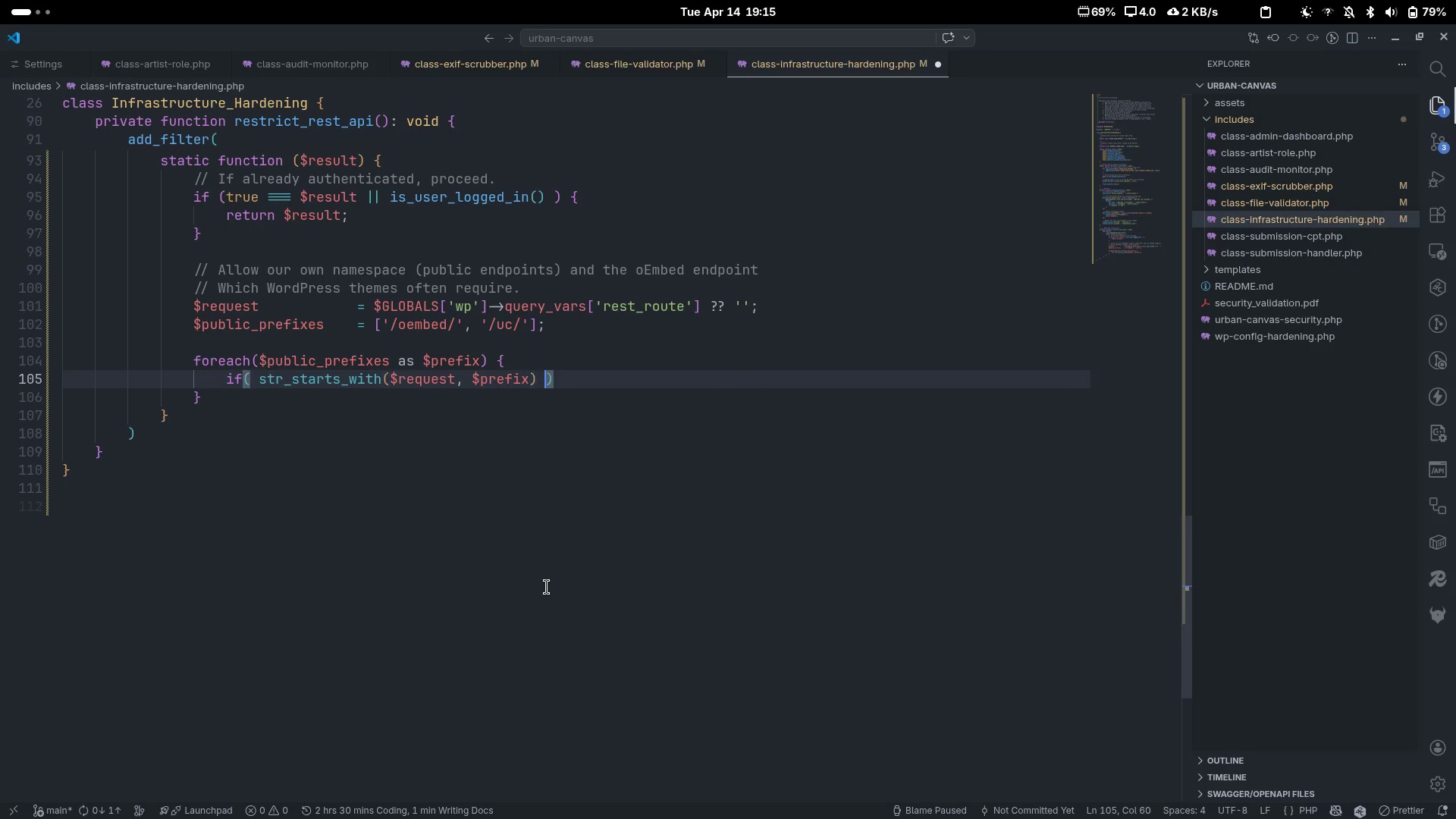 
key(ArrowRight)
 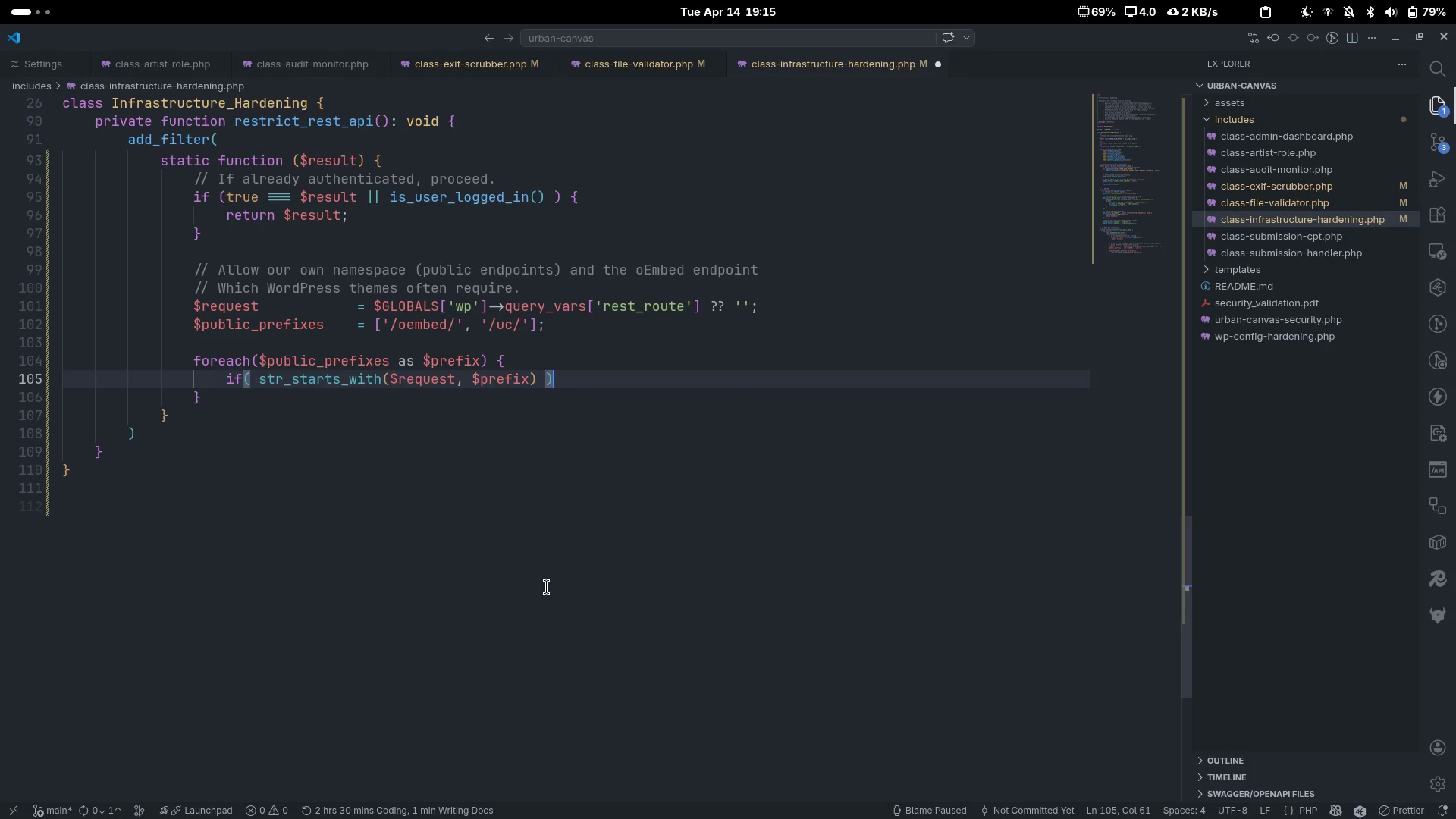 
key(Space)
 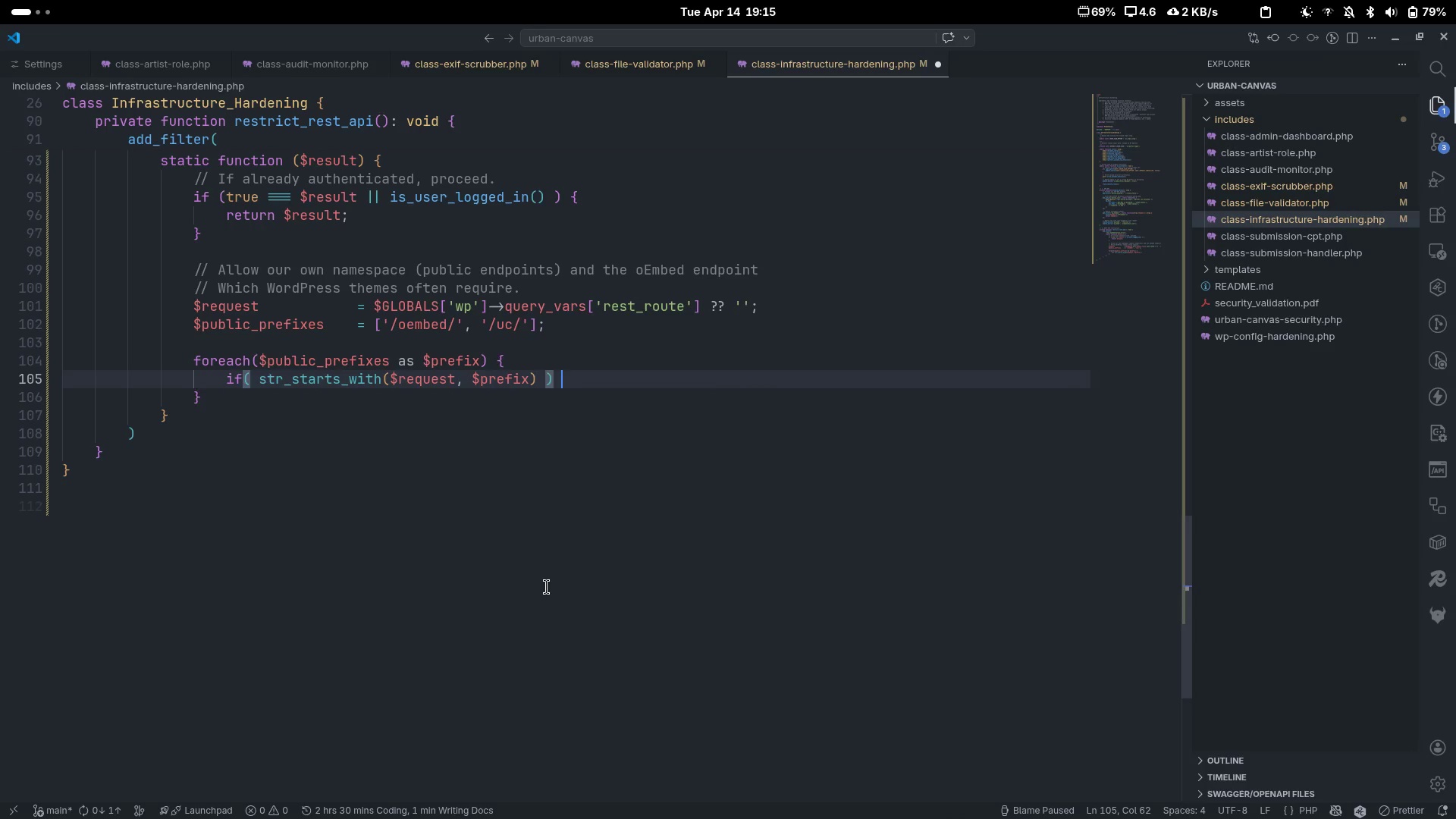 
key(Shift+ShiftLeft)
 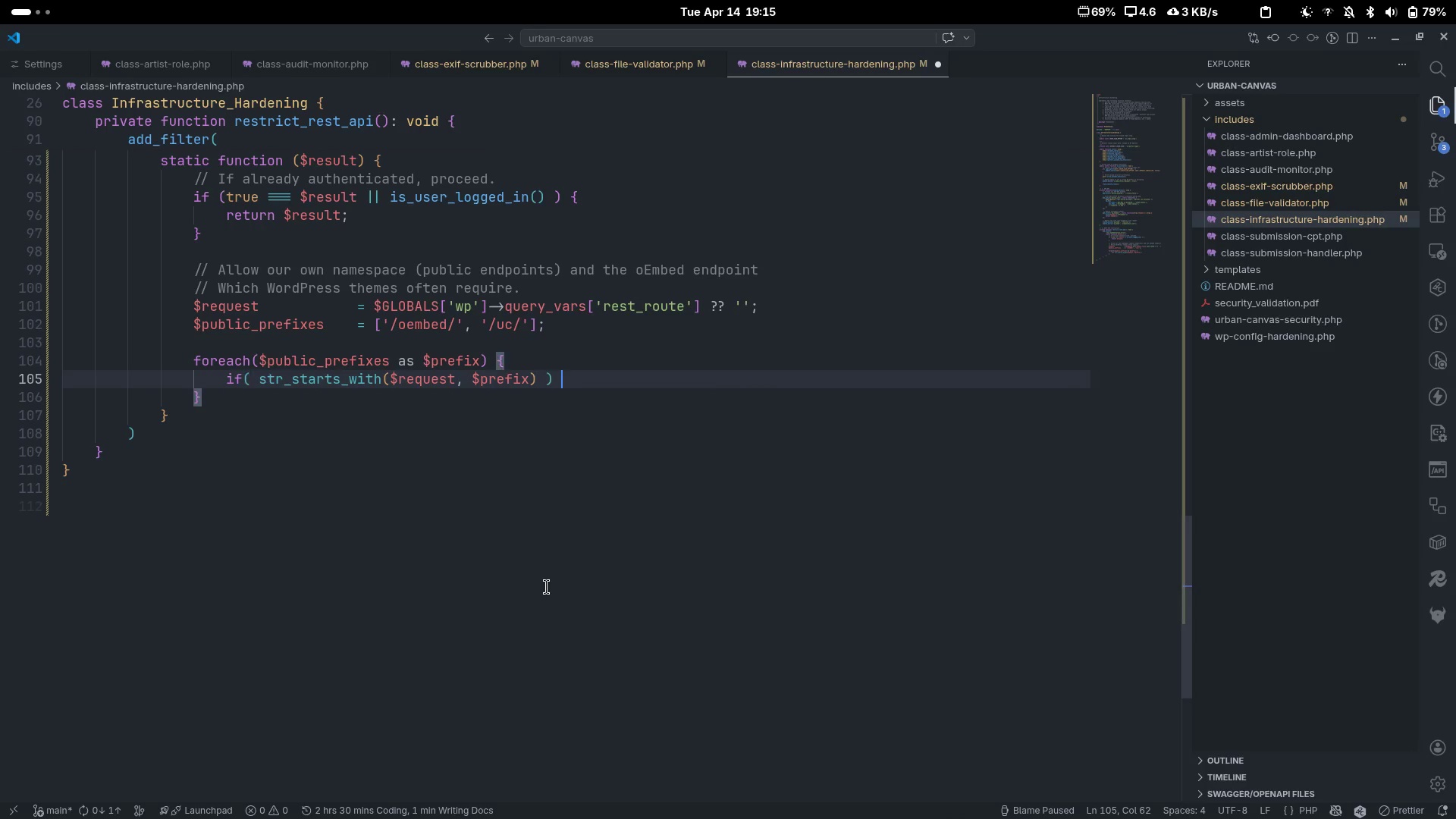 
key(Shift+BracketLeft)
 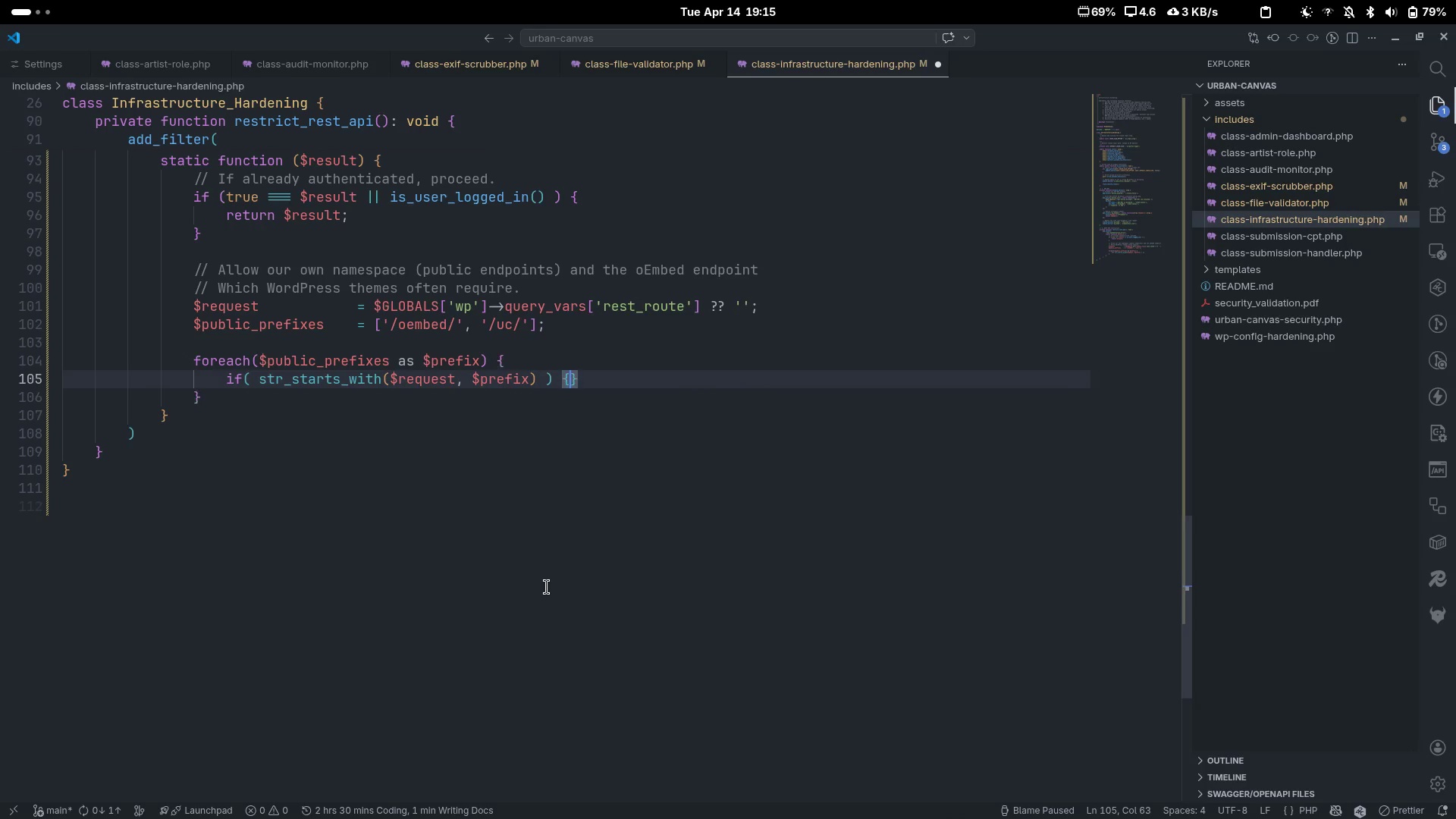 
key(Enter)
 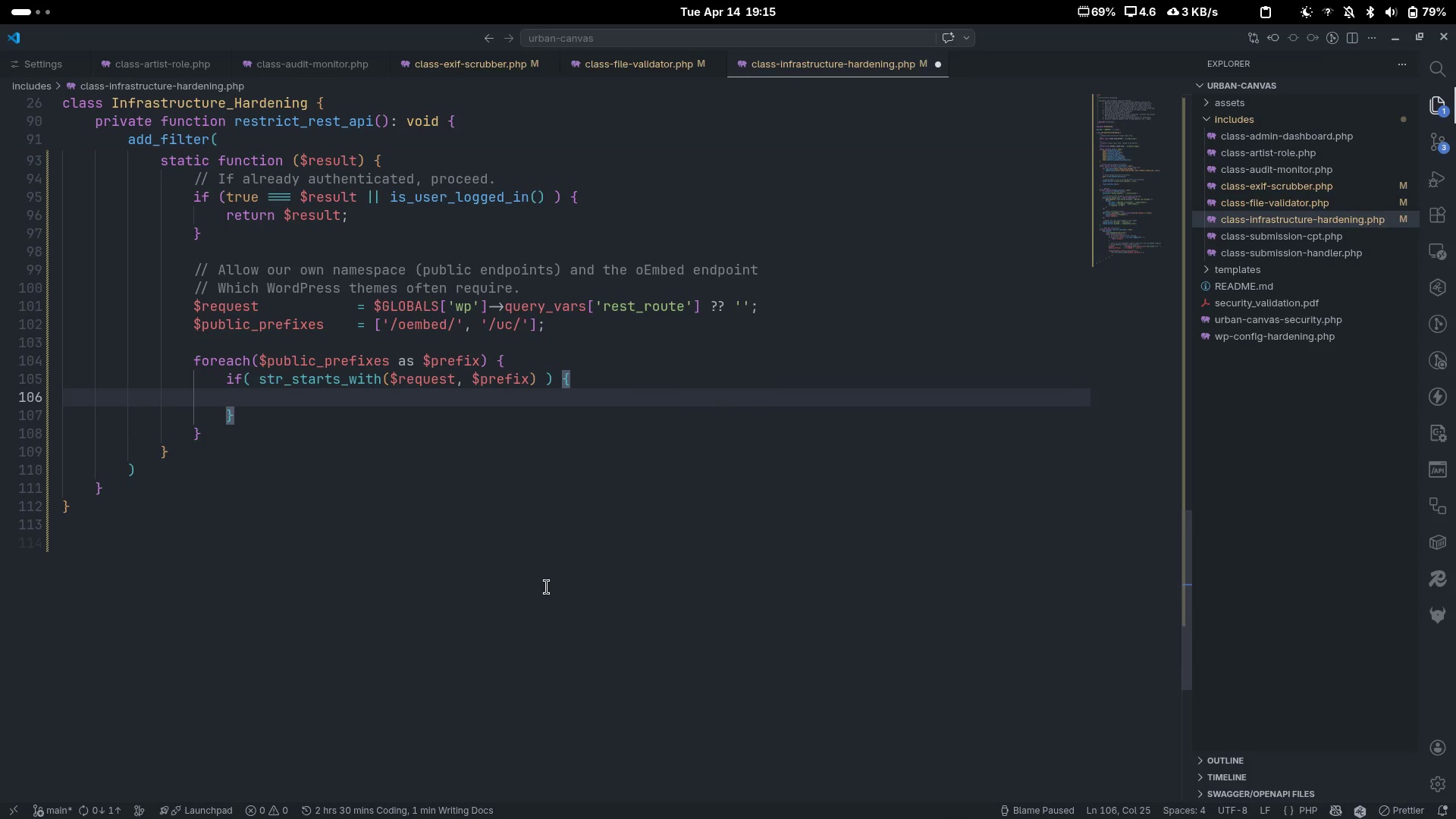 
type(return $res)
key(Tab)
type(;)
 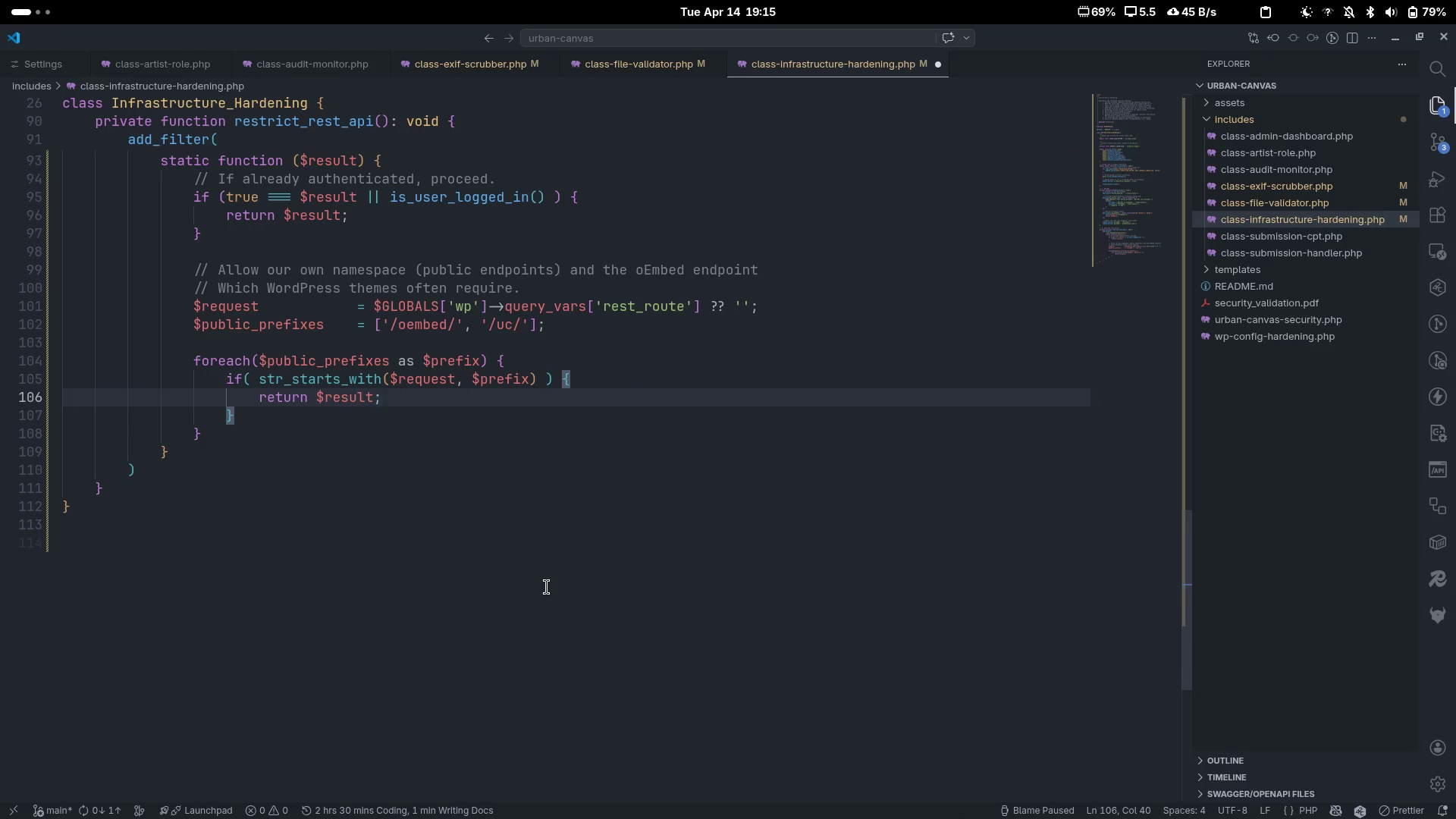 
key(ArrowDown)
 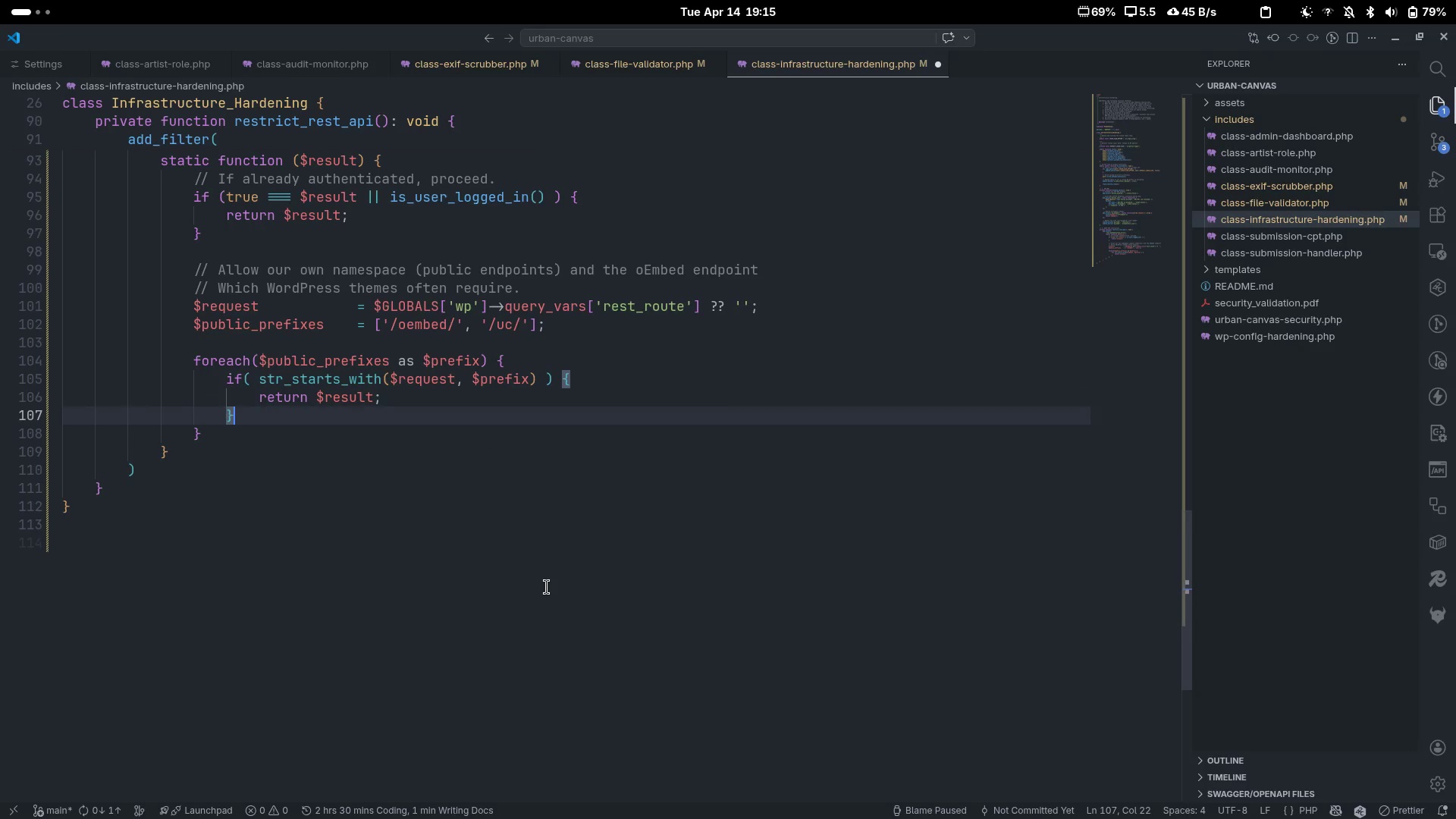 
key(ArrowDown)
 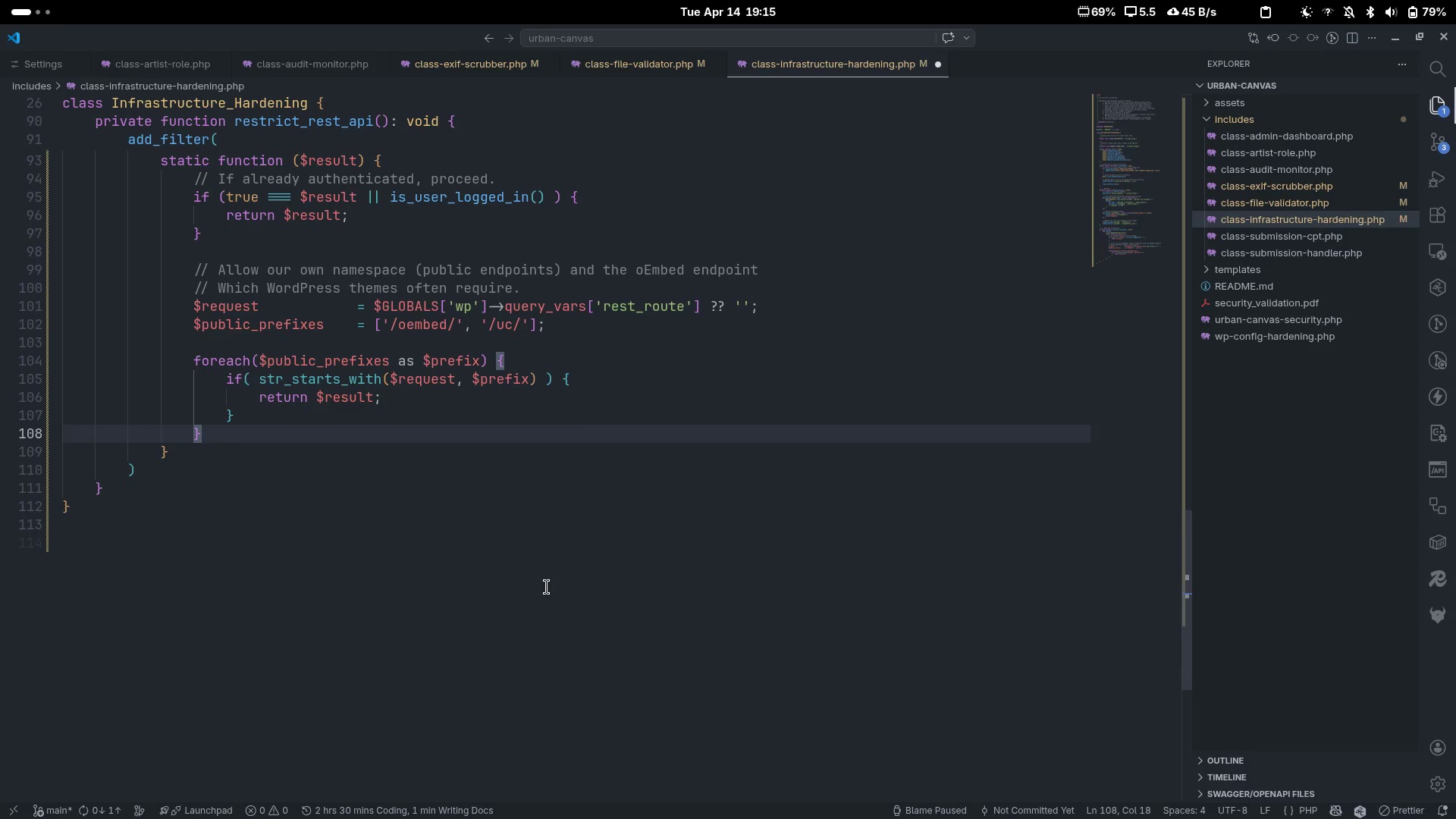 
key(Enter)
 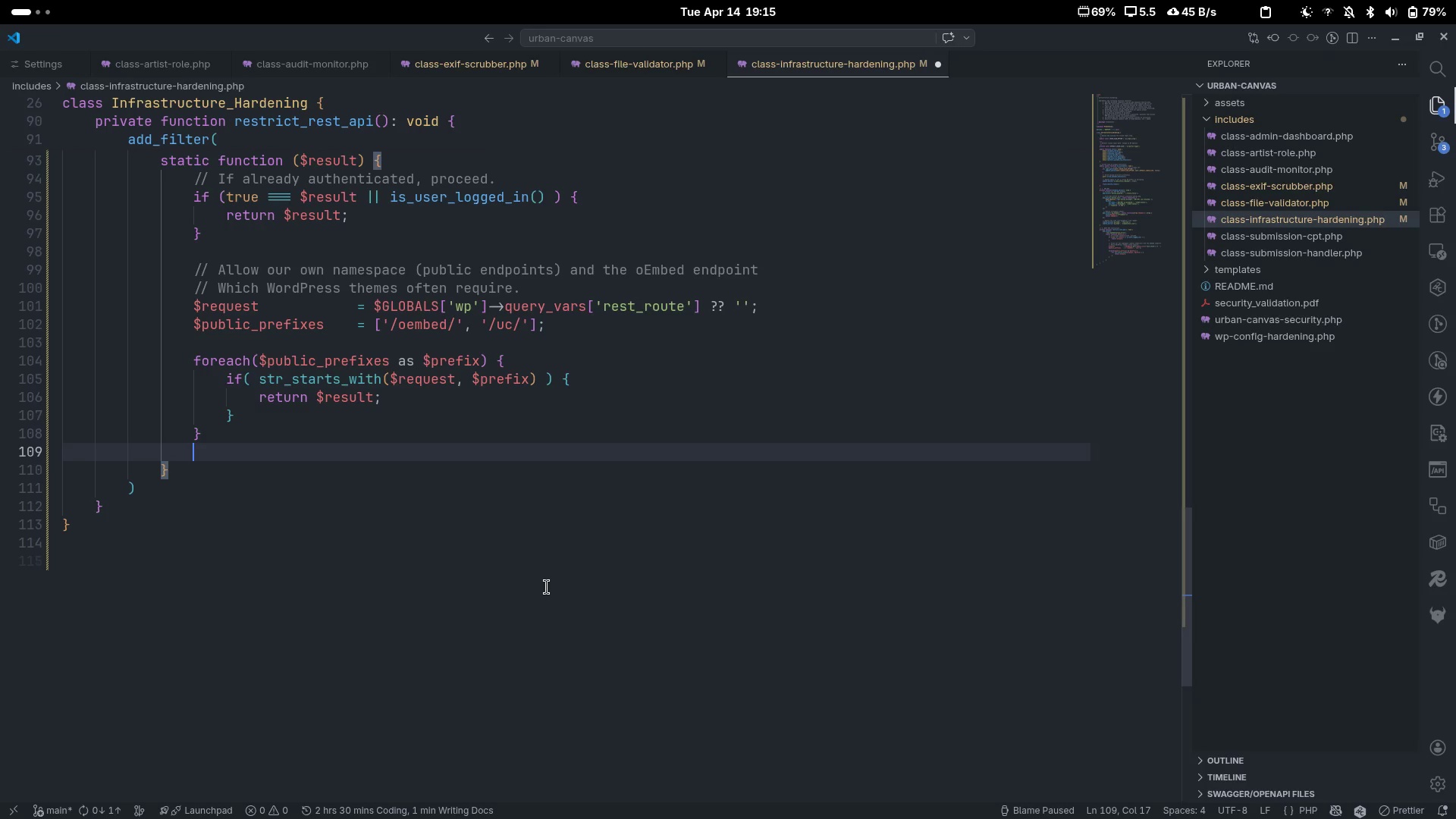 
key(Enter)
 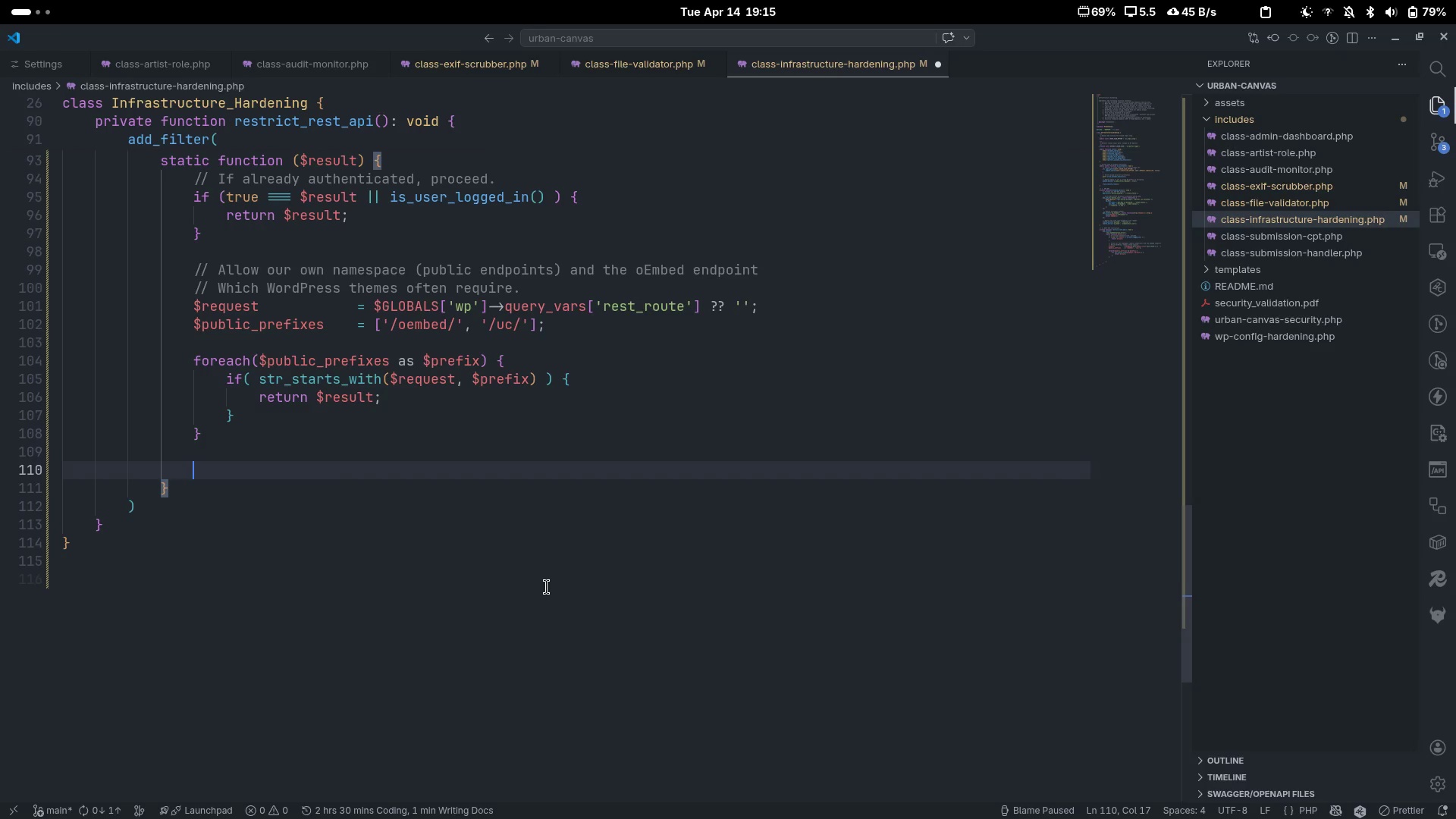 
type(Audit_Monitor::log()
 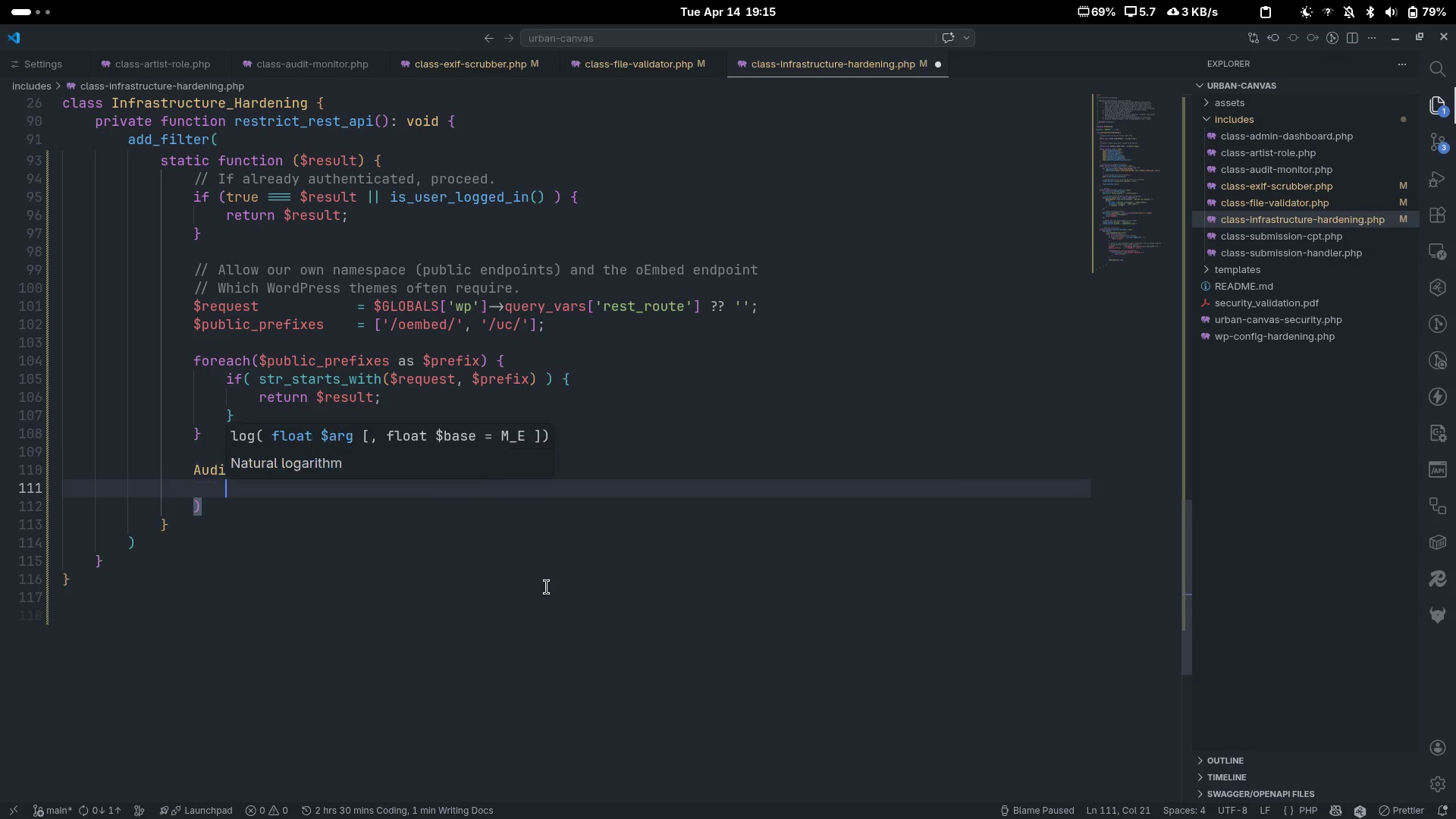 
 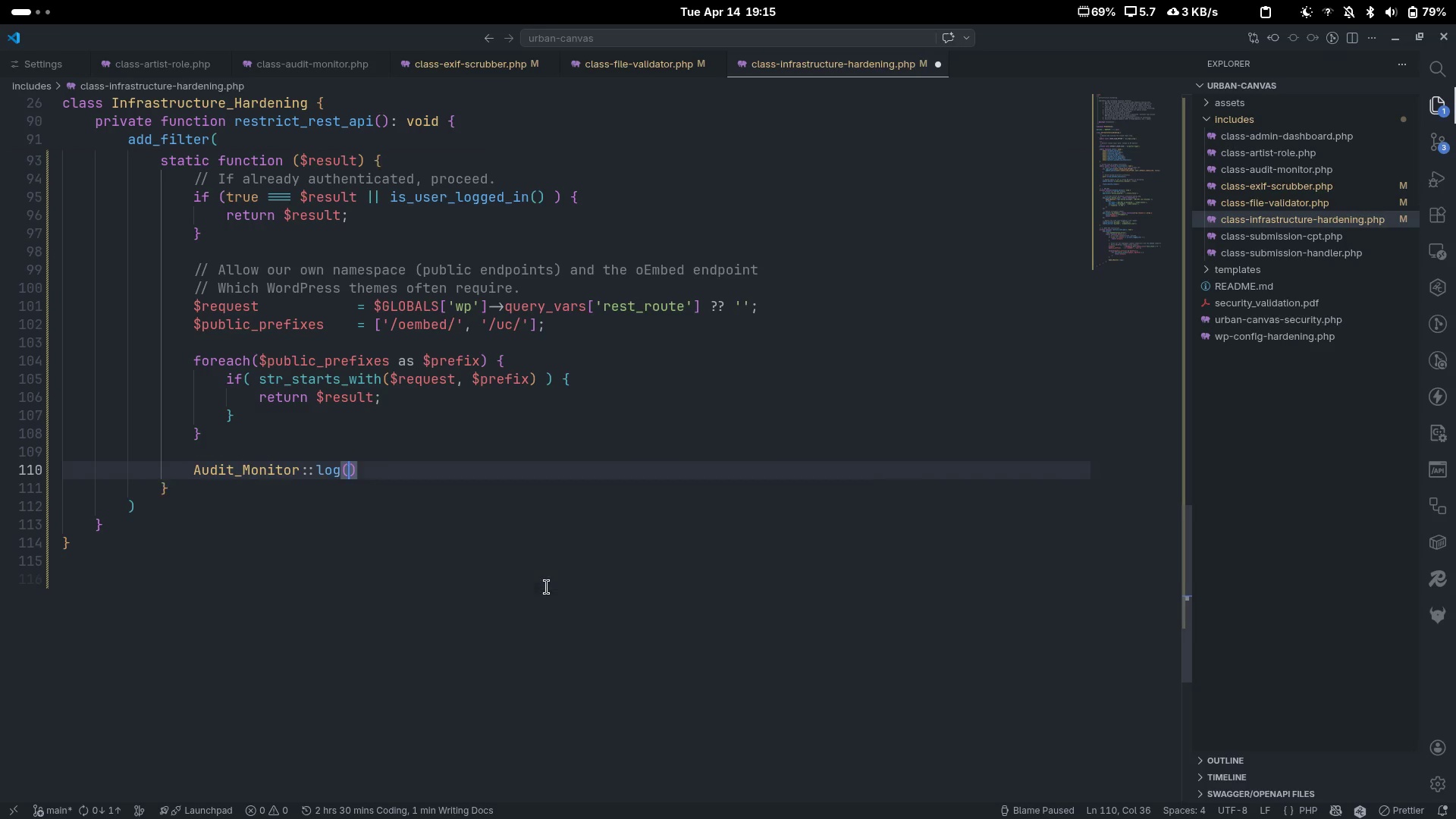 
key(Enter)
 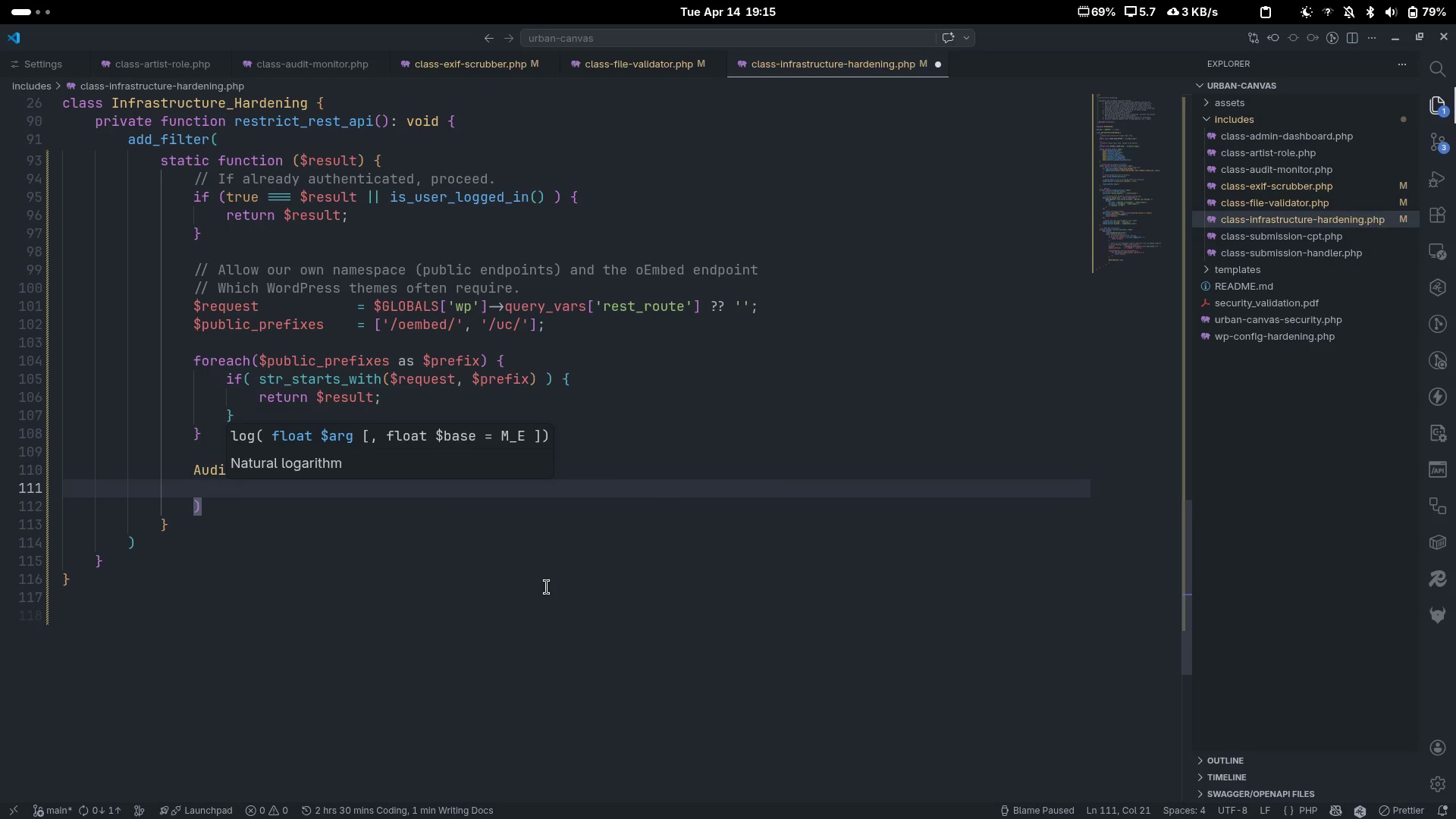 
type('rest_blocked)
 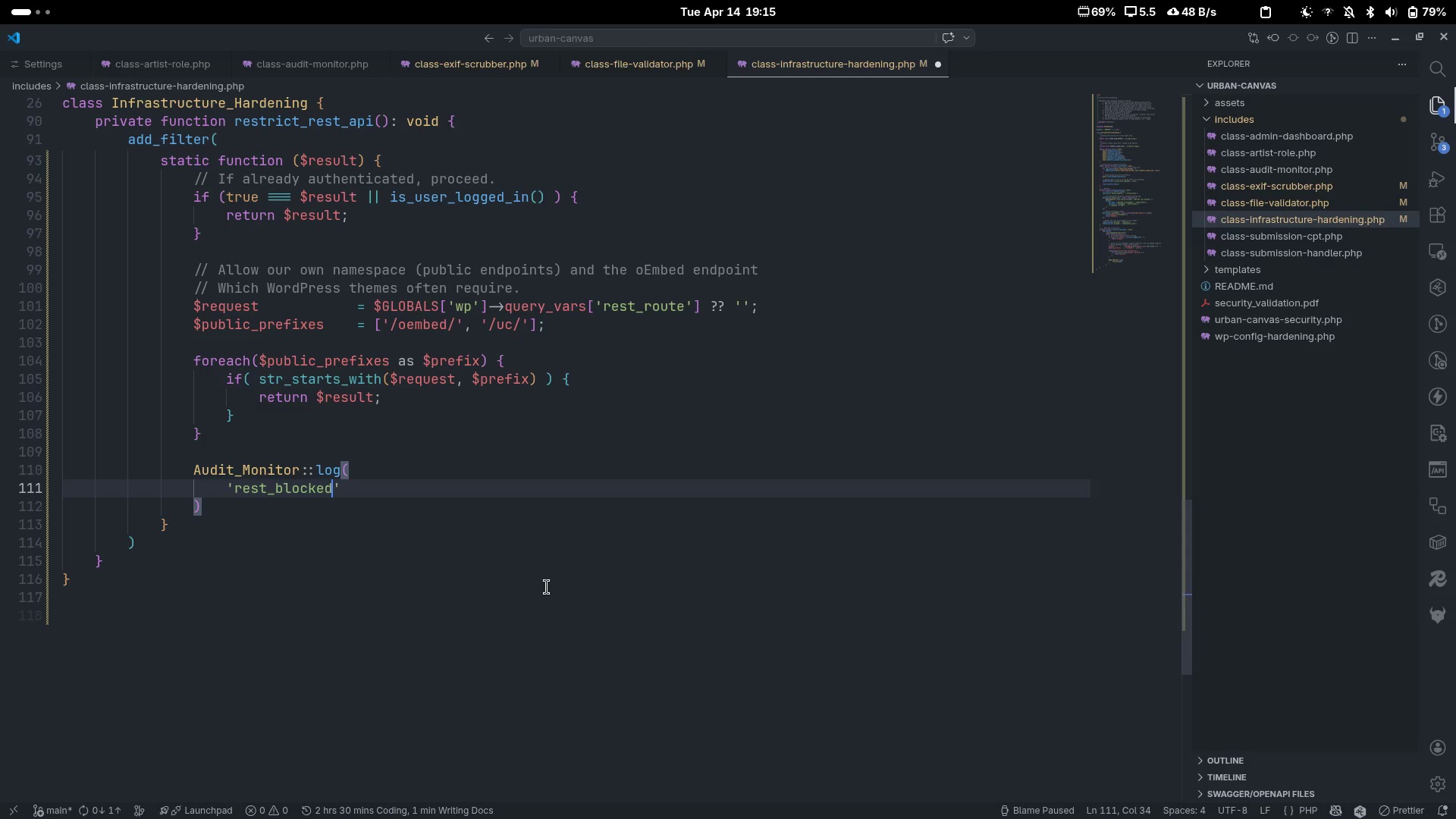 
key(ArrowRight)
 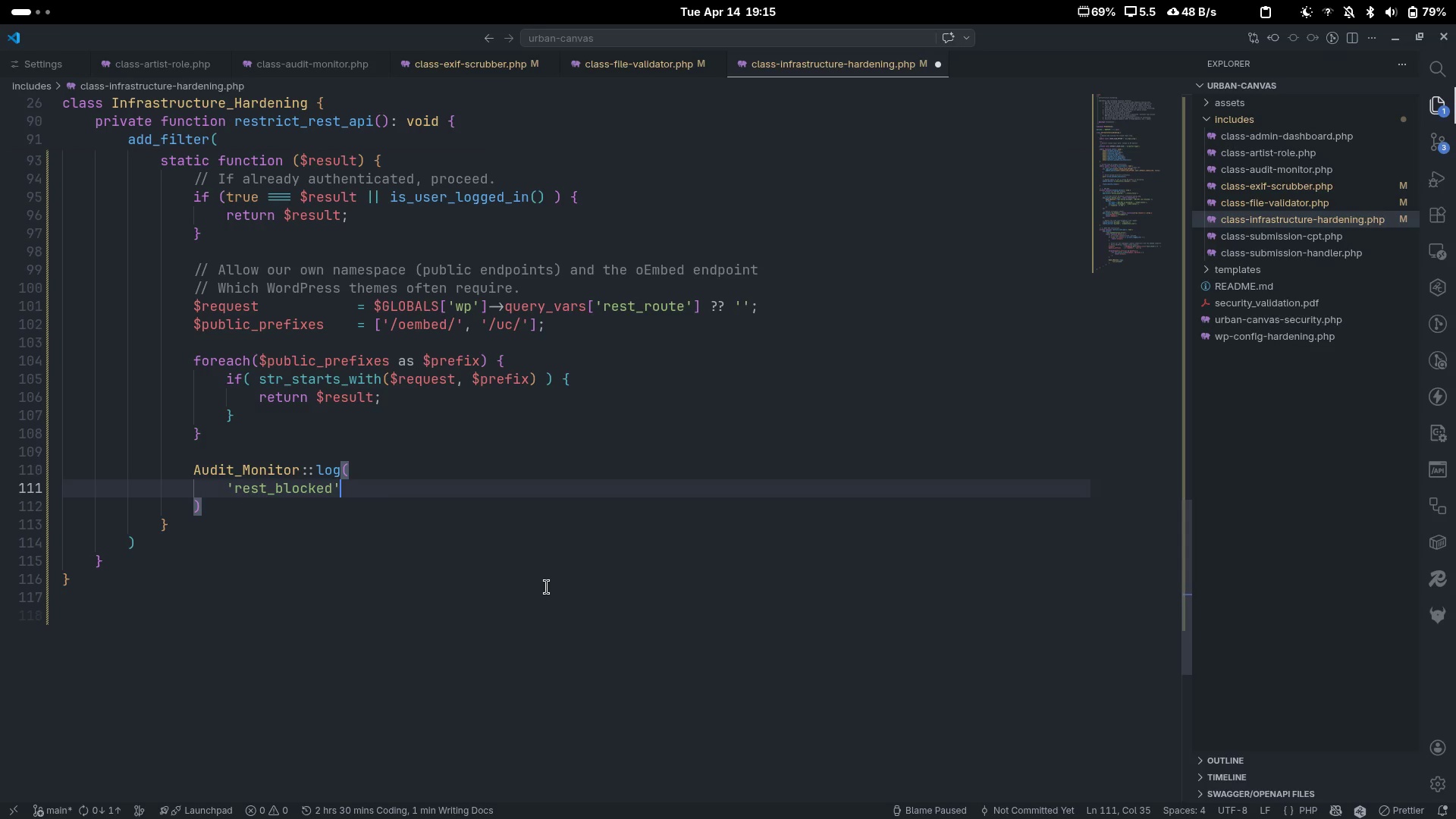 
key(Comma)
 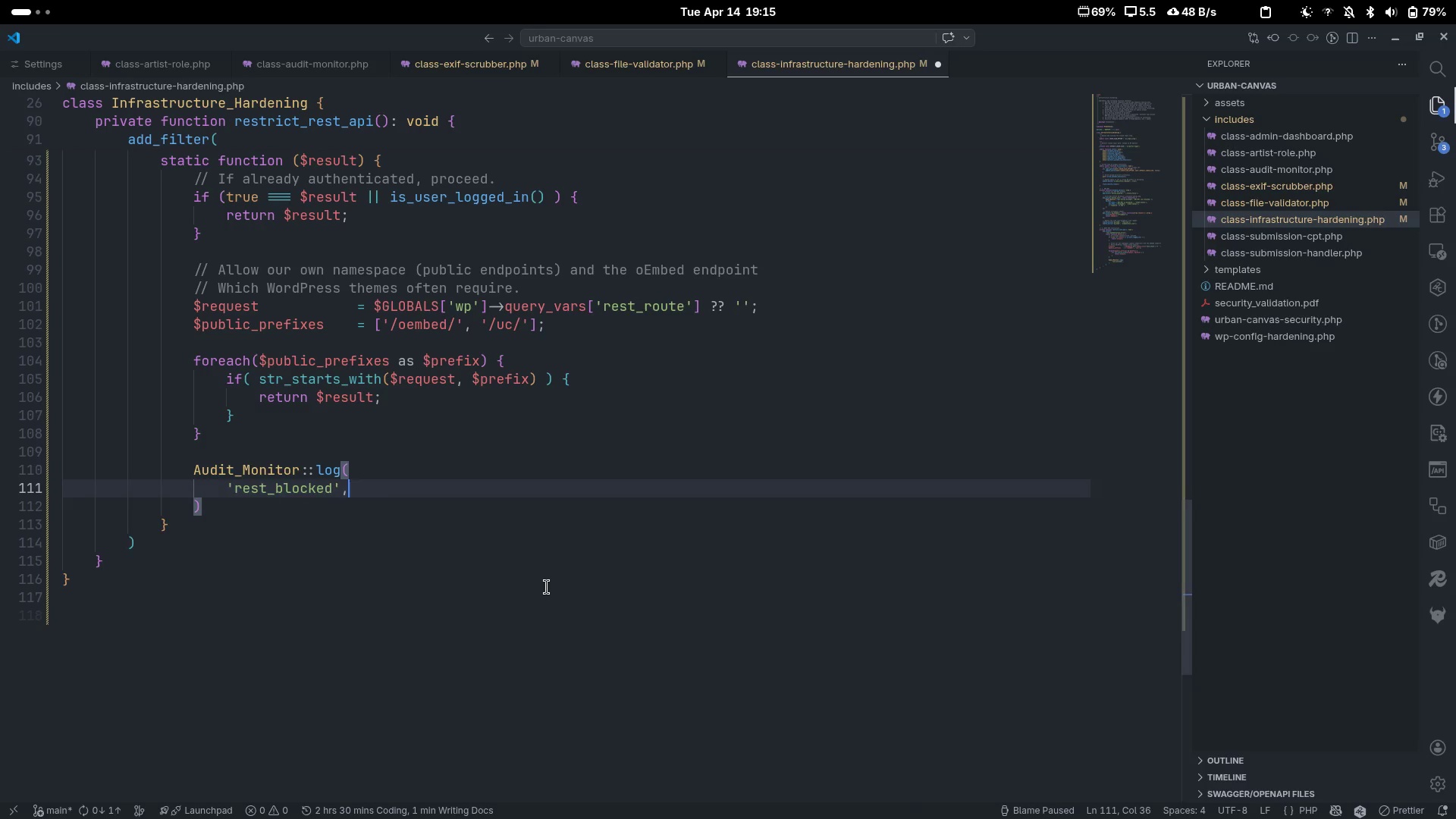 
key(Enter)
 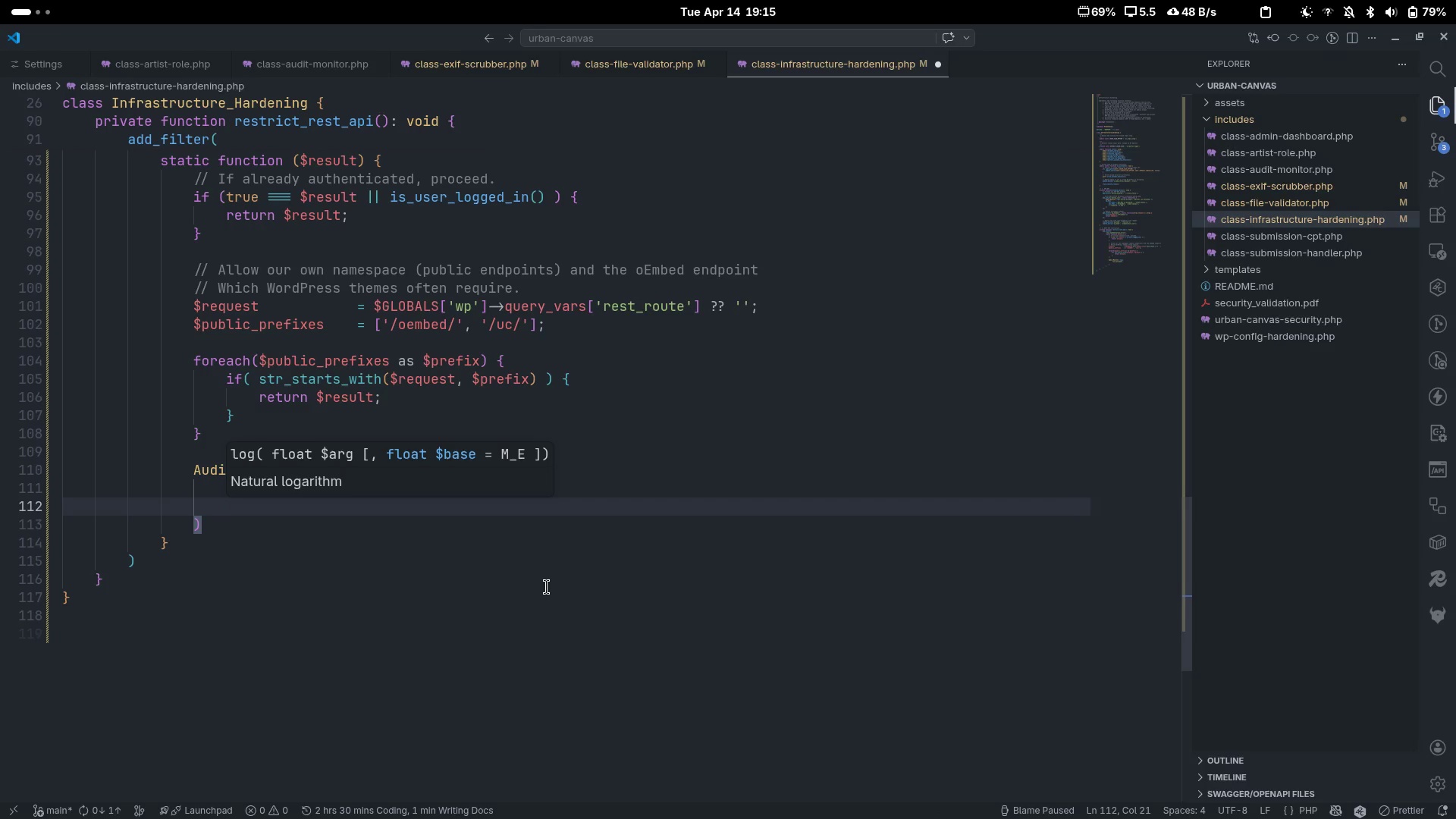 
key(Escape)
type(sprintf('Unauthentict)
 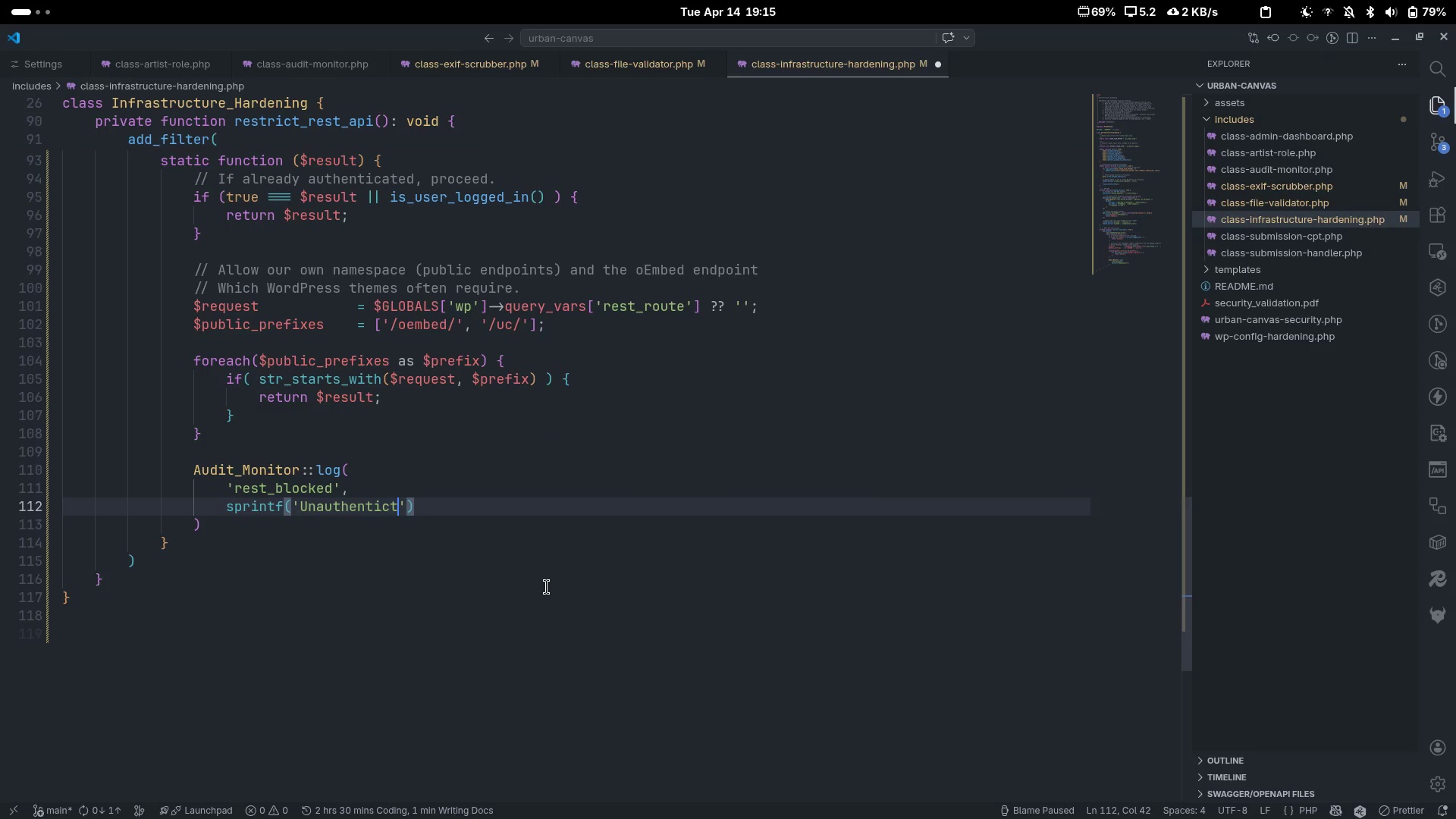 
 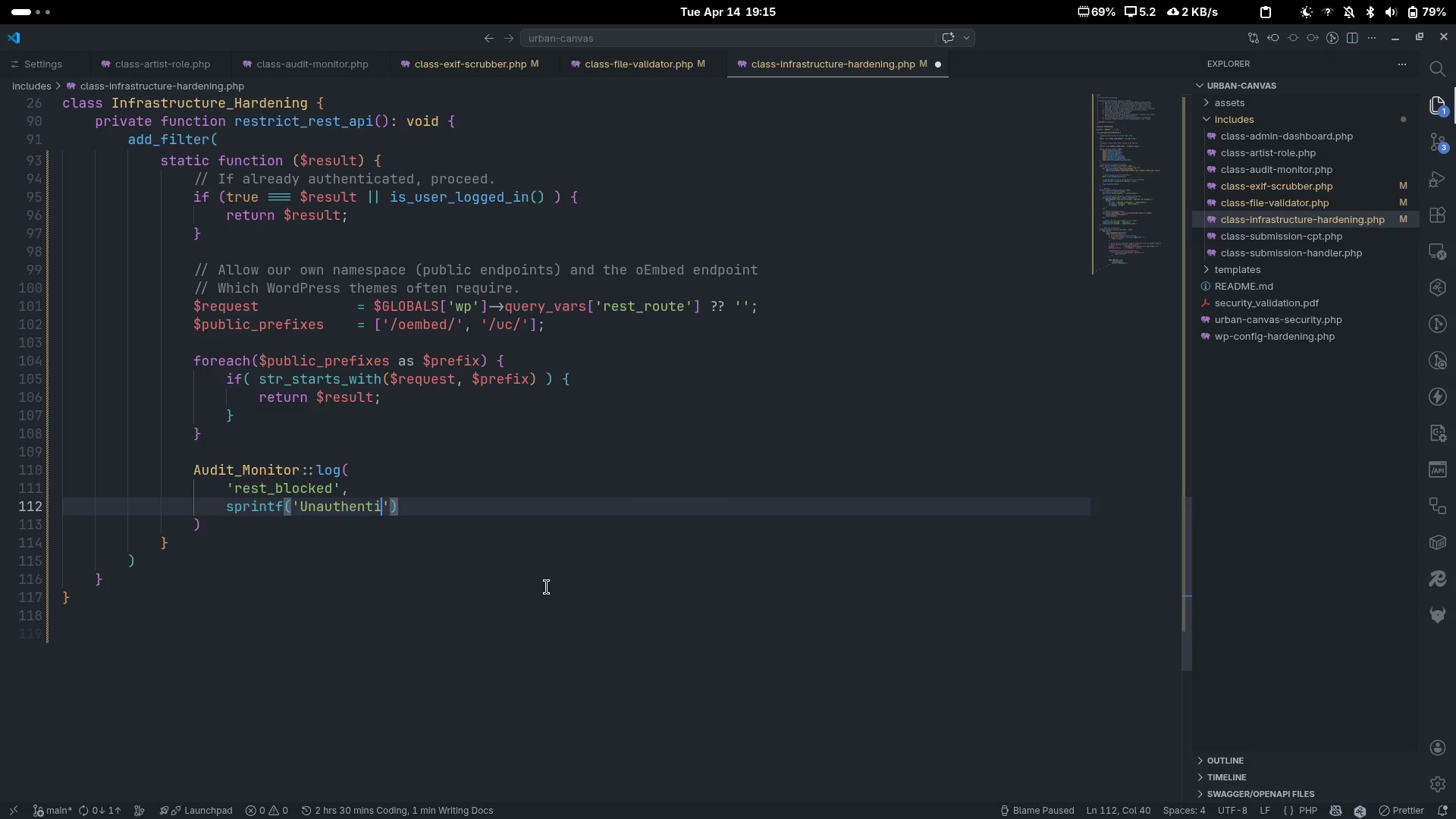 
key(Control+ControlLeft)
 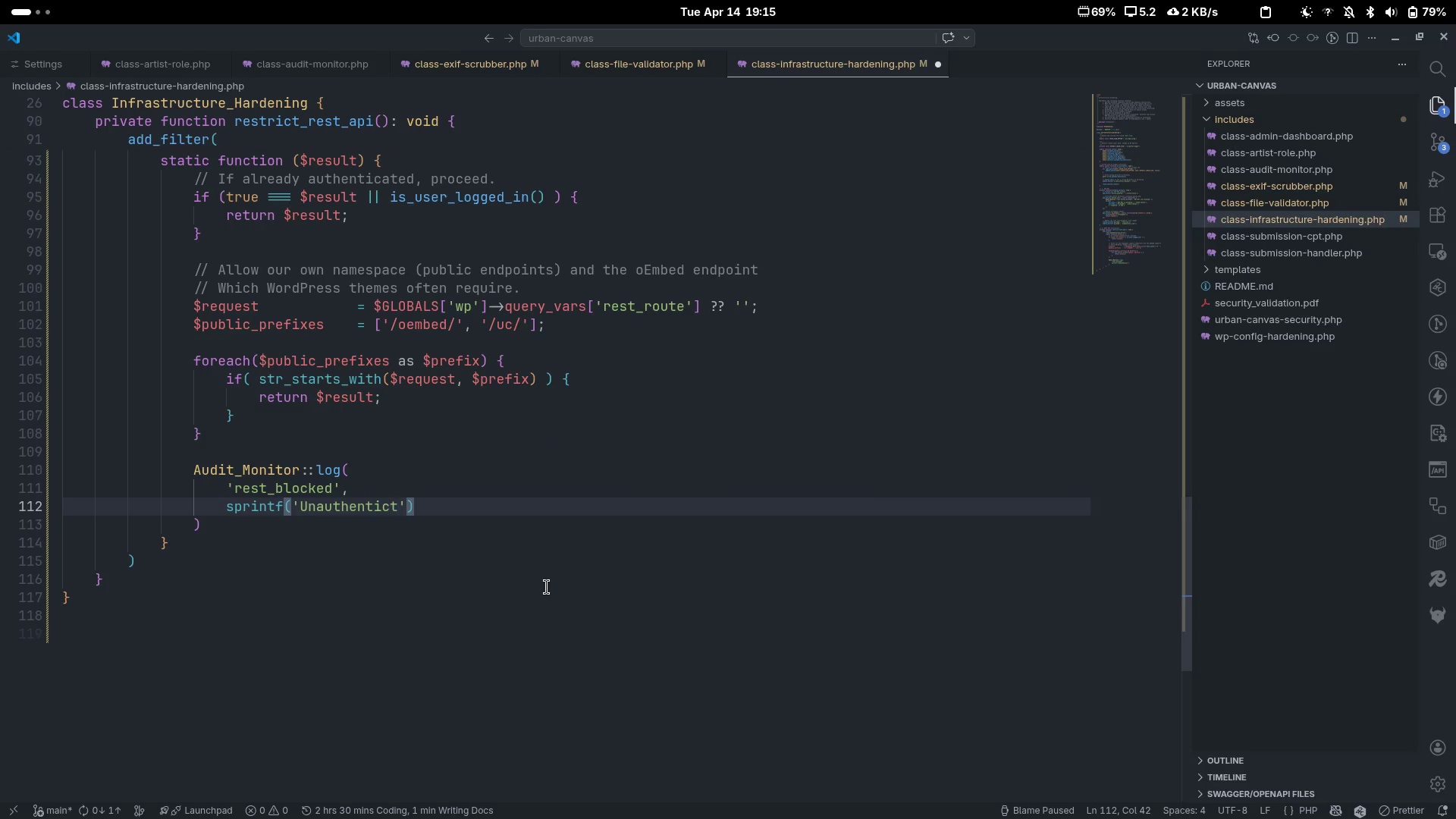 
key(Control+Backspace)
 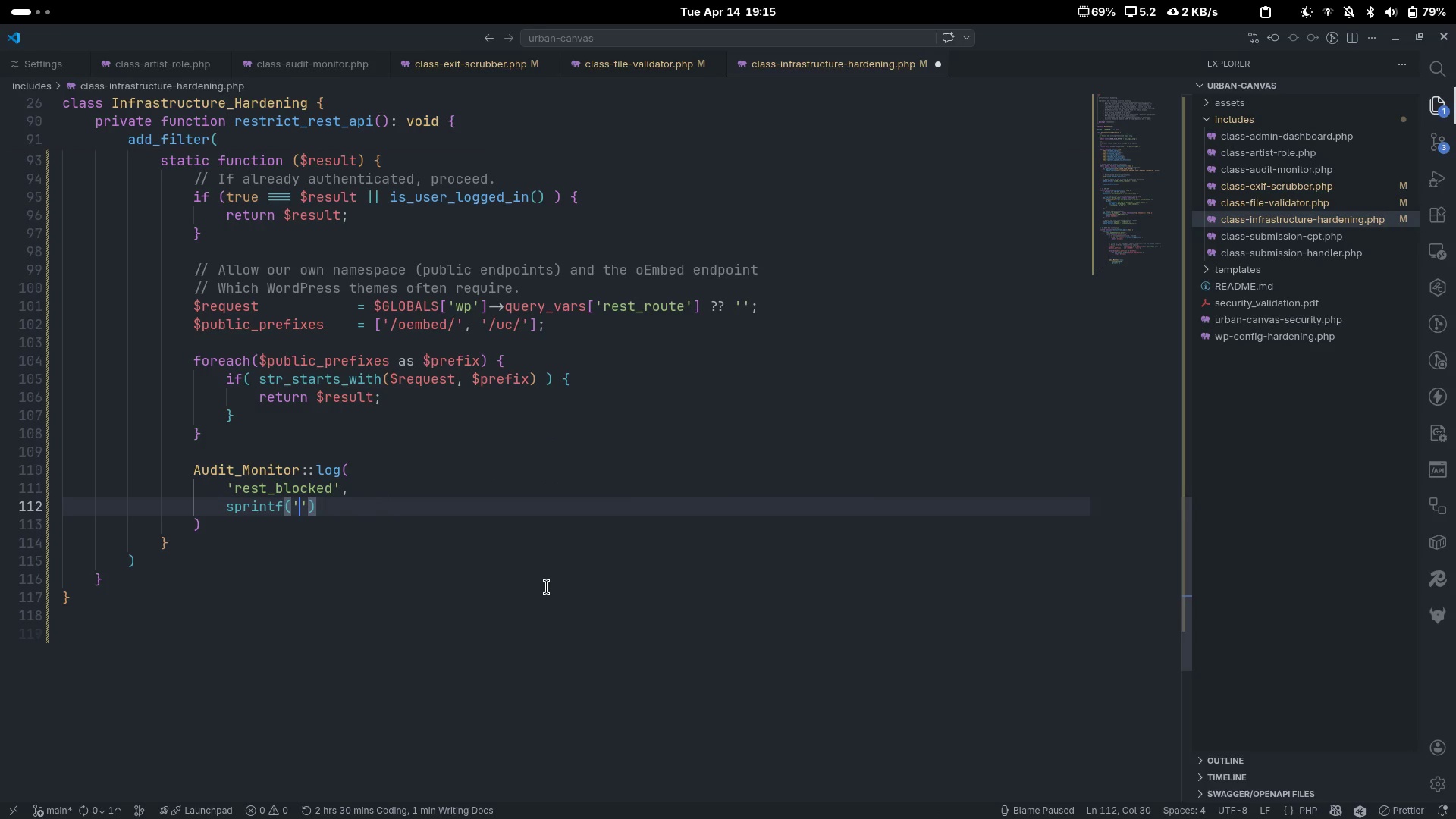 
type(u)
key(Backspace)
type(Unauthenticated REST request blocked: %s)
 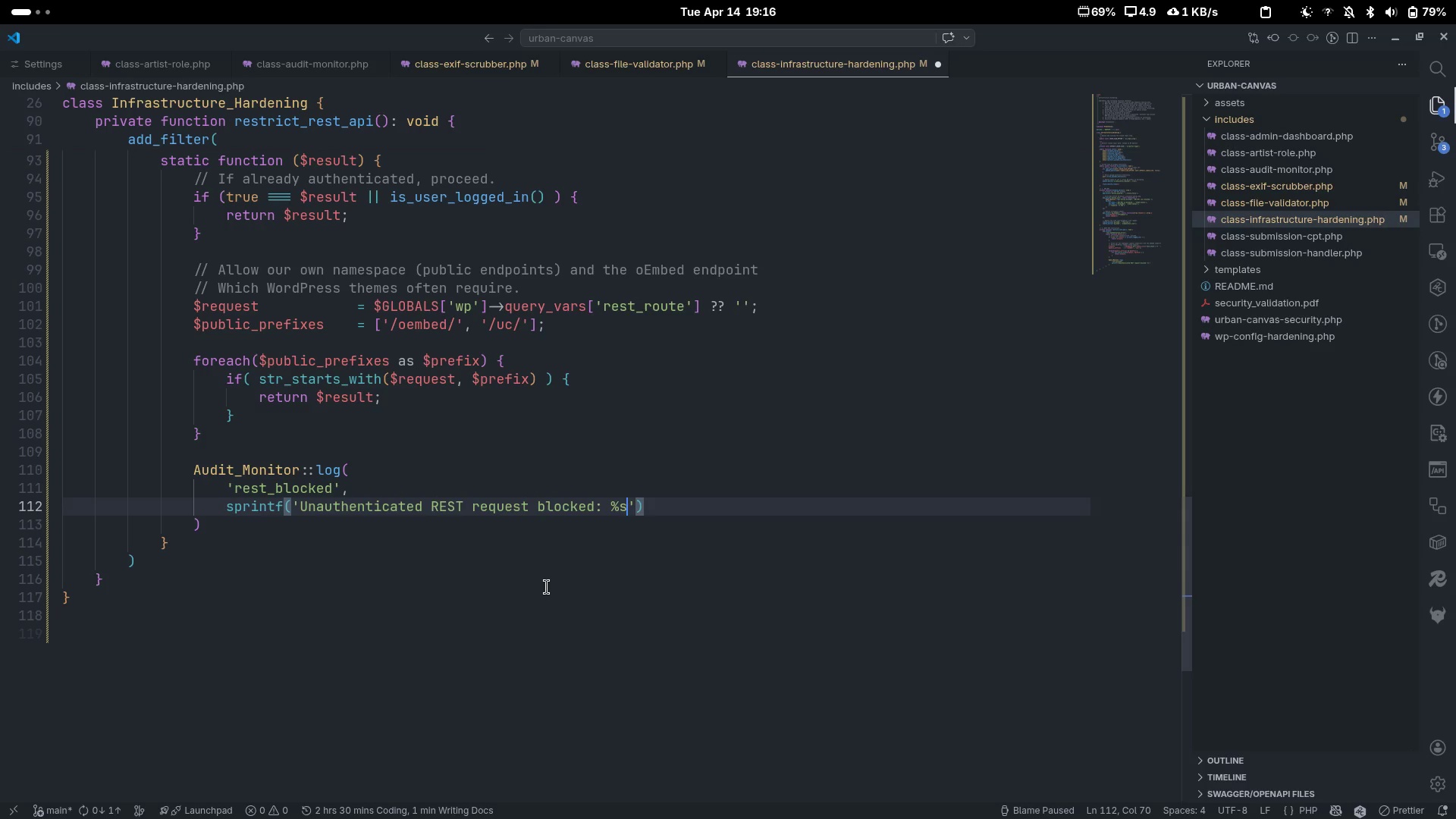 
key(ArrowRight)
 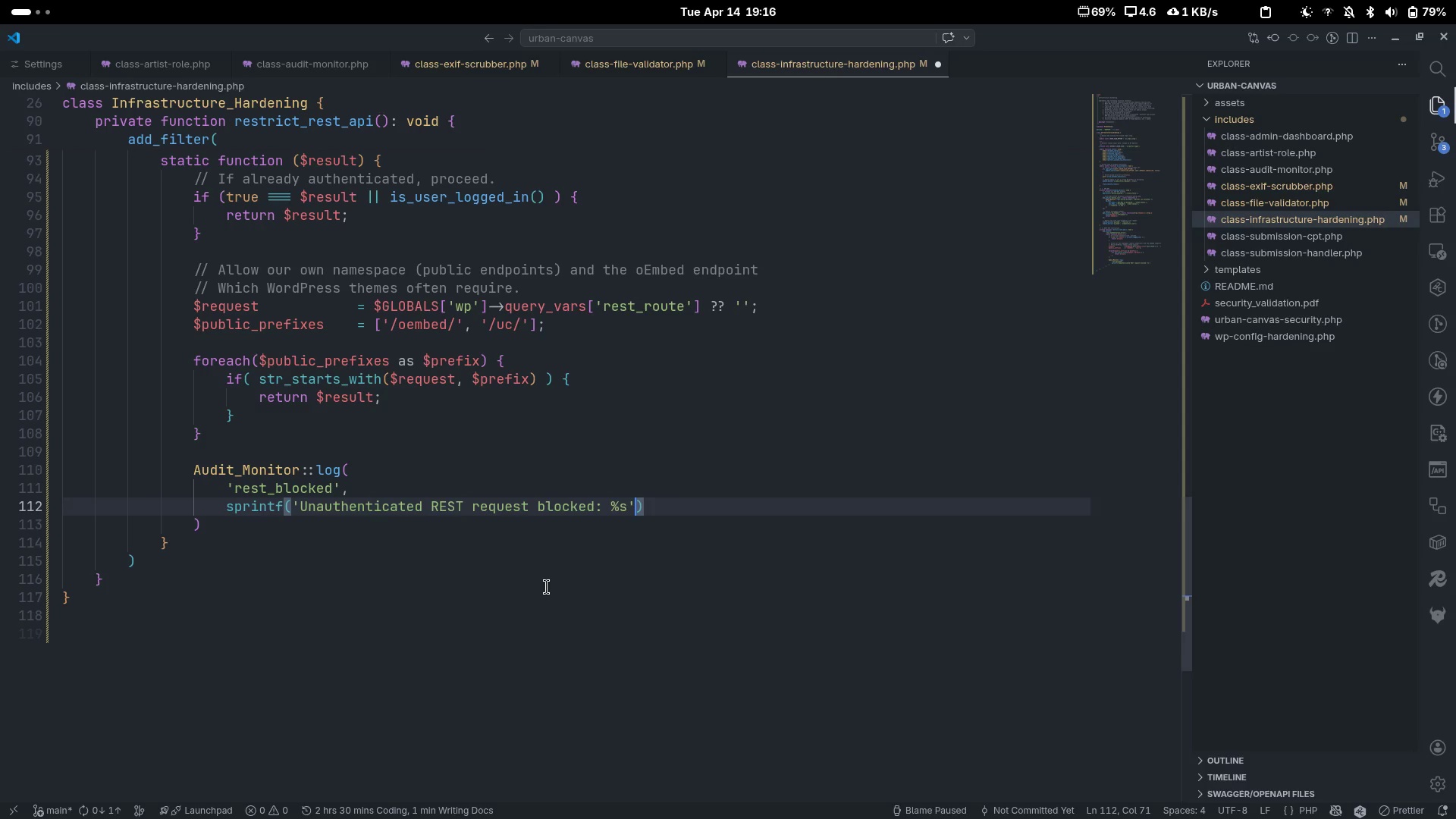 
type(, esc_html)
key(Backspace)
key(Backspace)
key(Backspace)
key(Backspace)
type(utl)
key(Backspace)
key(Backspace)
type(rl_ea)
key(Backspace)
key(Backspace)
type(raw($requ)
key(Tab)
 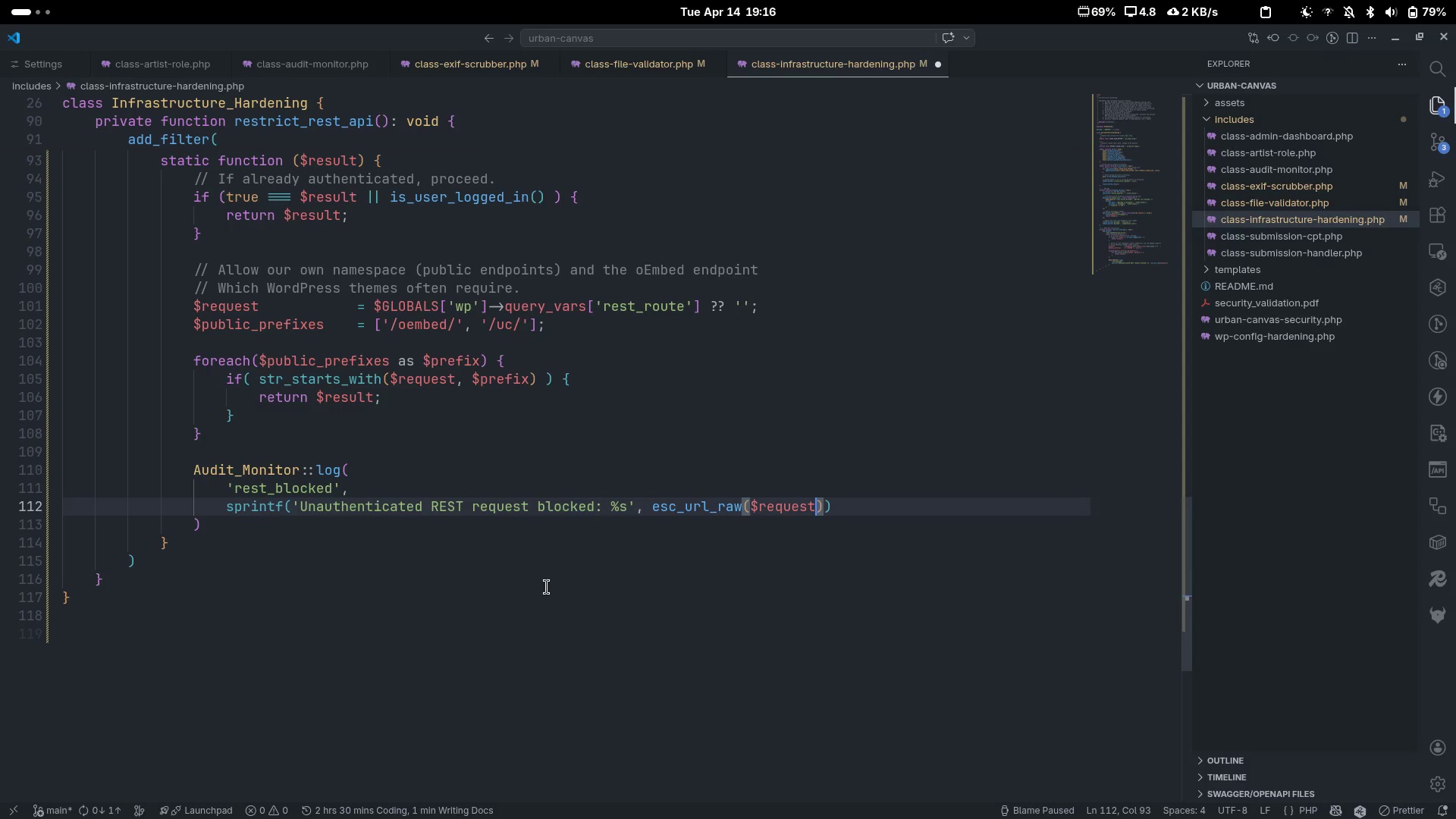 
key(ArrowRight)
 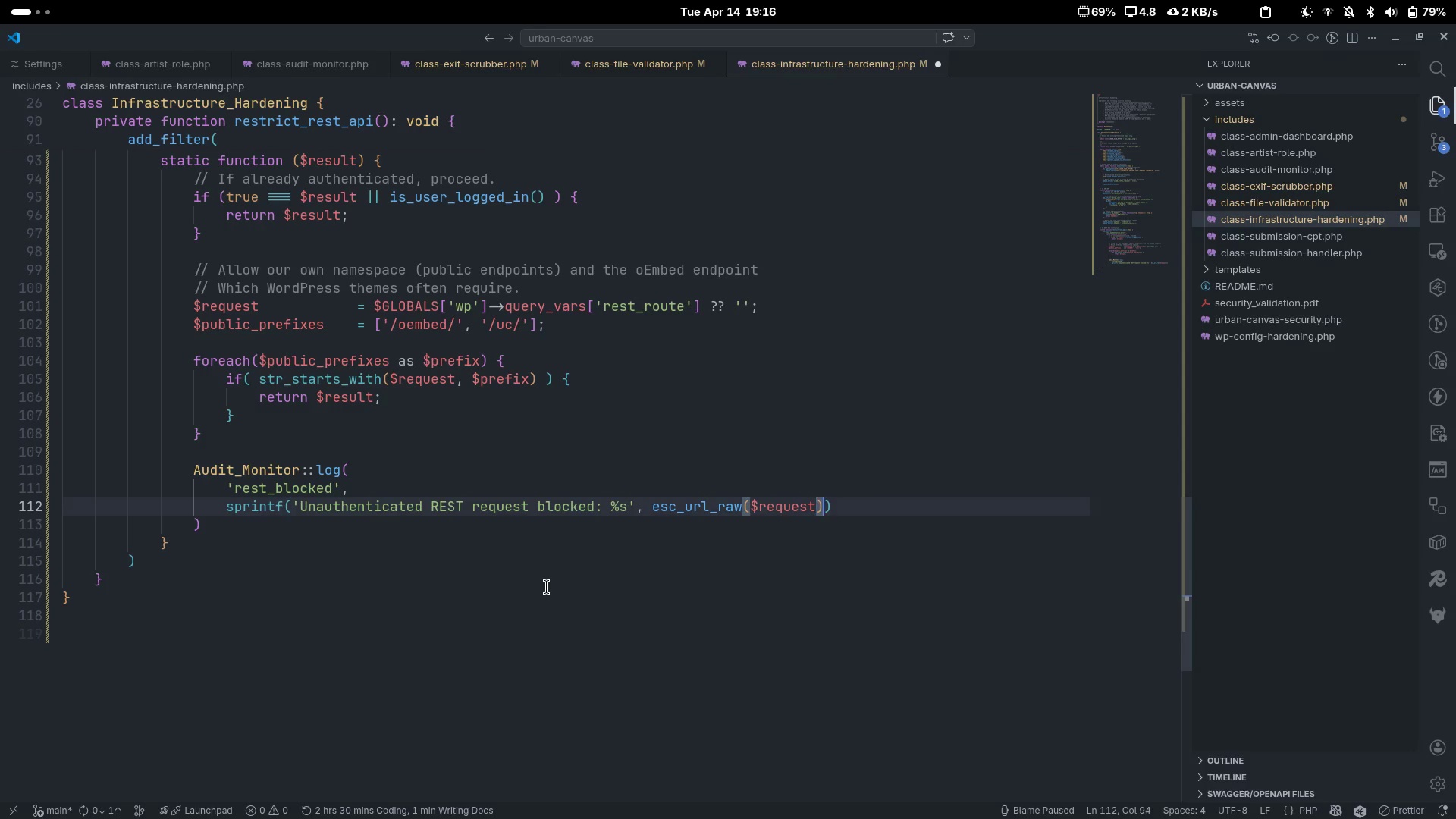 
key(ArrowRight)
 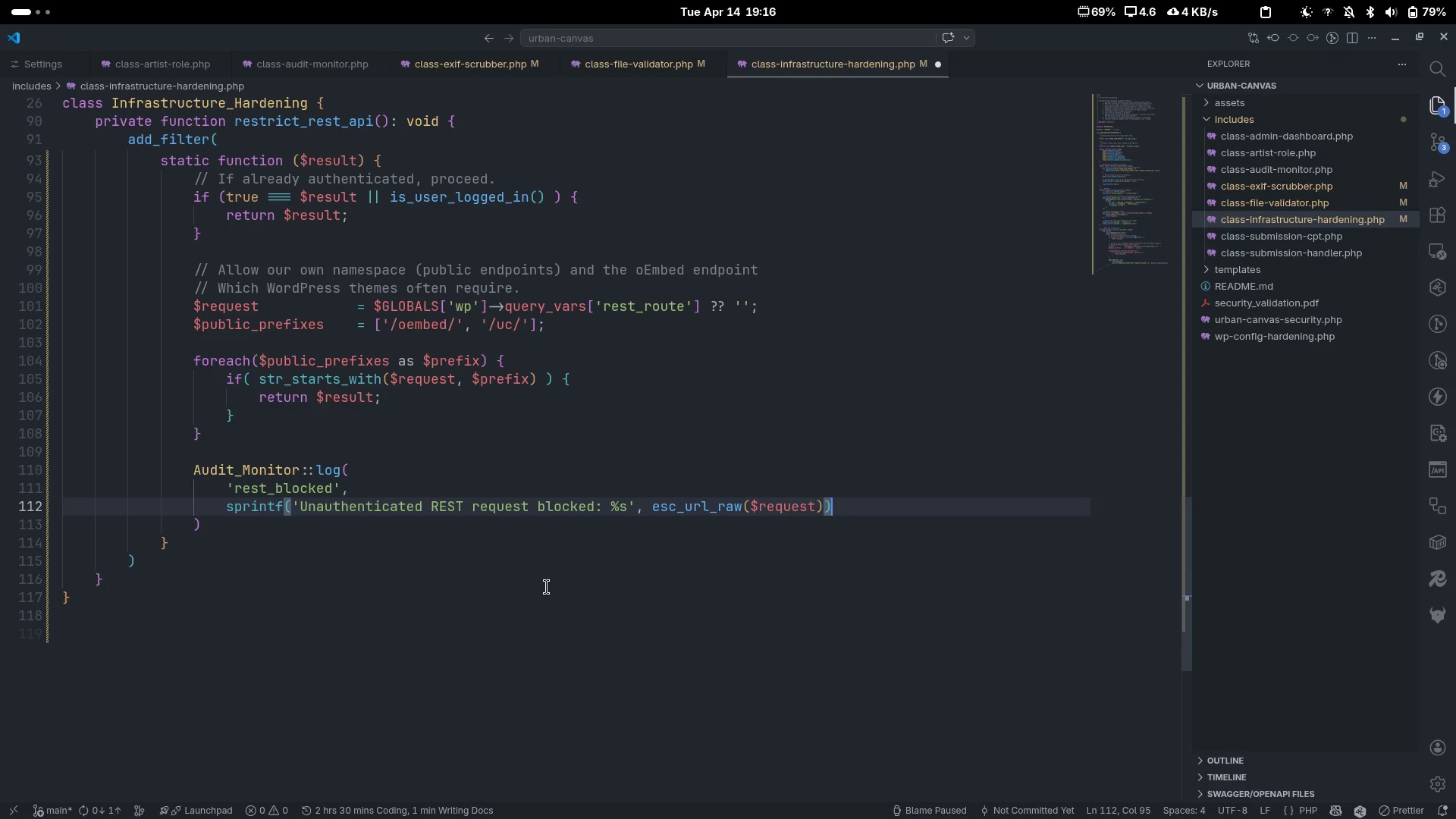 
key(ArrowDown)
 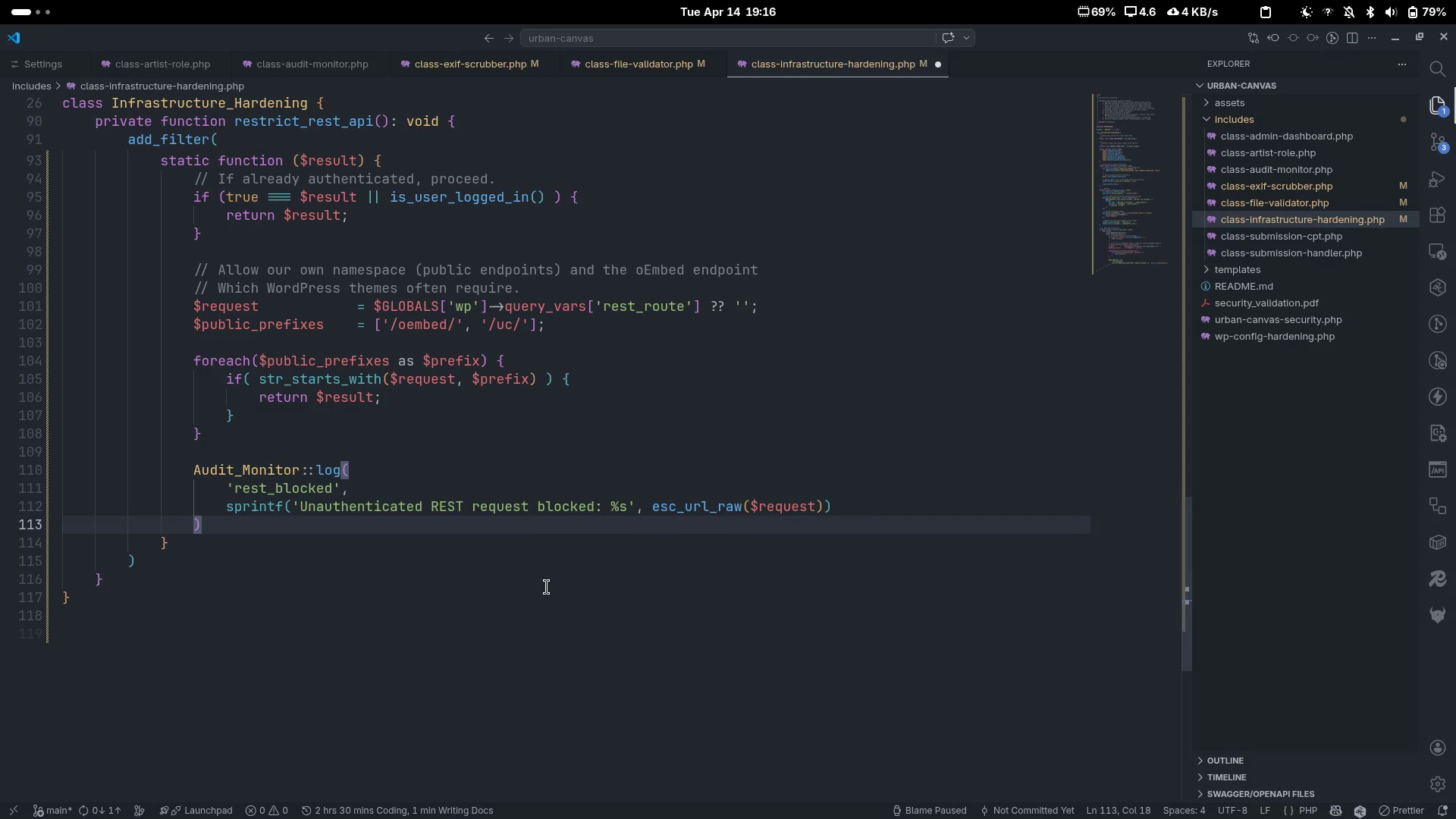 
key(Semicolon)
 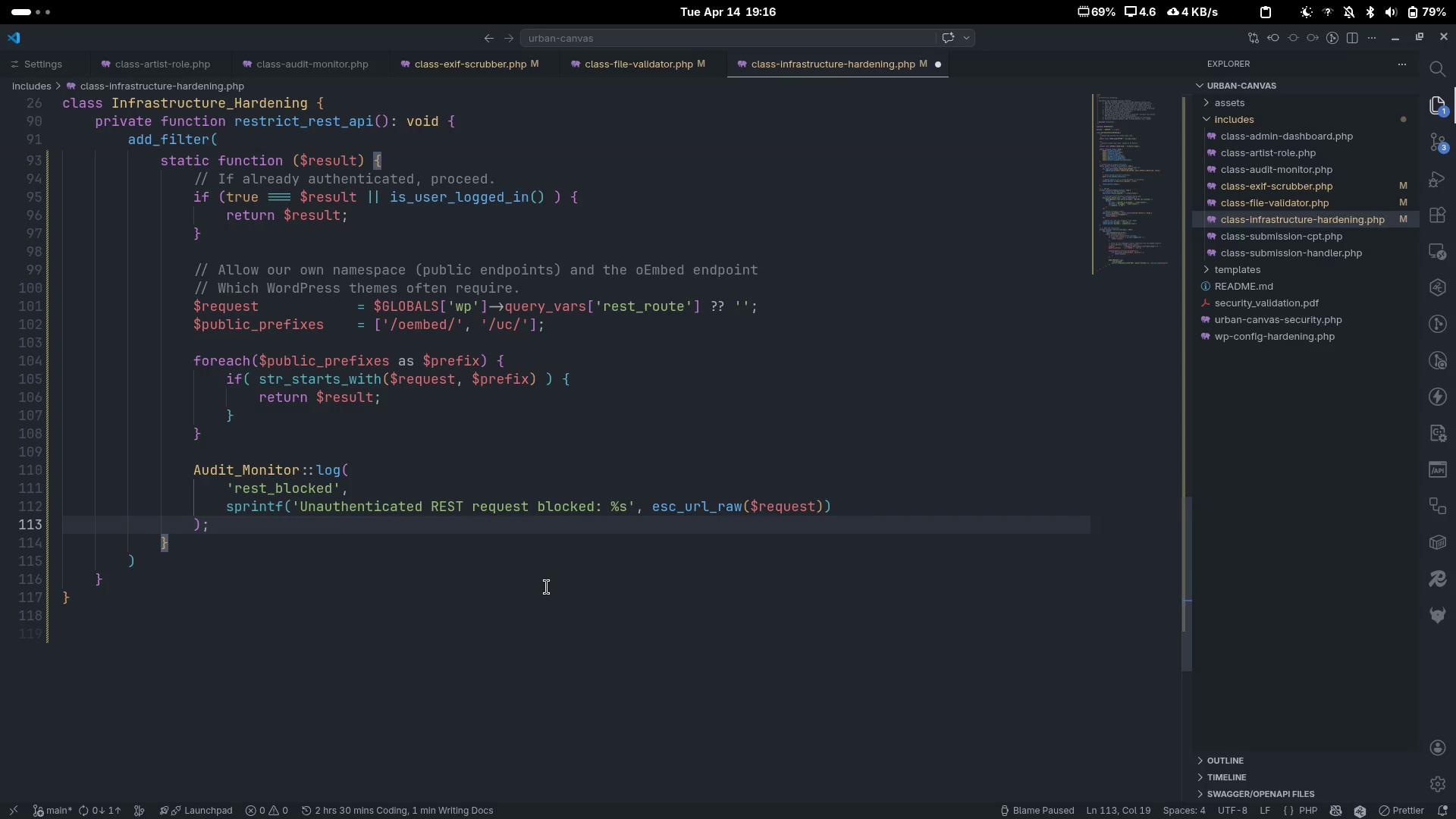 
key(Escape)
 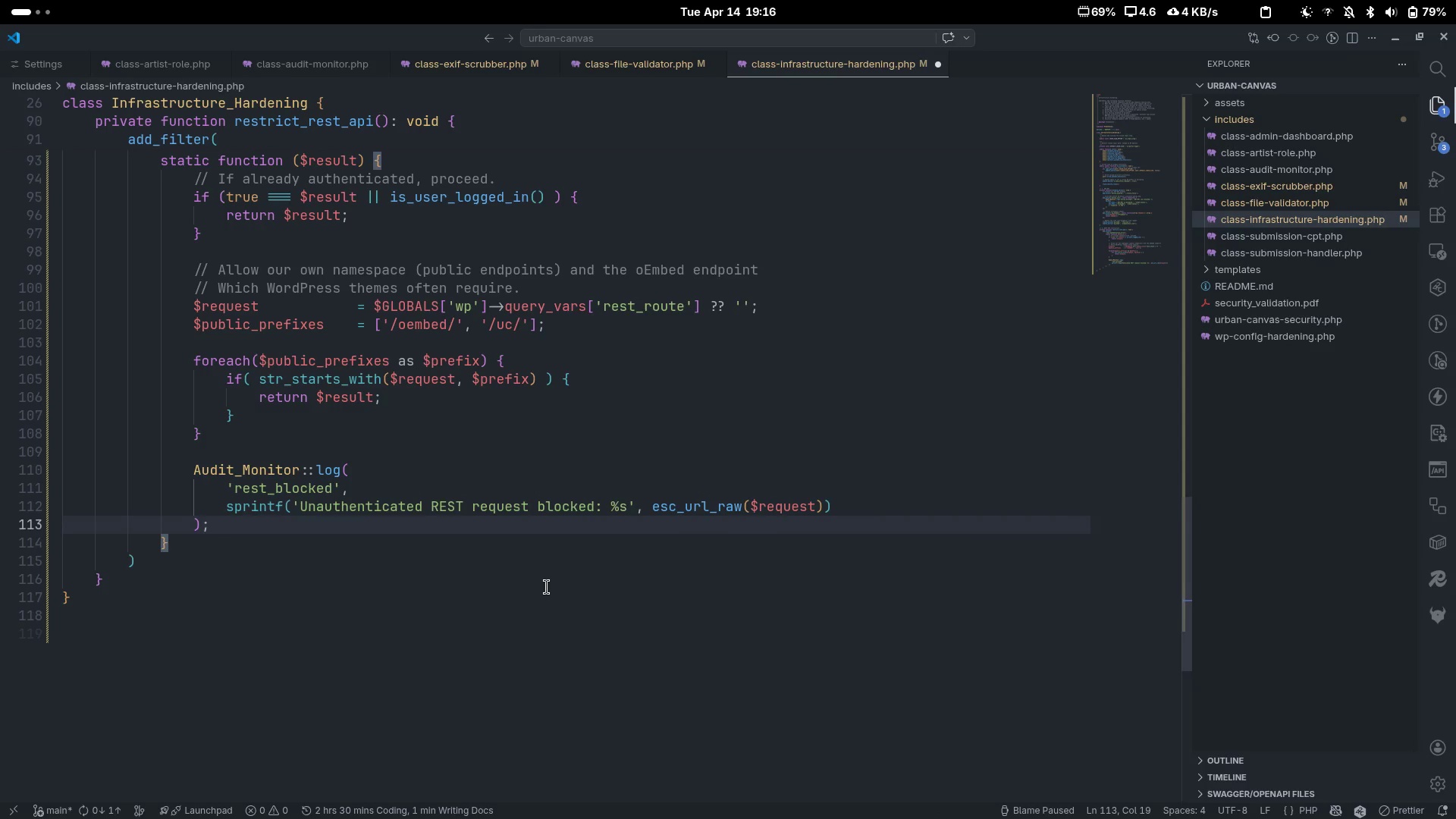 
key(Enter)
 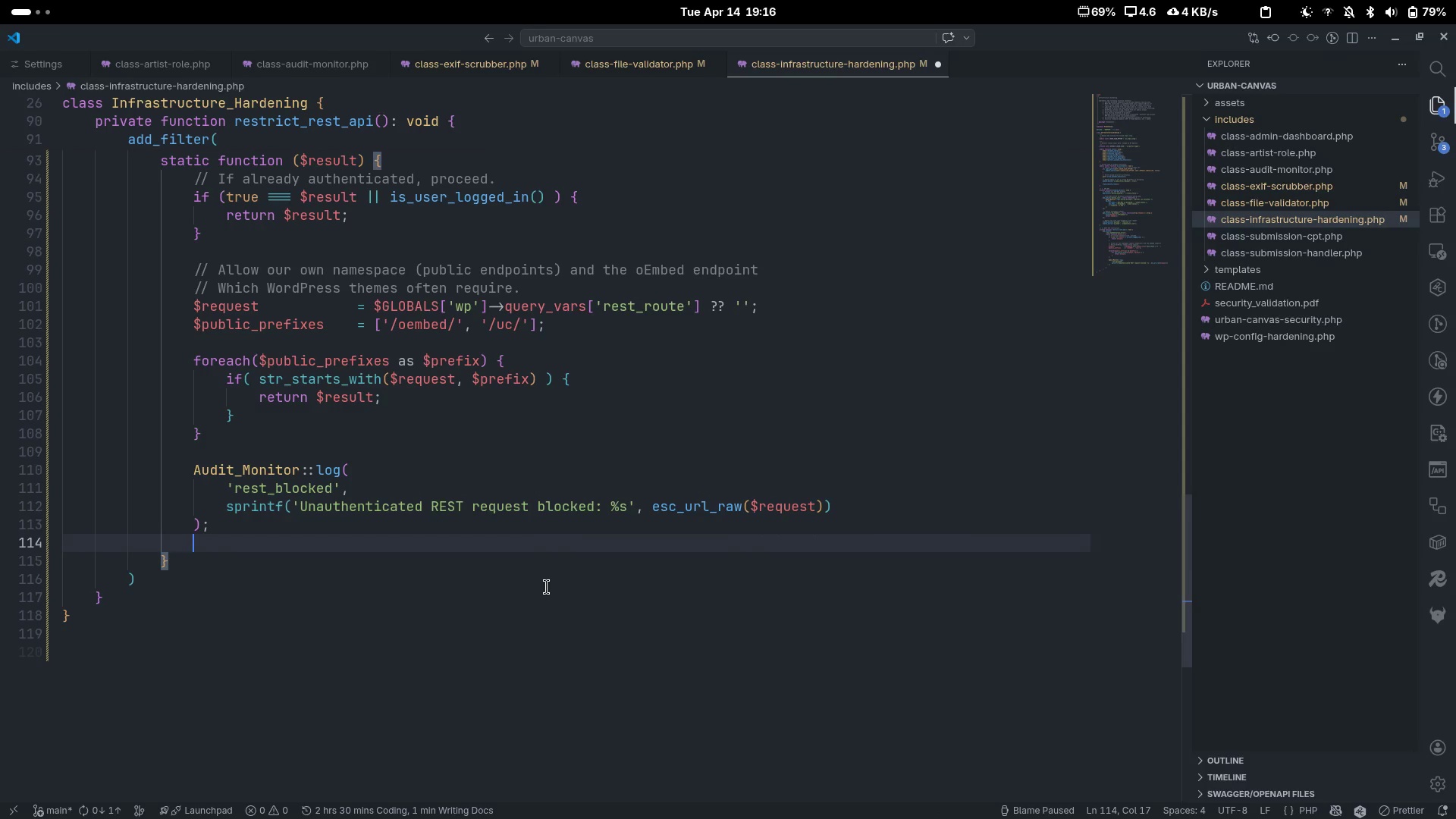 
key(Enter)
 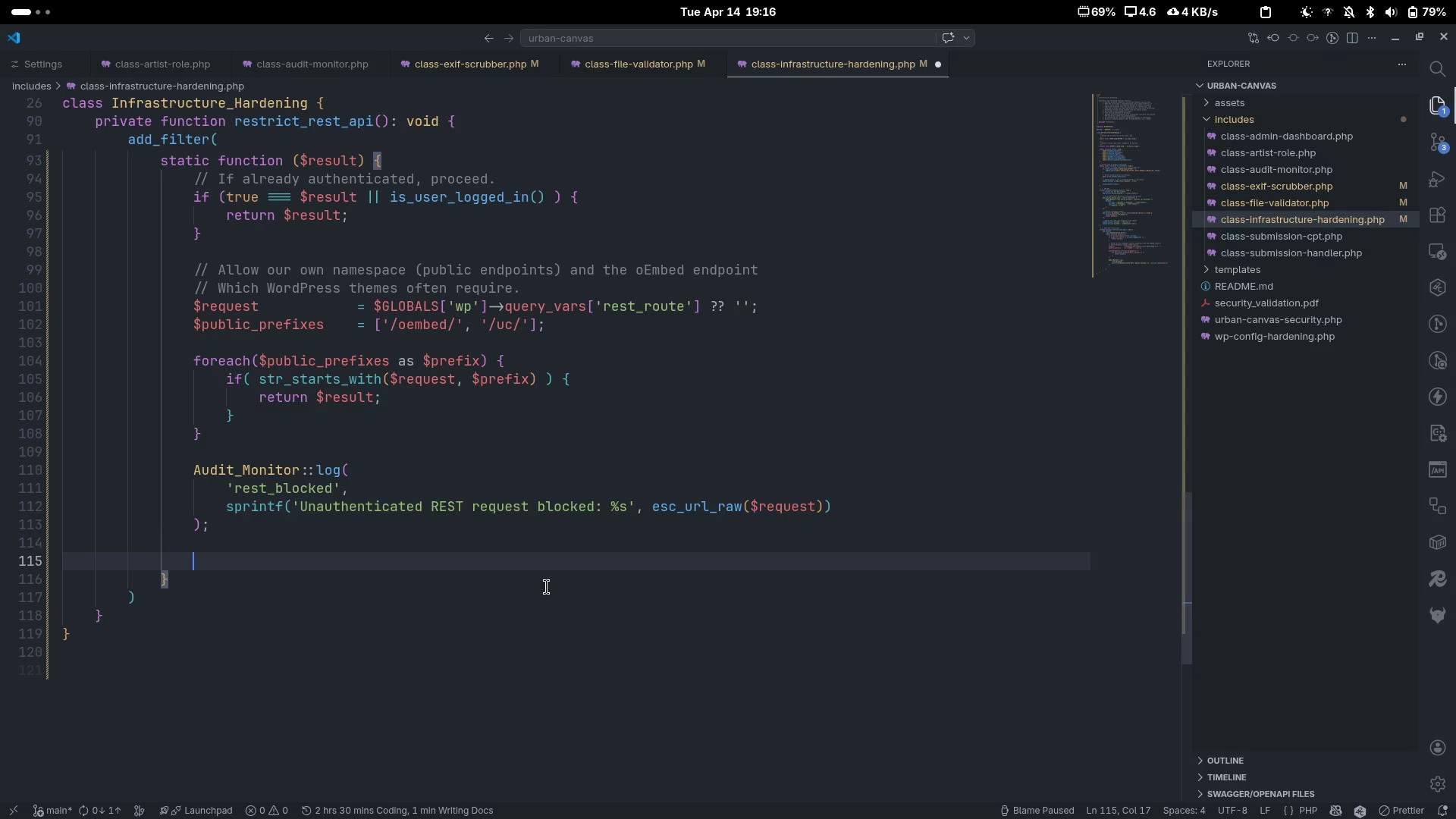 
type(return new \WP_Error()
 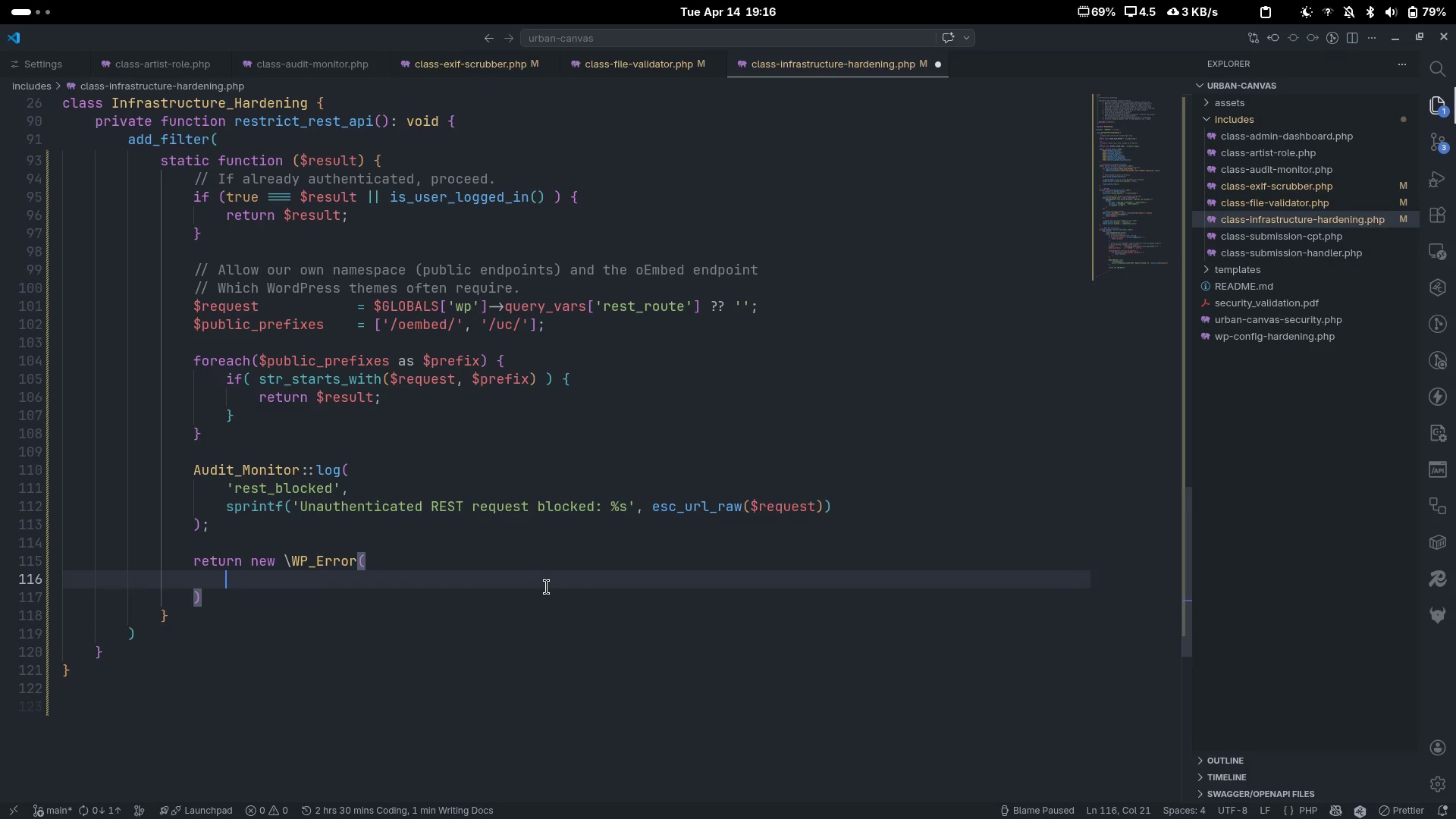 
 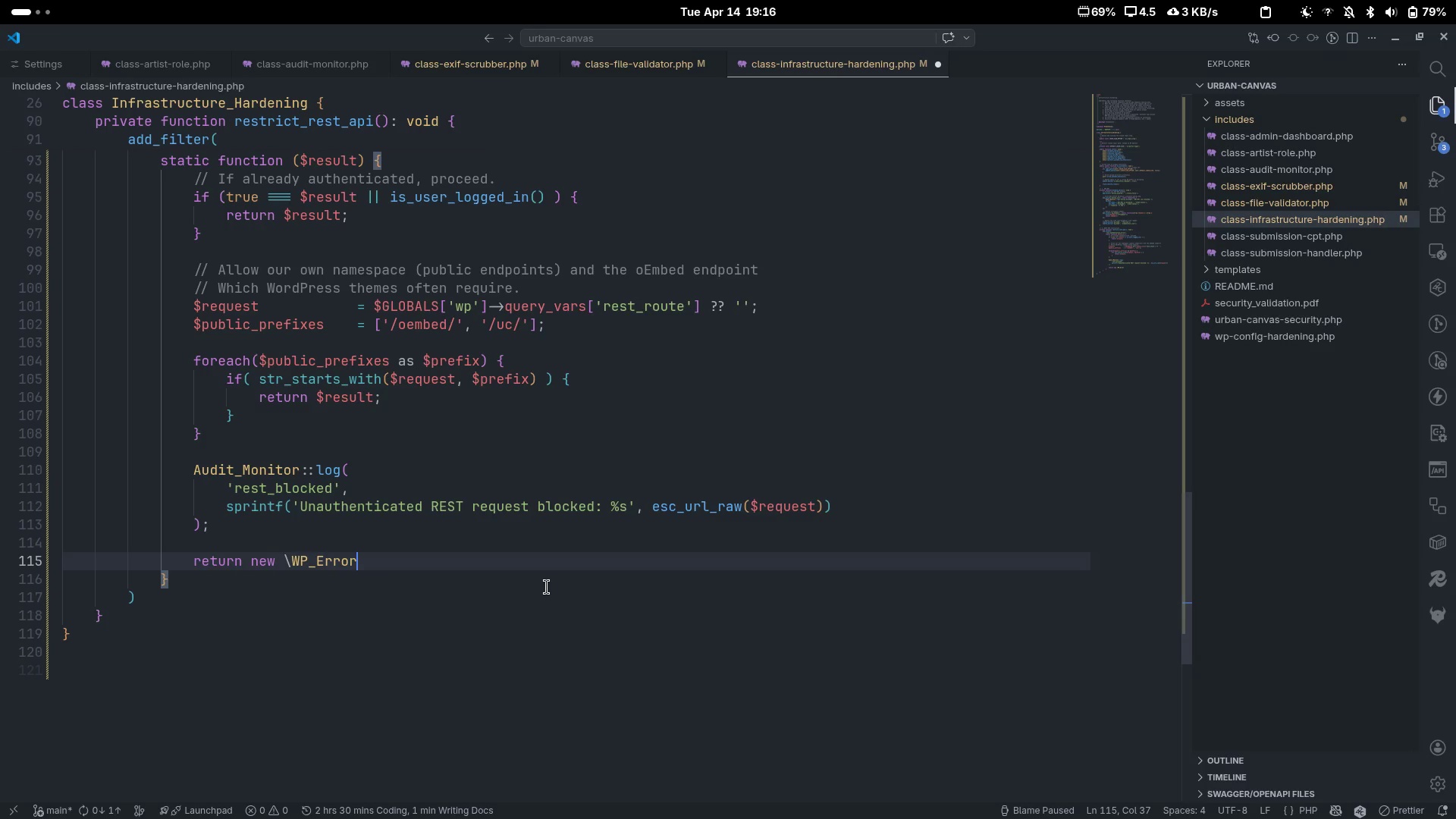 
key(Enter)
 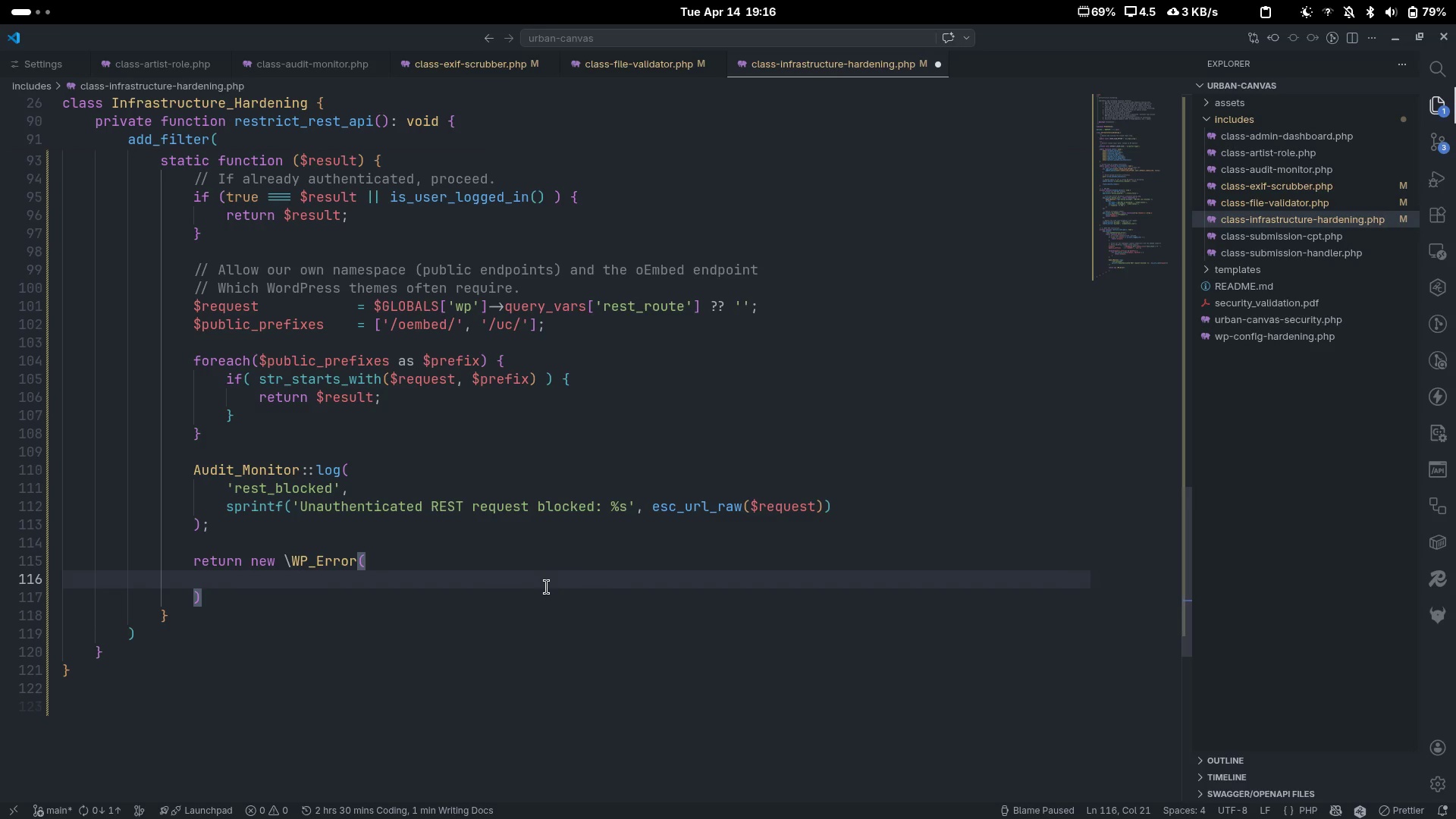 
type('uc_rest_o)
key(Backspace)
type(got)
key(Backspace)
key(Backspace)
key(Backspace)
type(forbidden)
 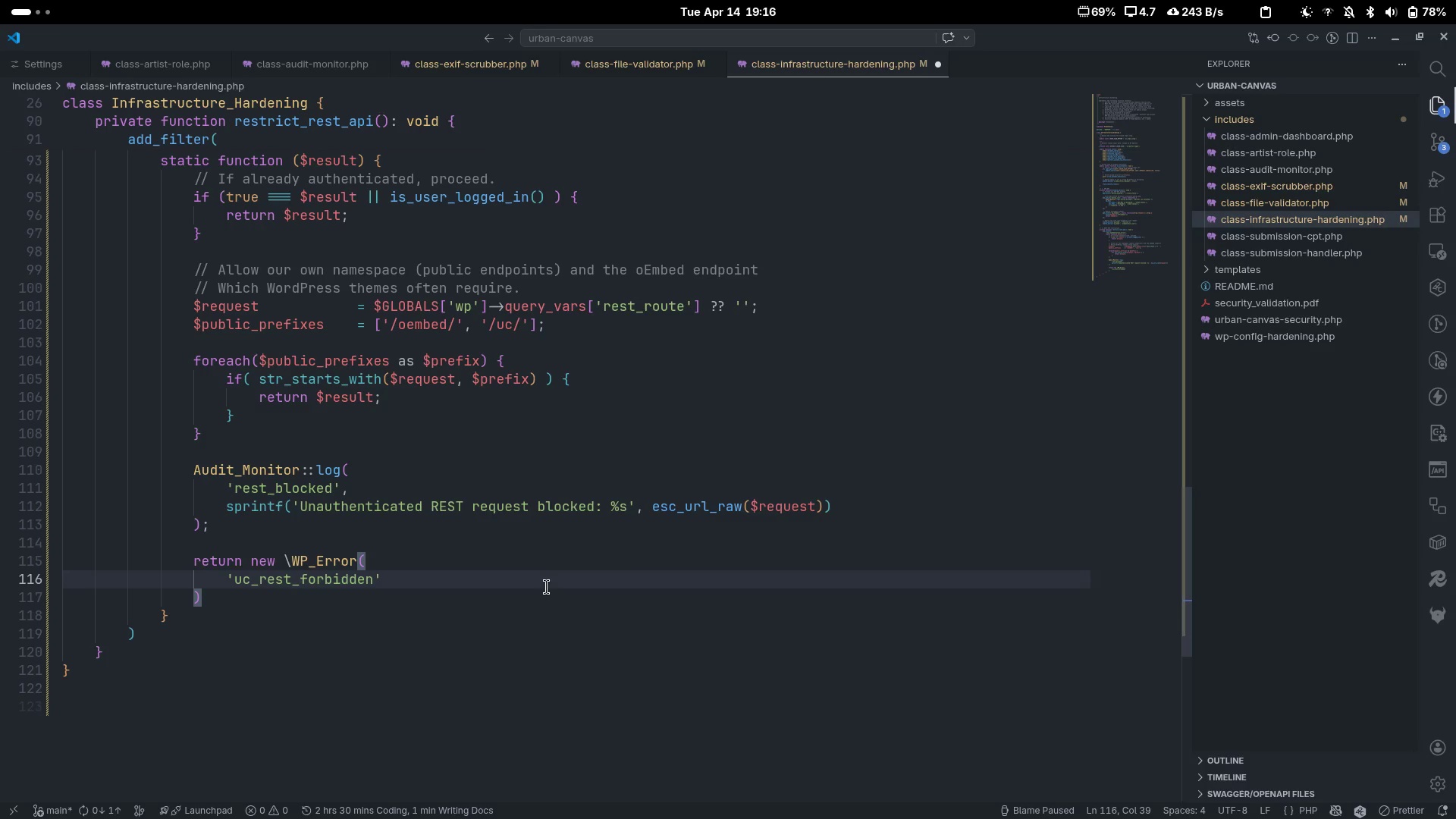 
key(ArrowRight)
 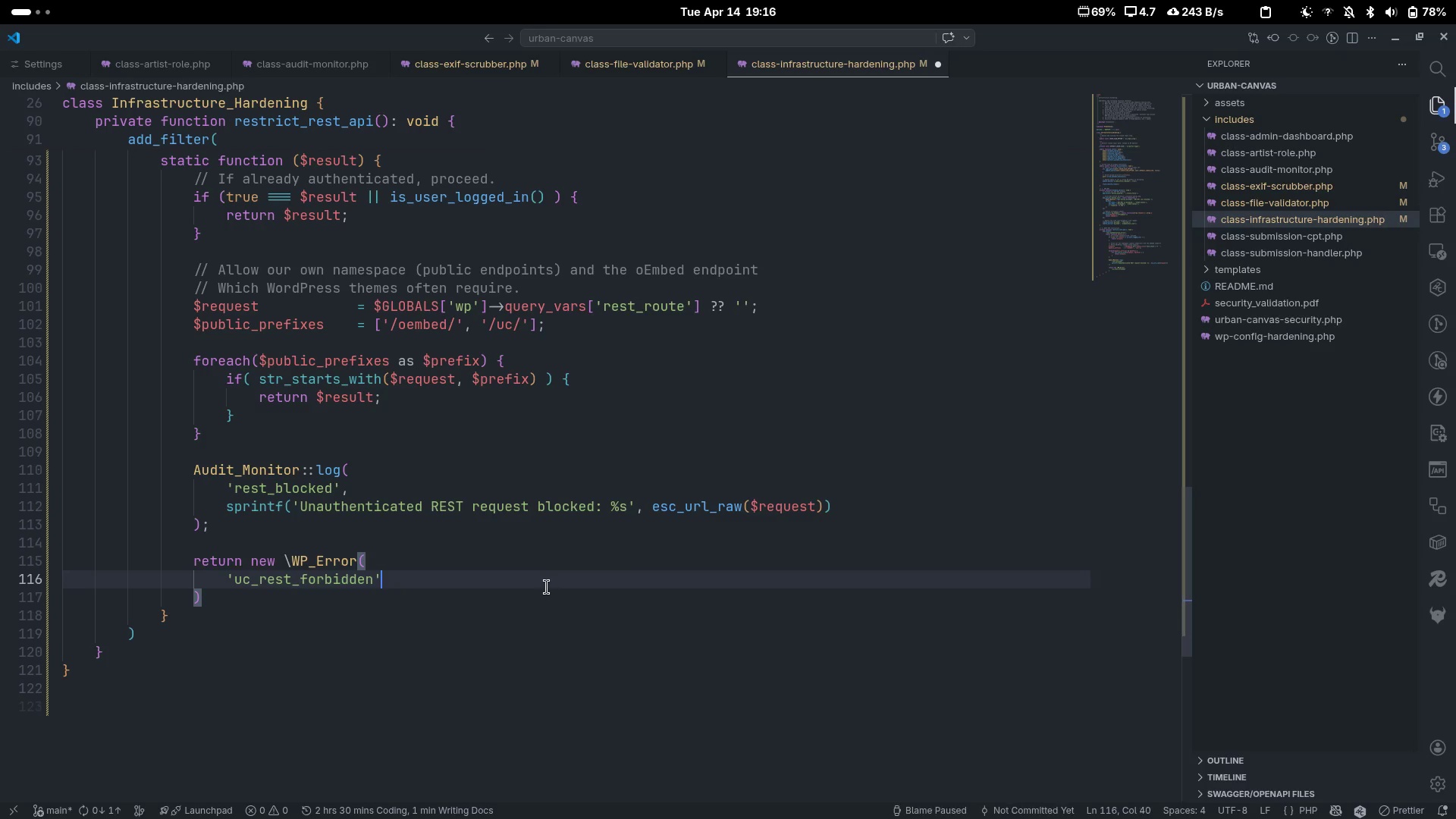 
key(Comma)
 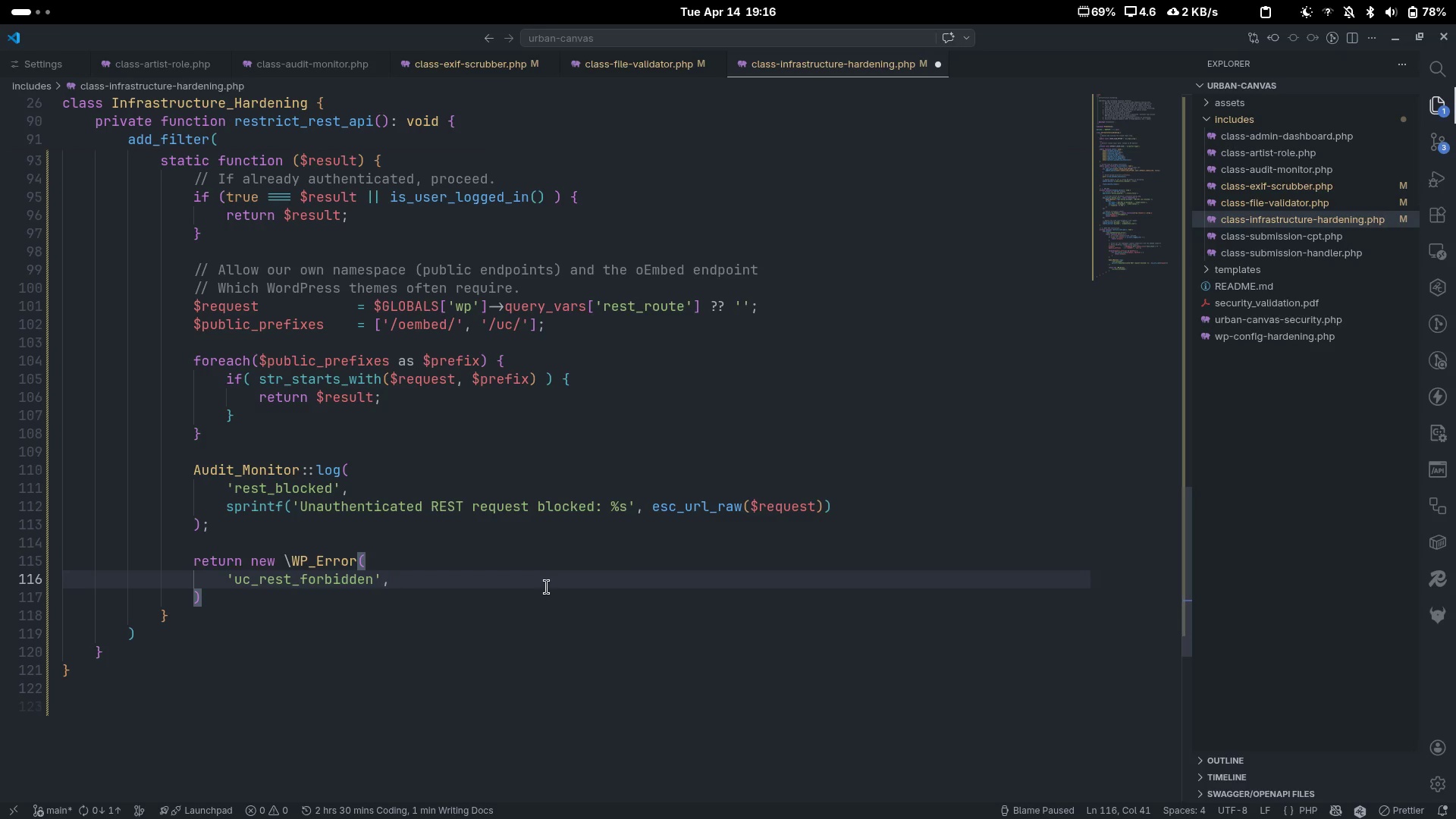 
key(Enter)
 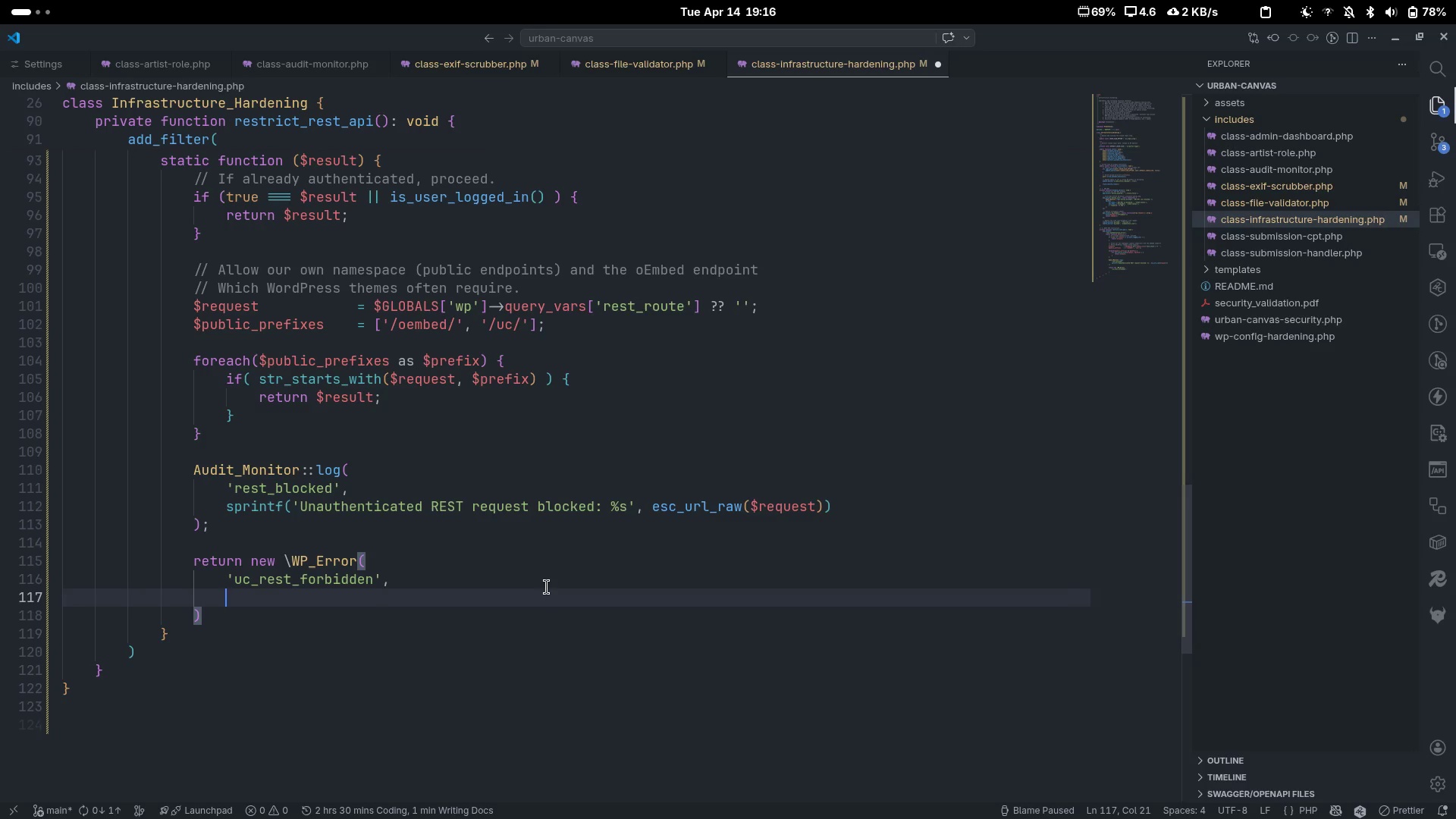 
type(__('REST API access requires)
 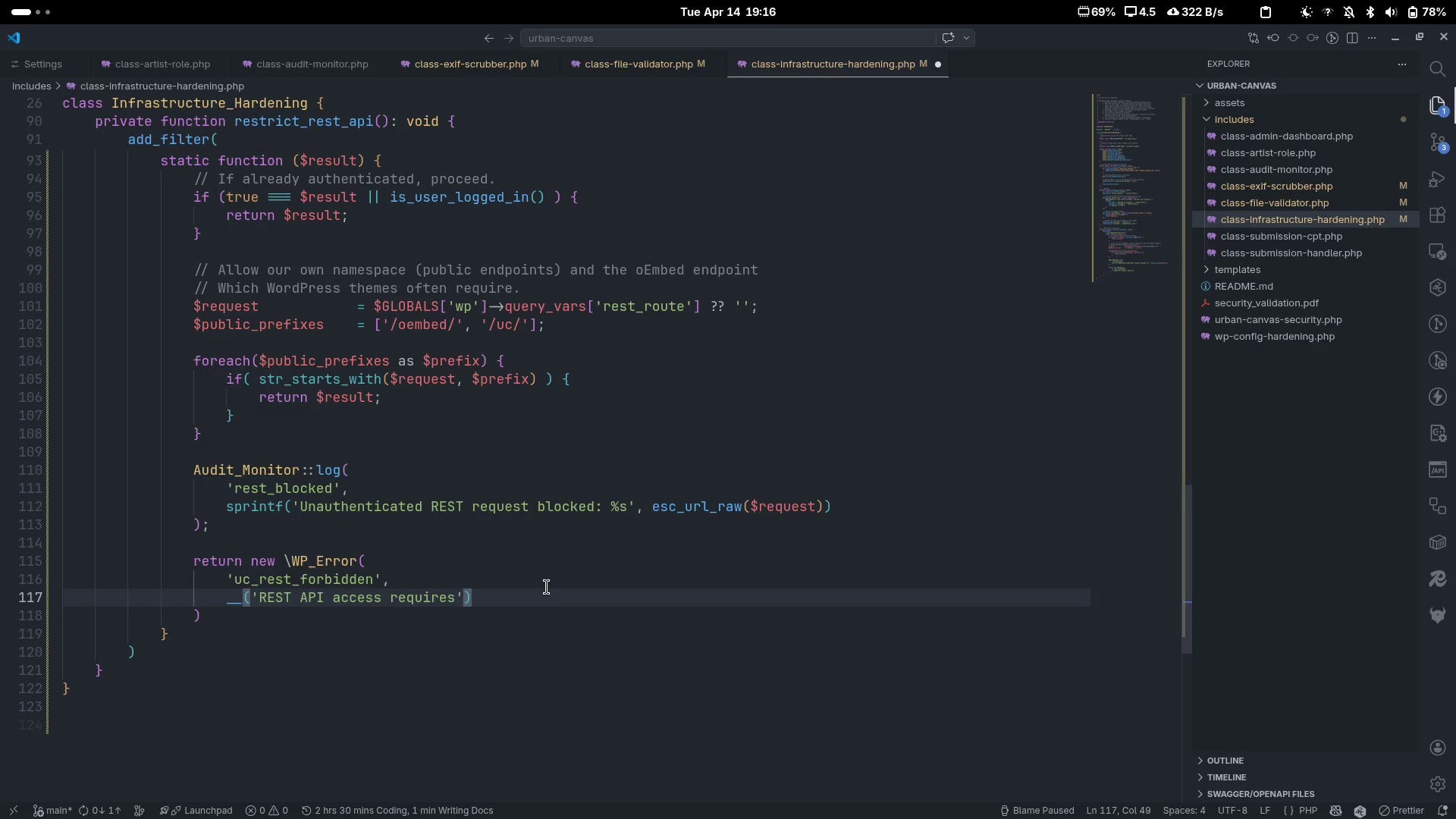 
type( authn)
key(Backspace)
type(entication)
 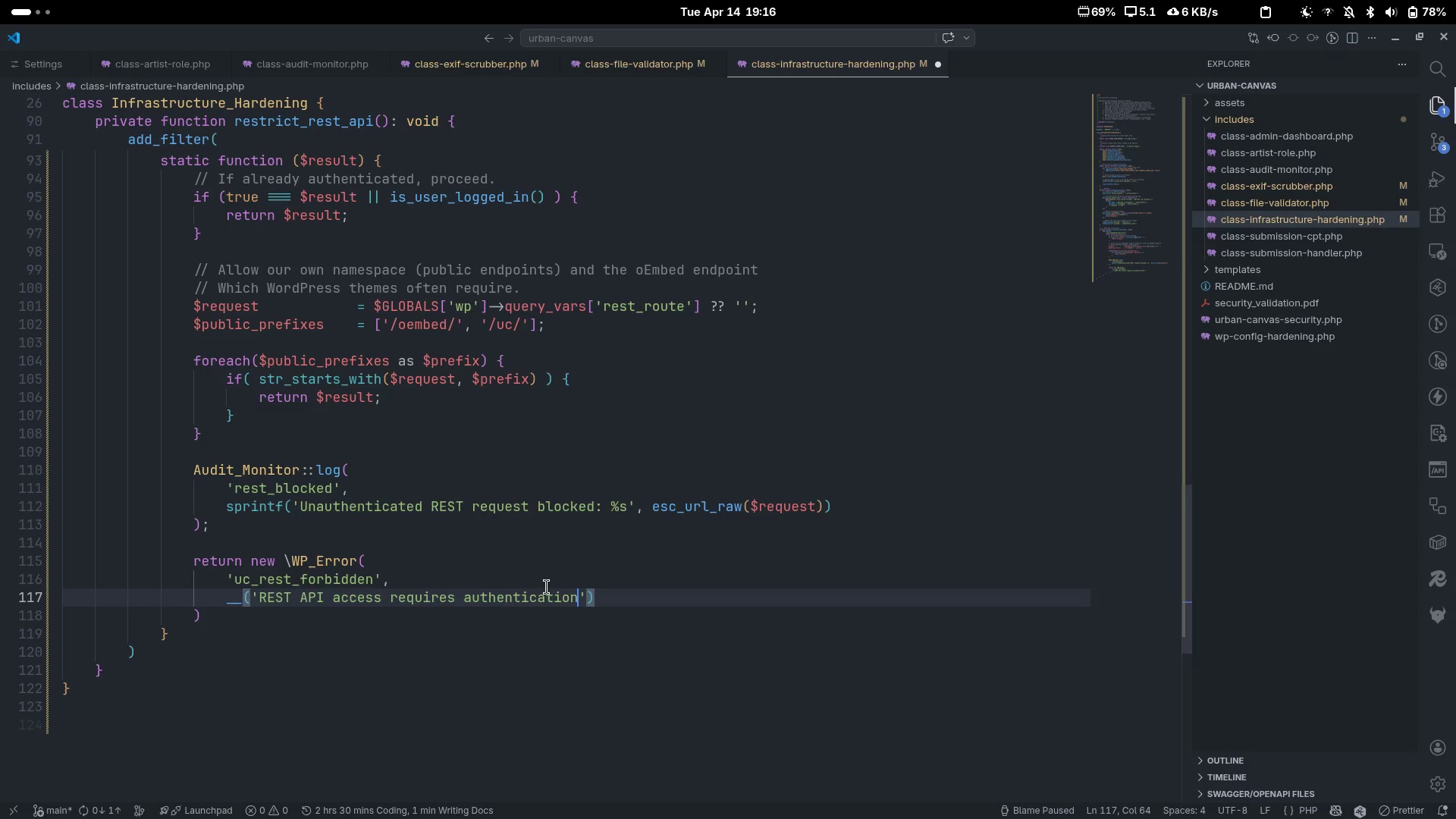 
key(Control+ControlLeft)
 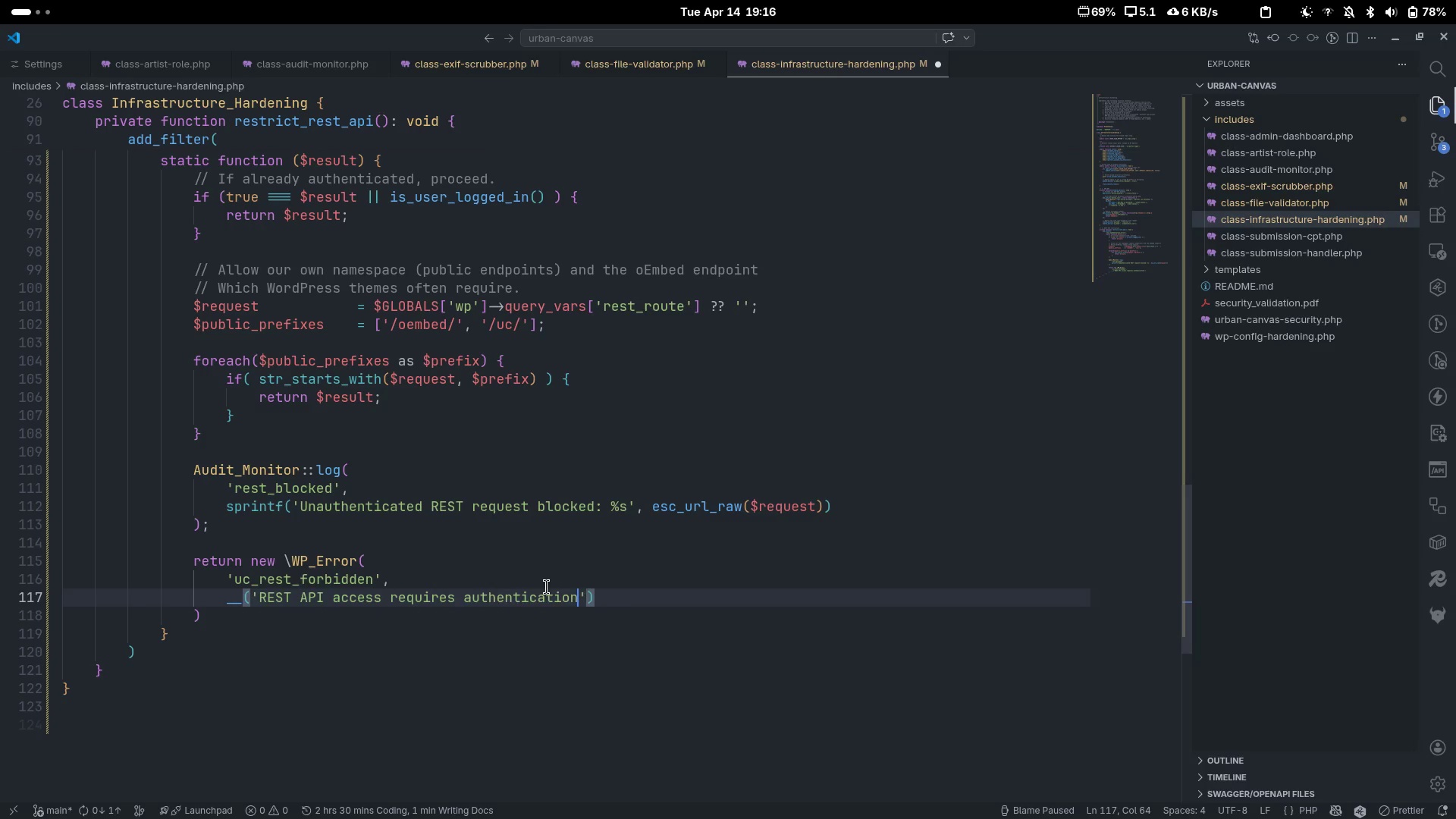 
key(Control+Backspace)
 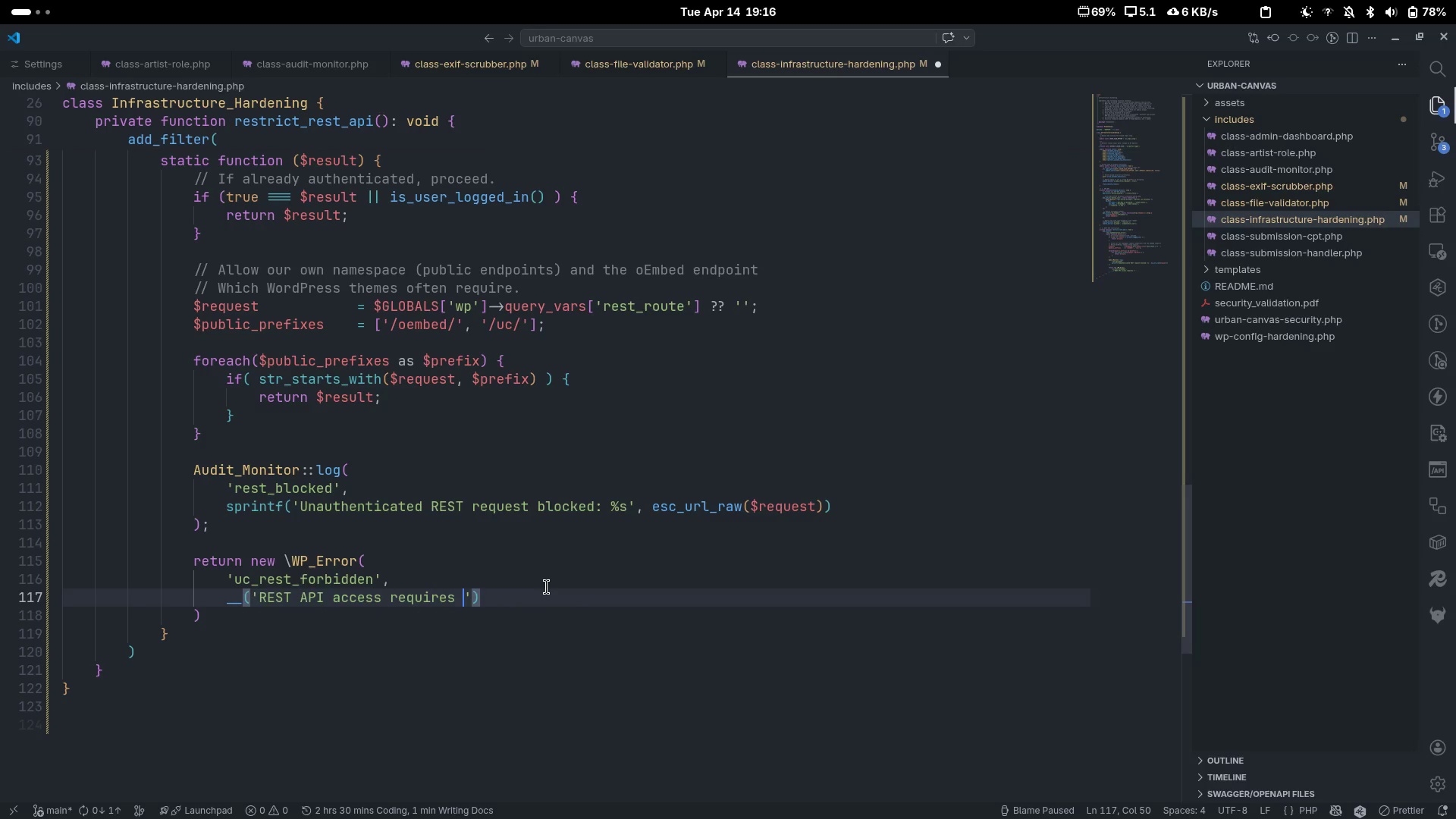 
type(authentication.)
 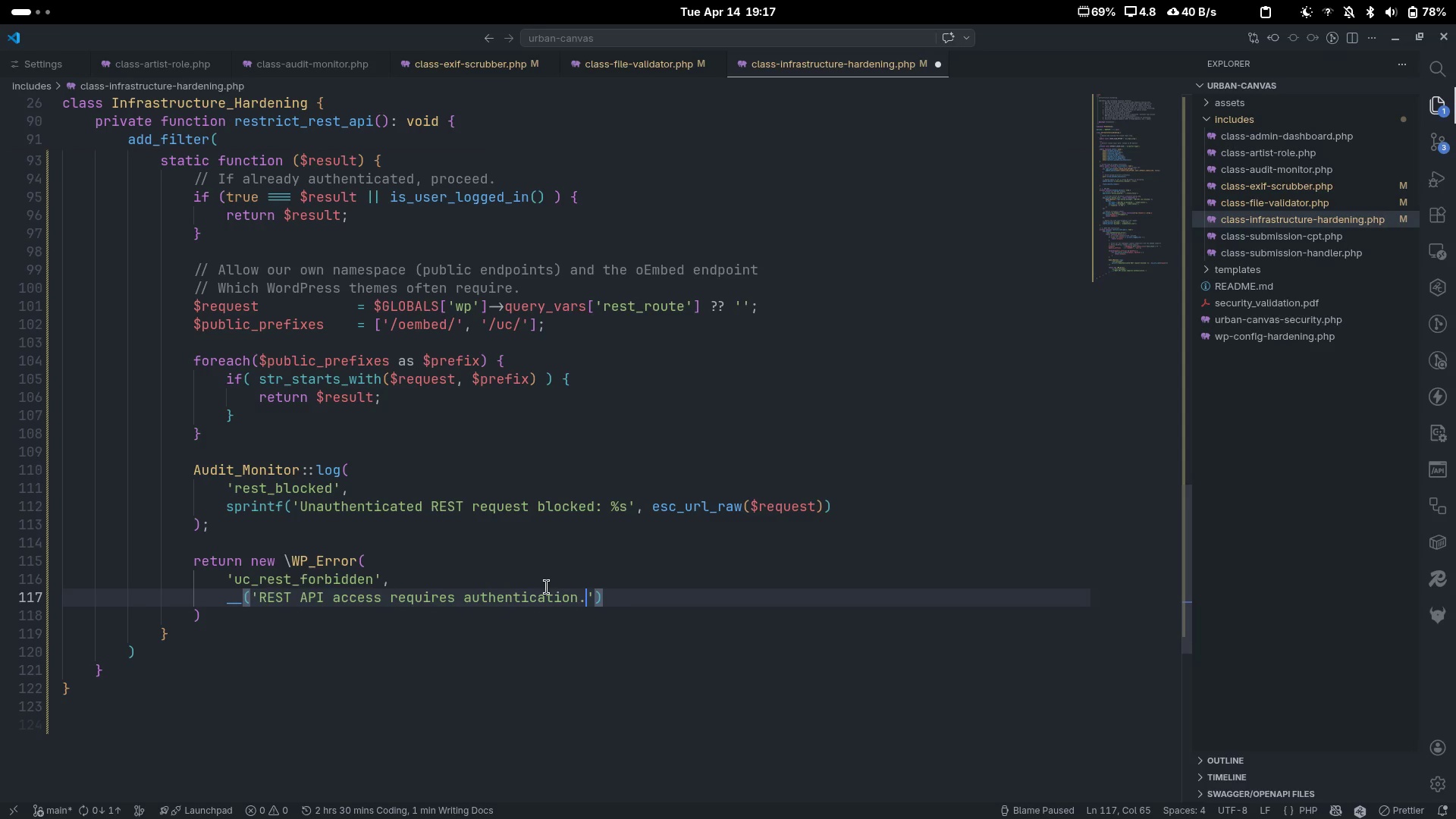 
key(ArrowRight)
 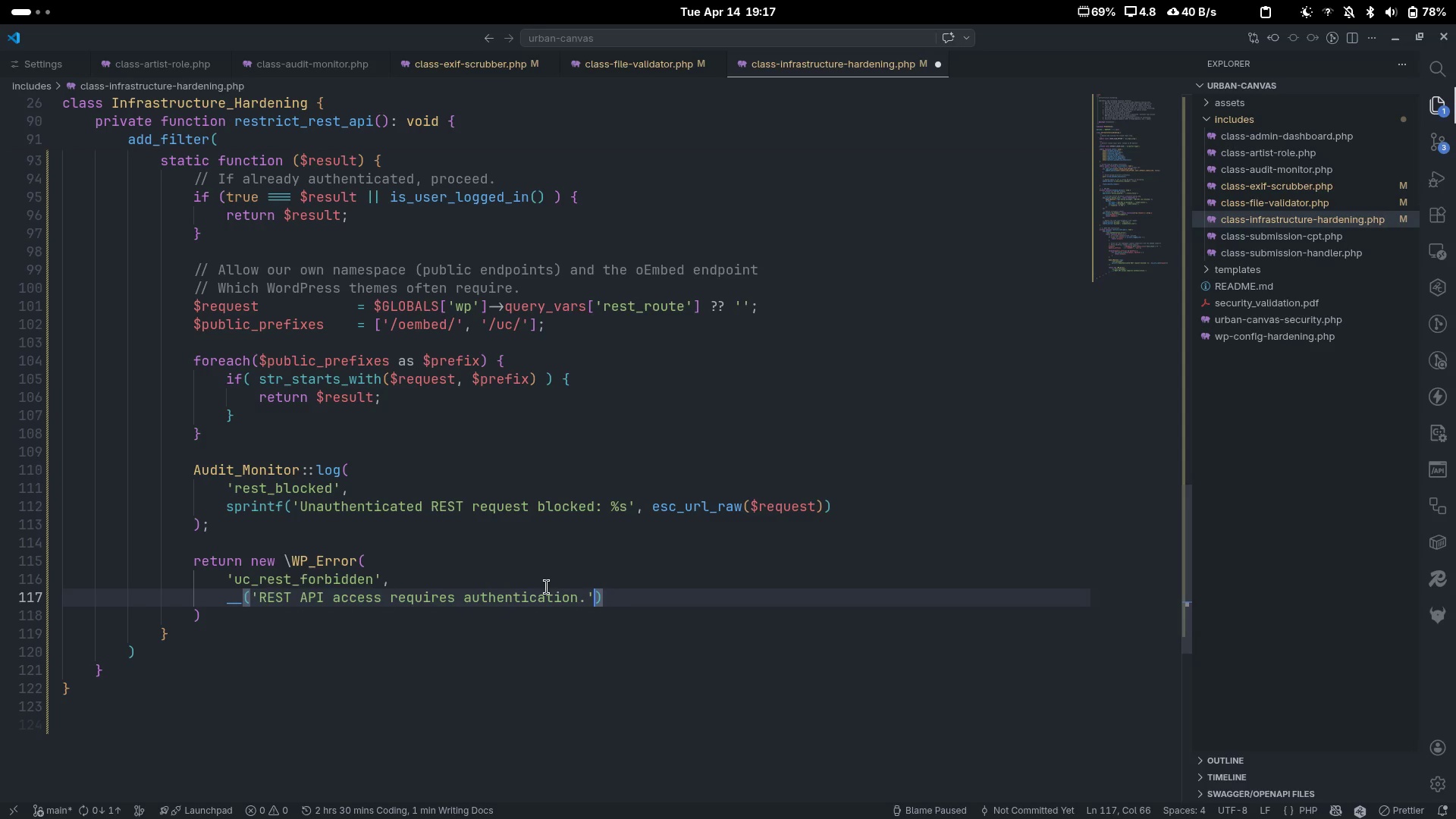 
type(m )
key(Backspace)
key(Backspace)
type(, 'uba)
key(Backspace)
key(Backspace)
type(rban-canas)
key(Backspace)
key(Backspace)
type(vas)
 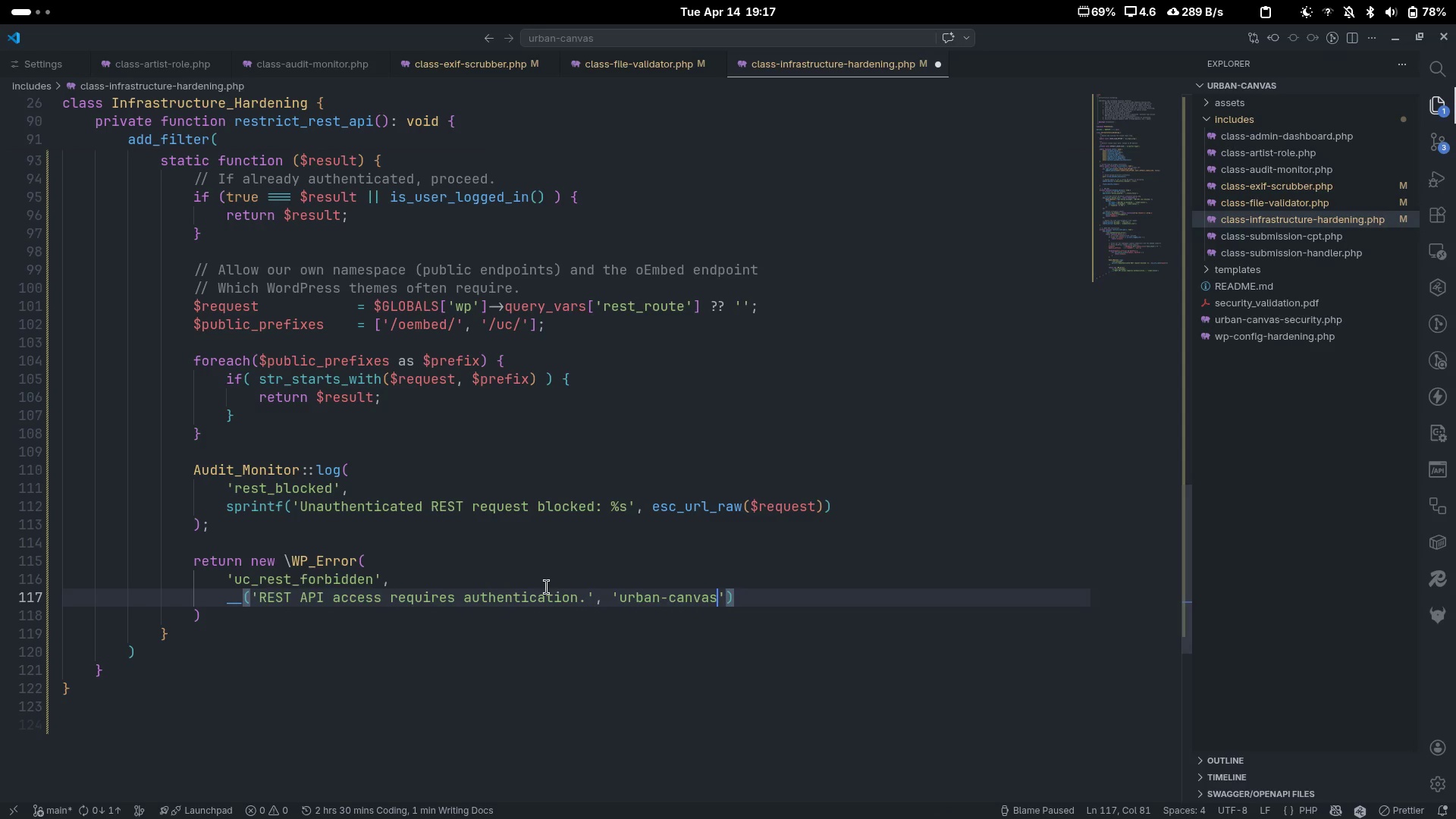 
key(ArrowRight)
 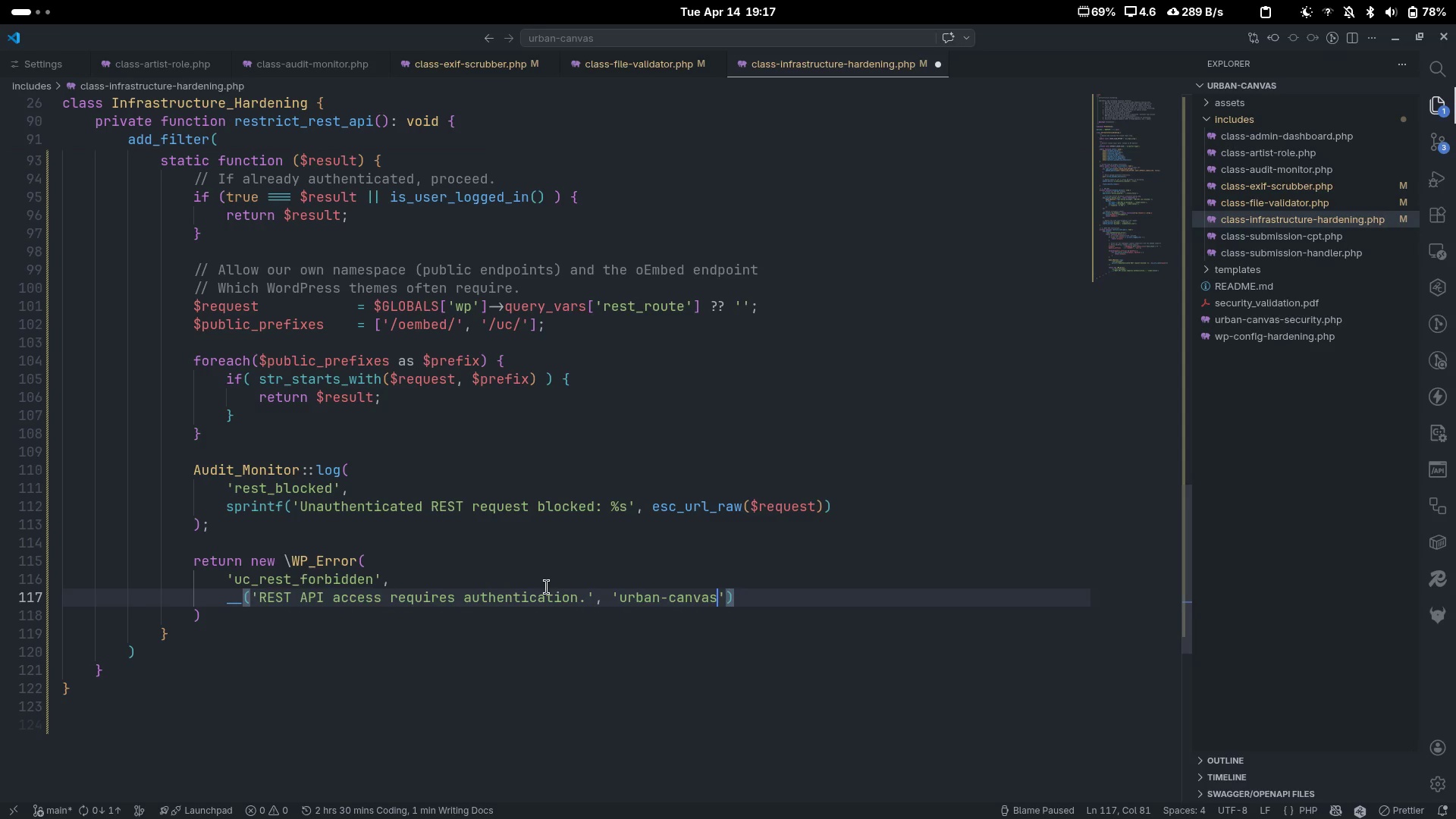 
key(Control+ControlLeft)
 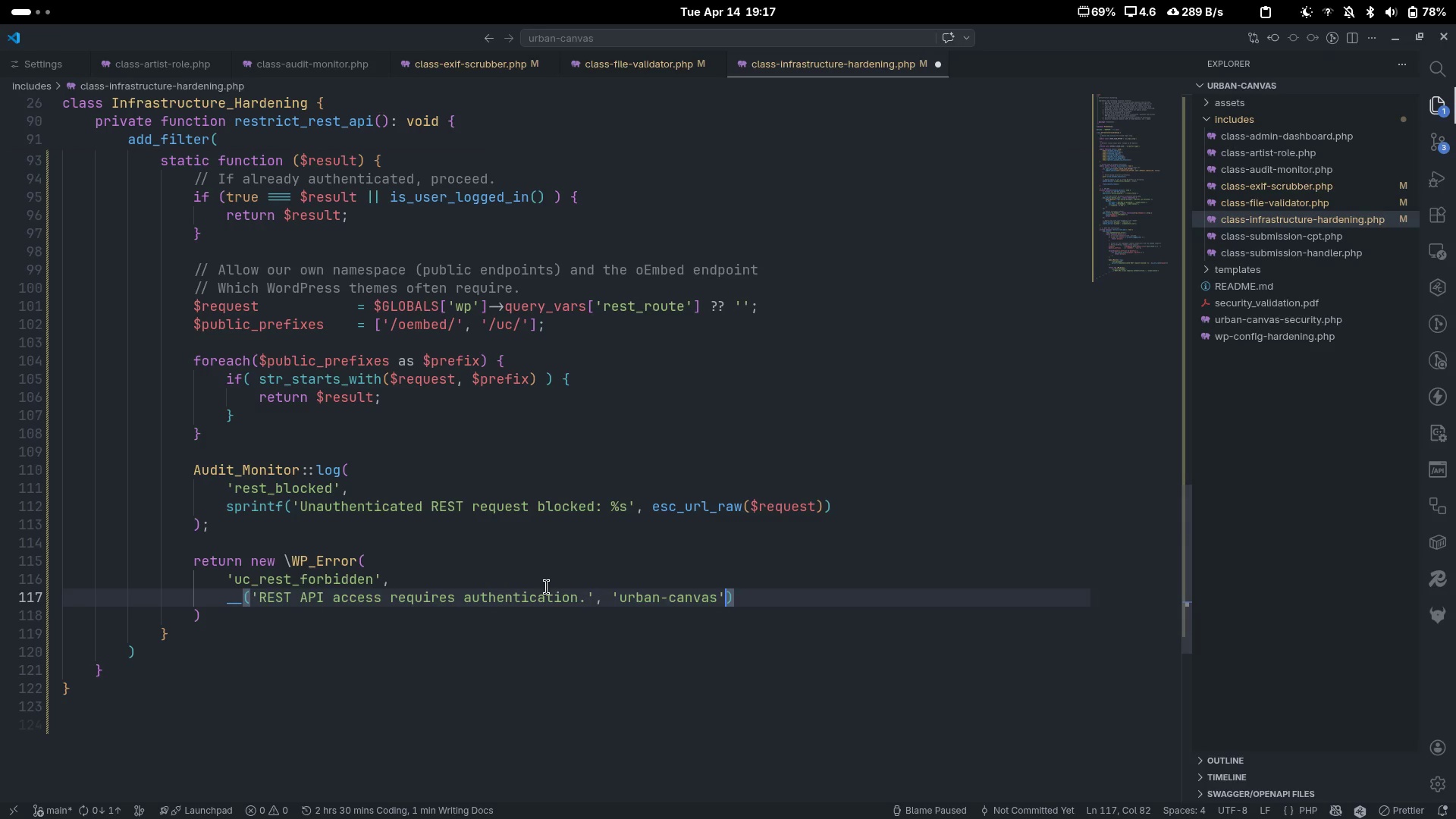 
key(Control+ArrowRight)
 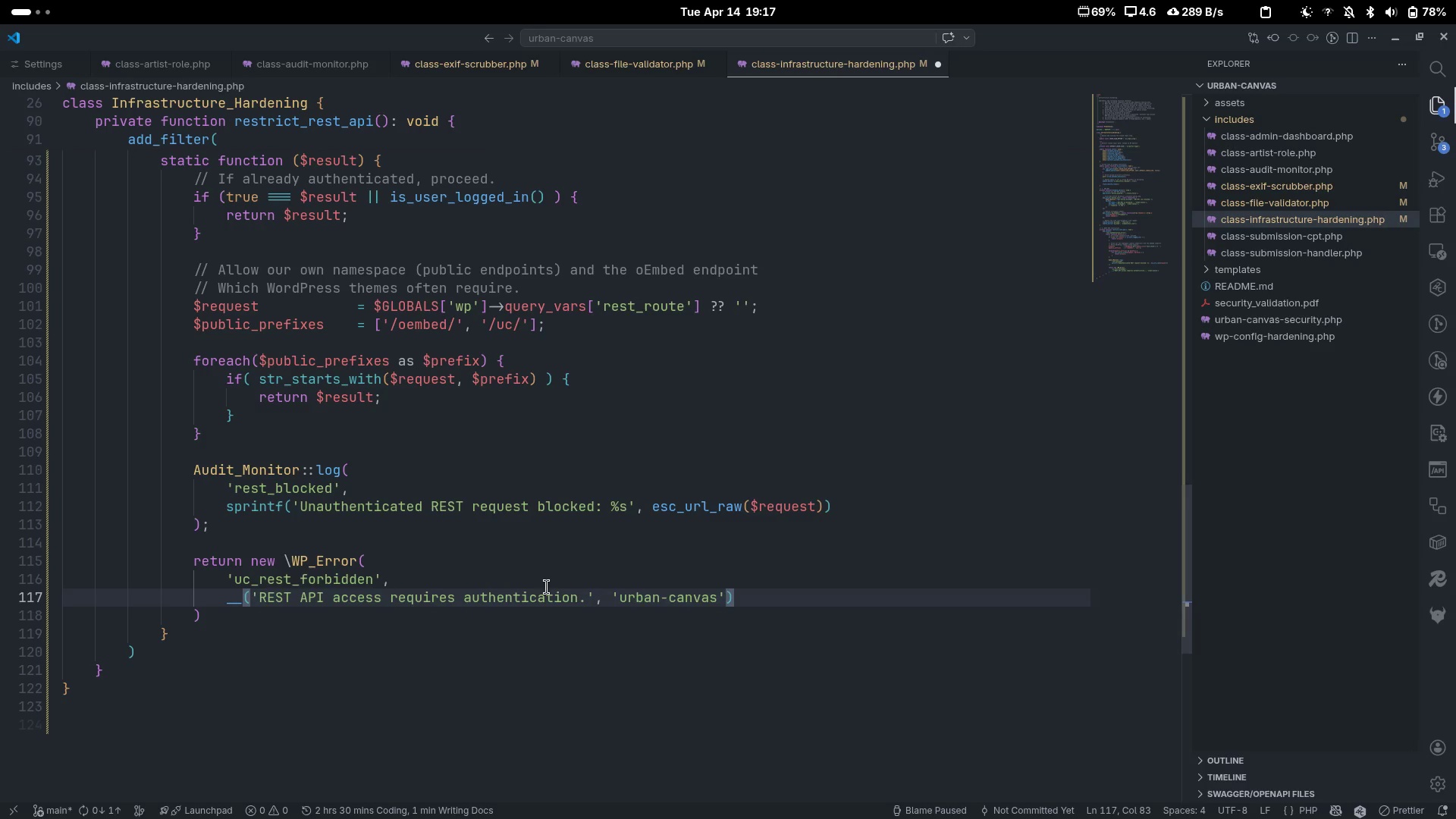 
key(Period)
 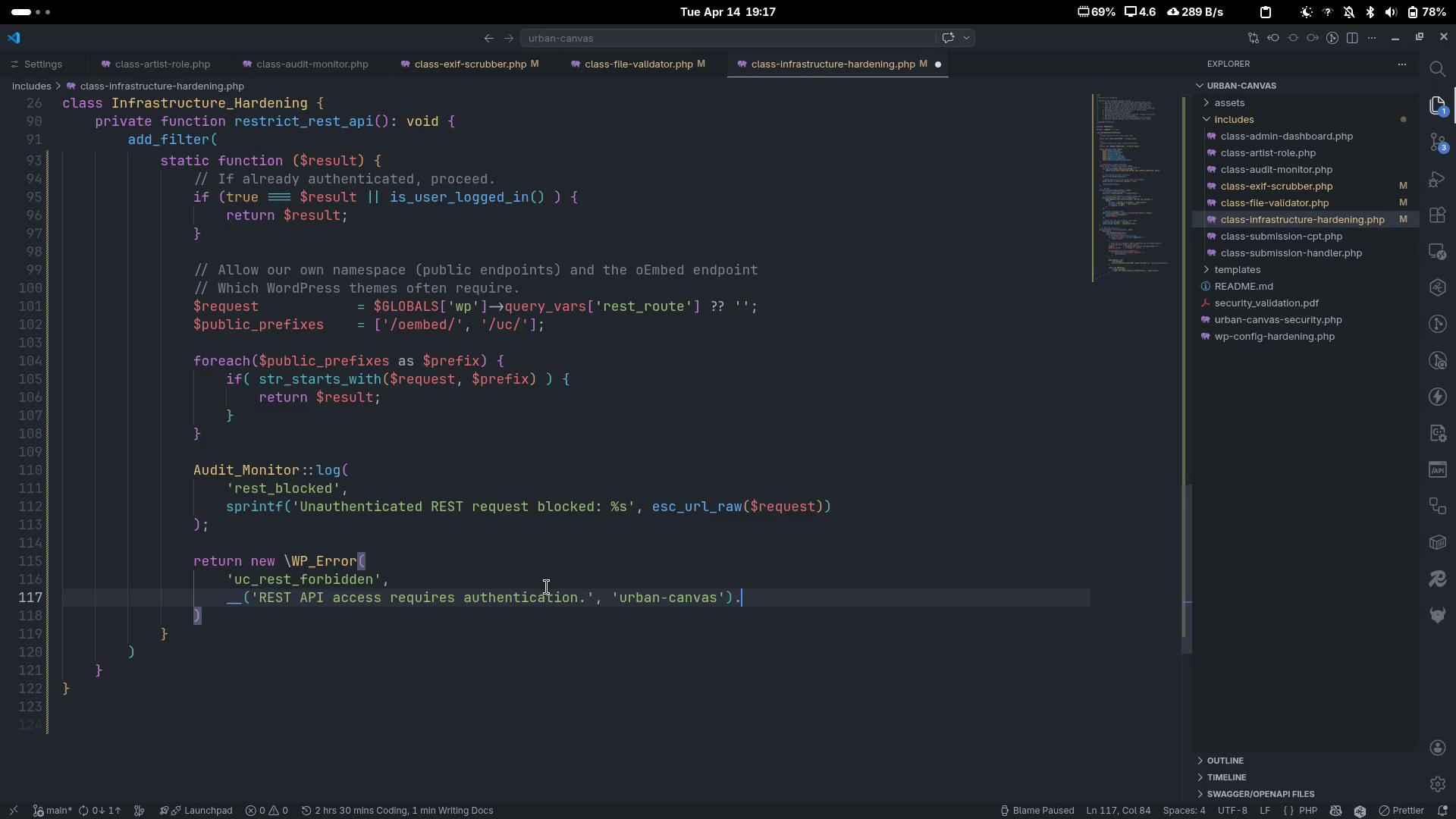 
key(Backspace)
 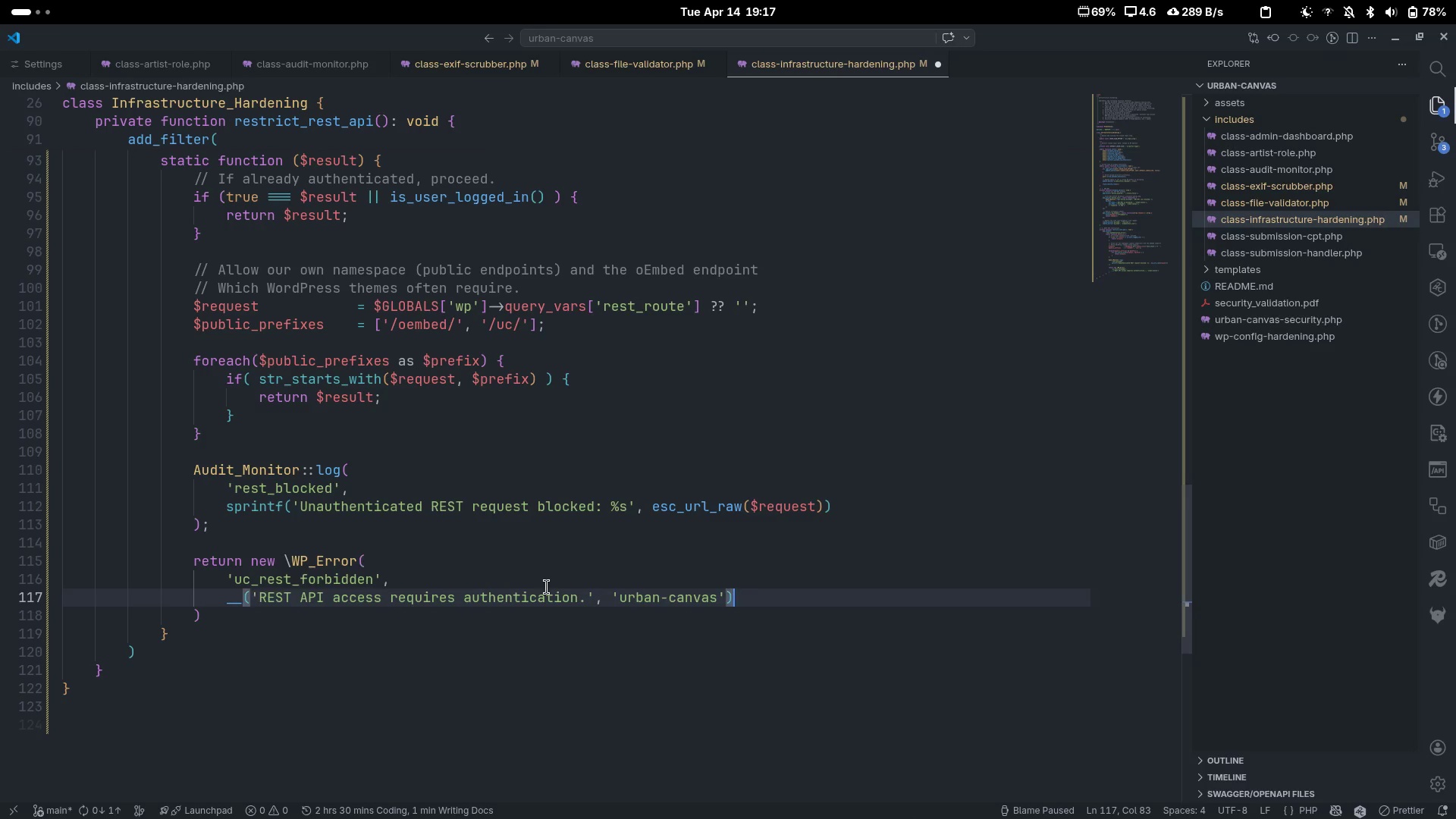 
key(Comma)
 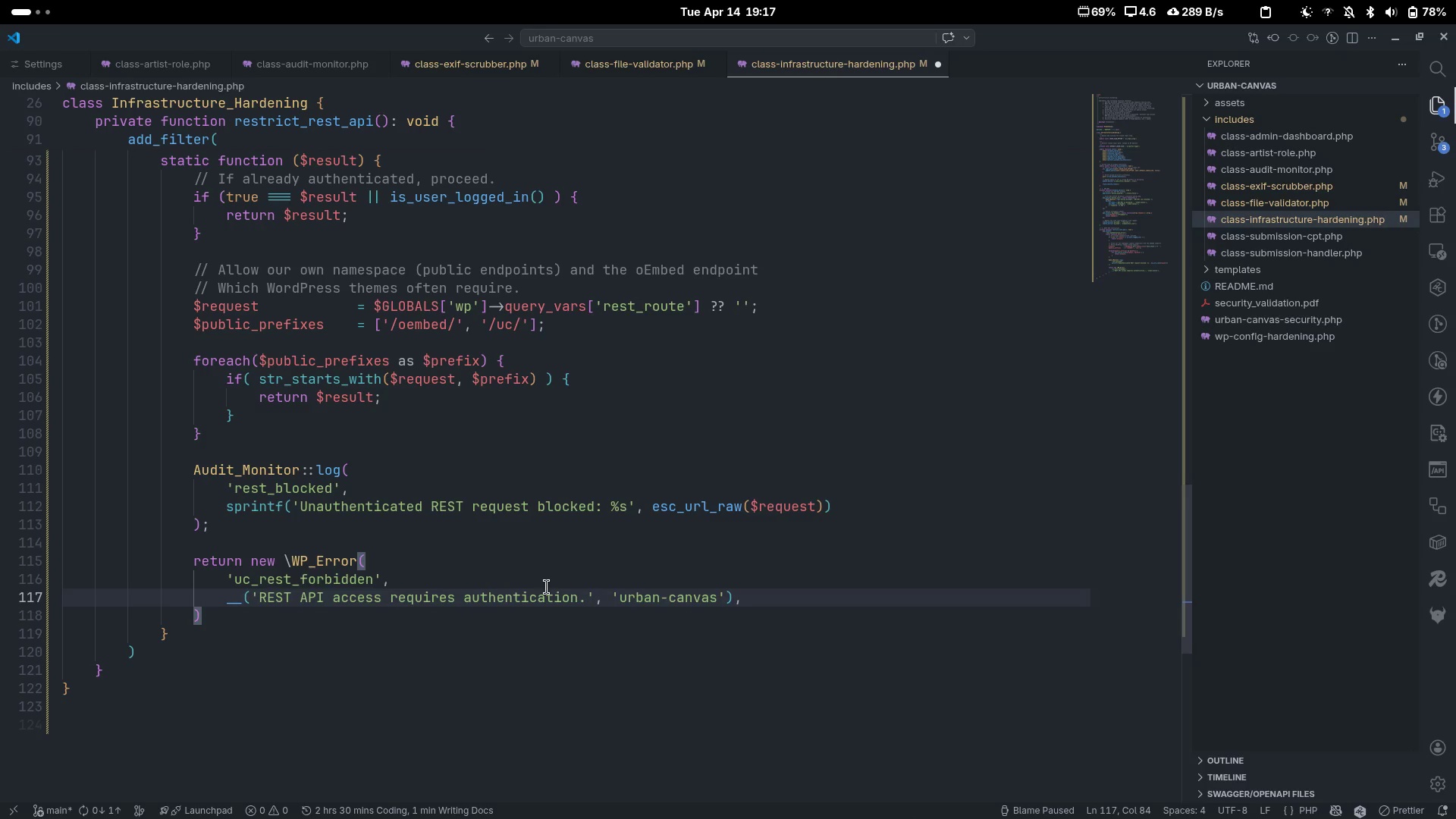 
key(Enter)
 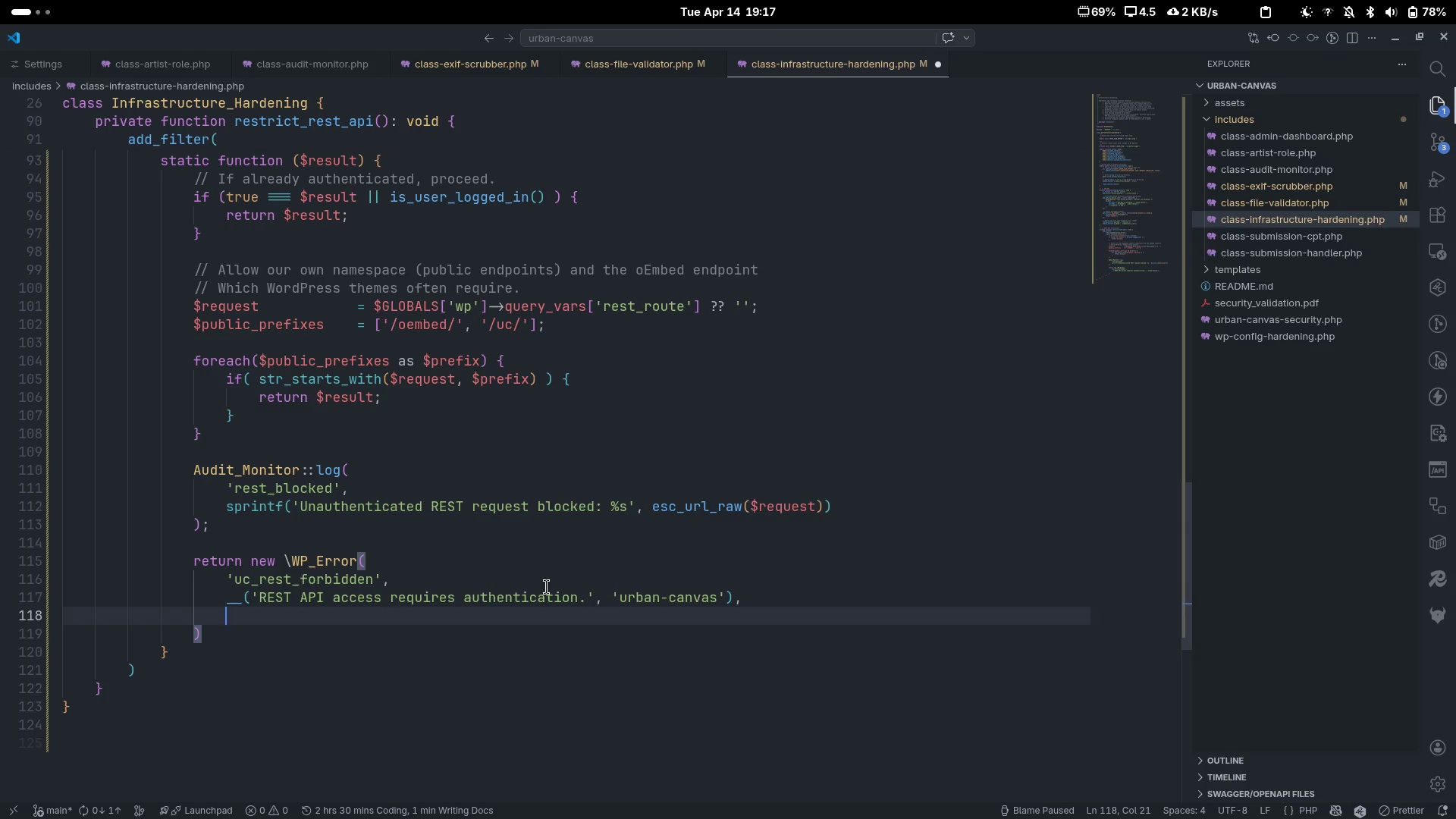 
key(BracketLeft)
 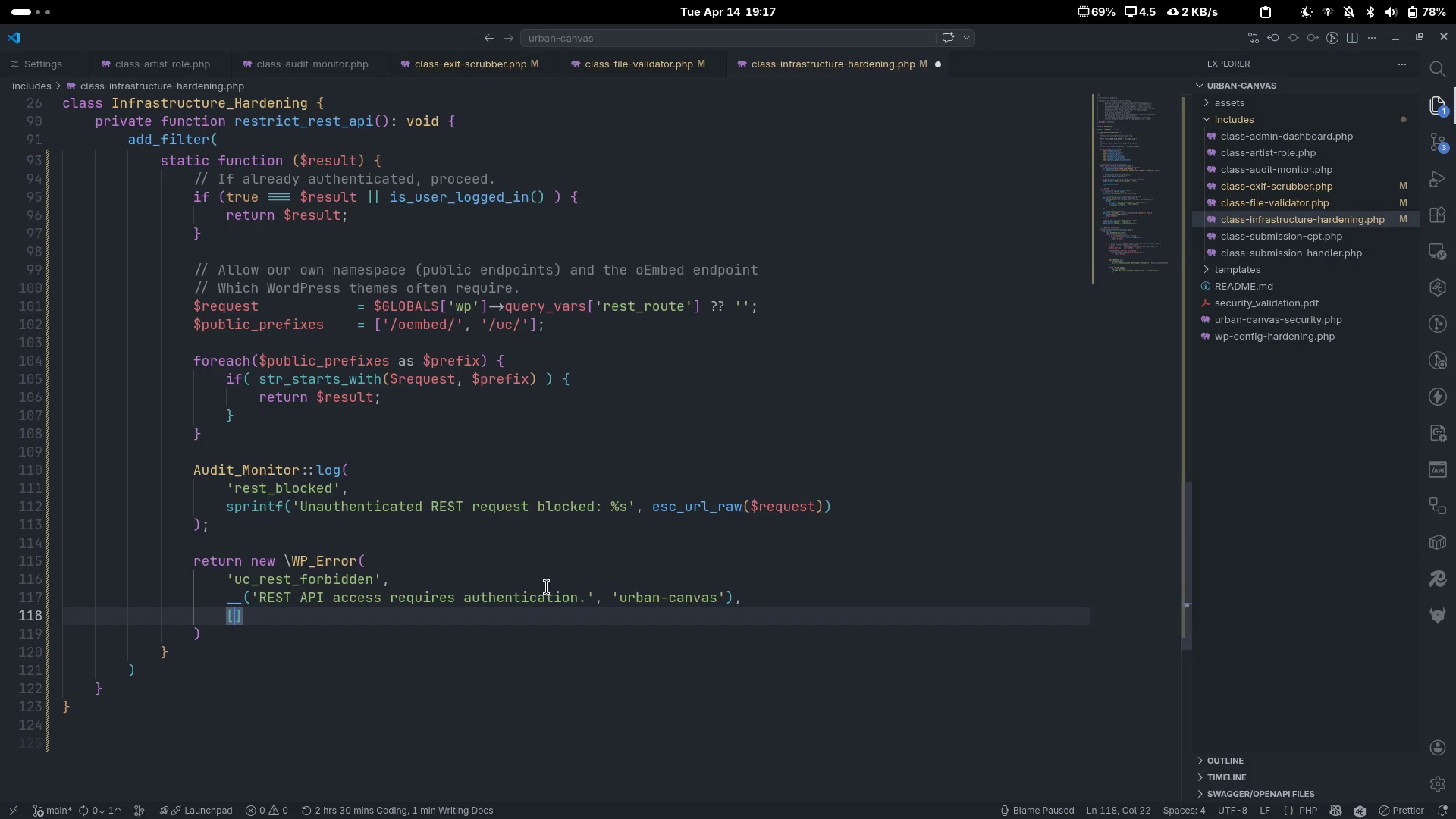 
key(Space)
 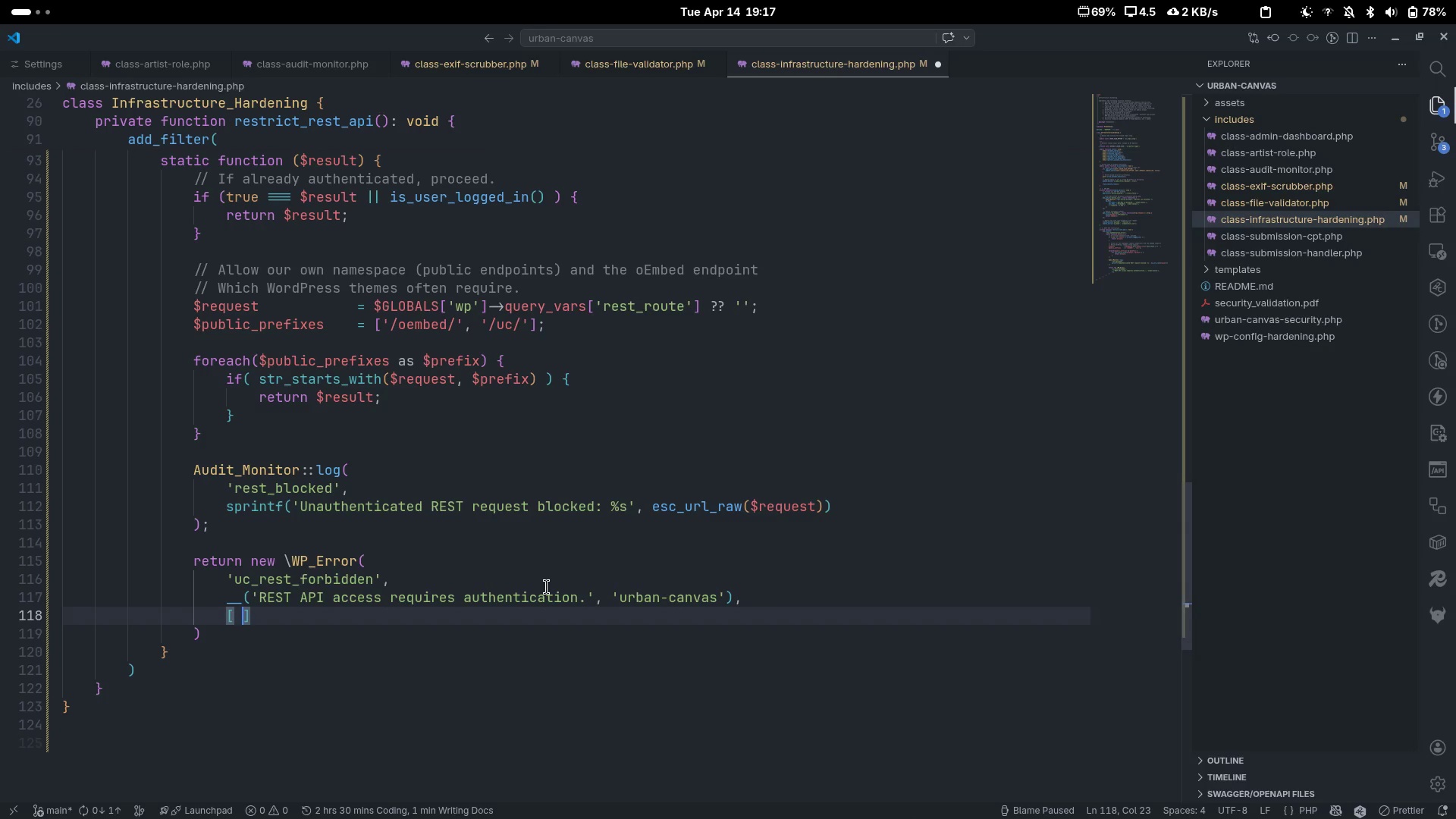 
key(ArrowLeft)
 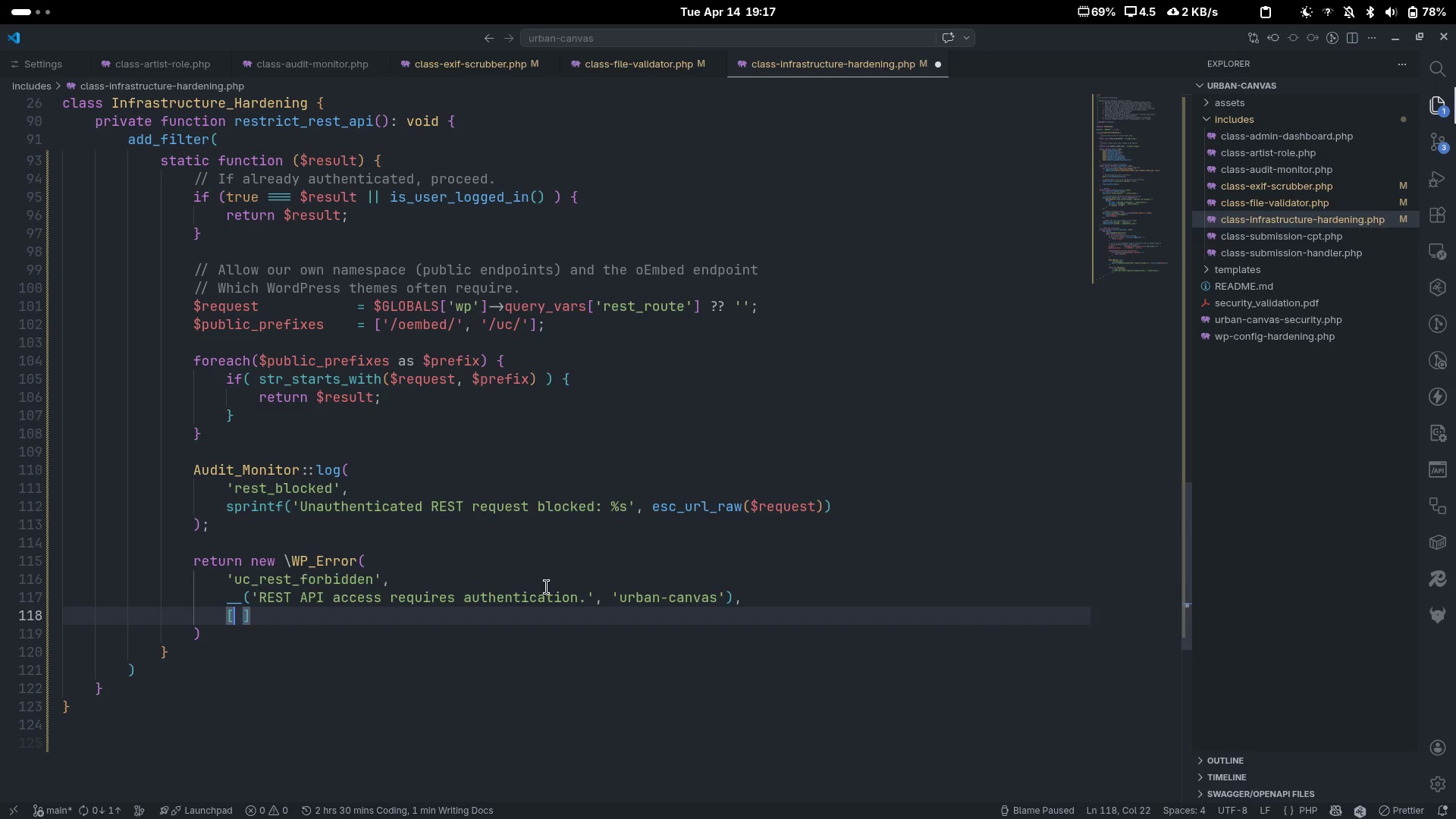 
type( 'status)
 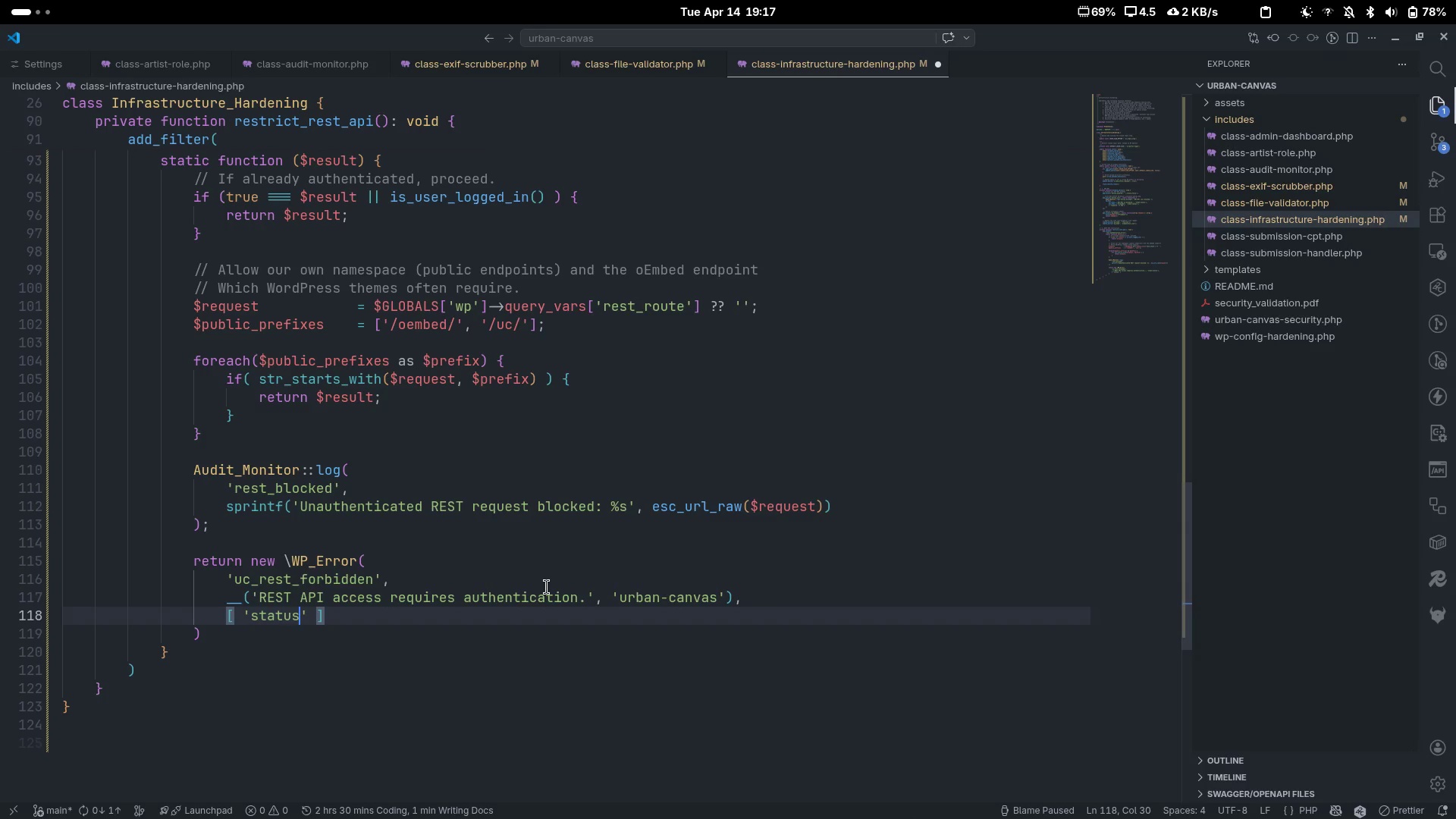 
key(ArrowRight)
 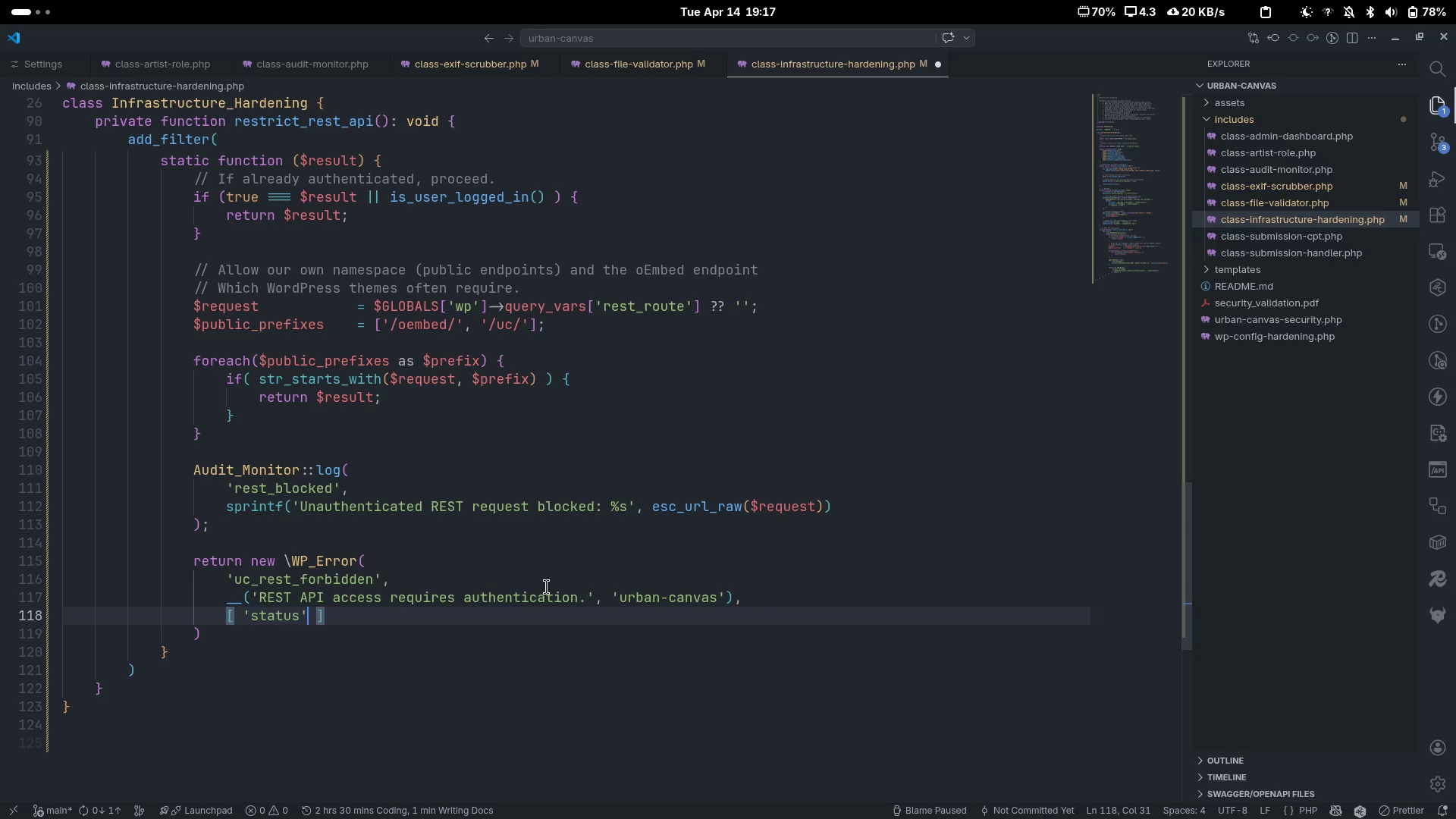 
type( => 401)
 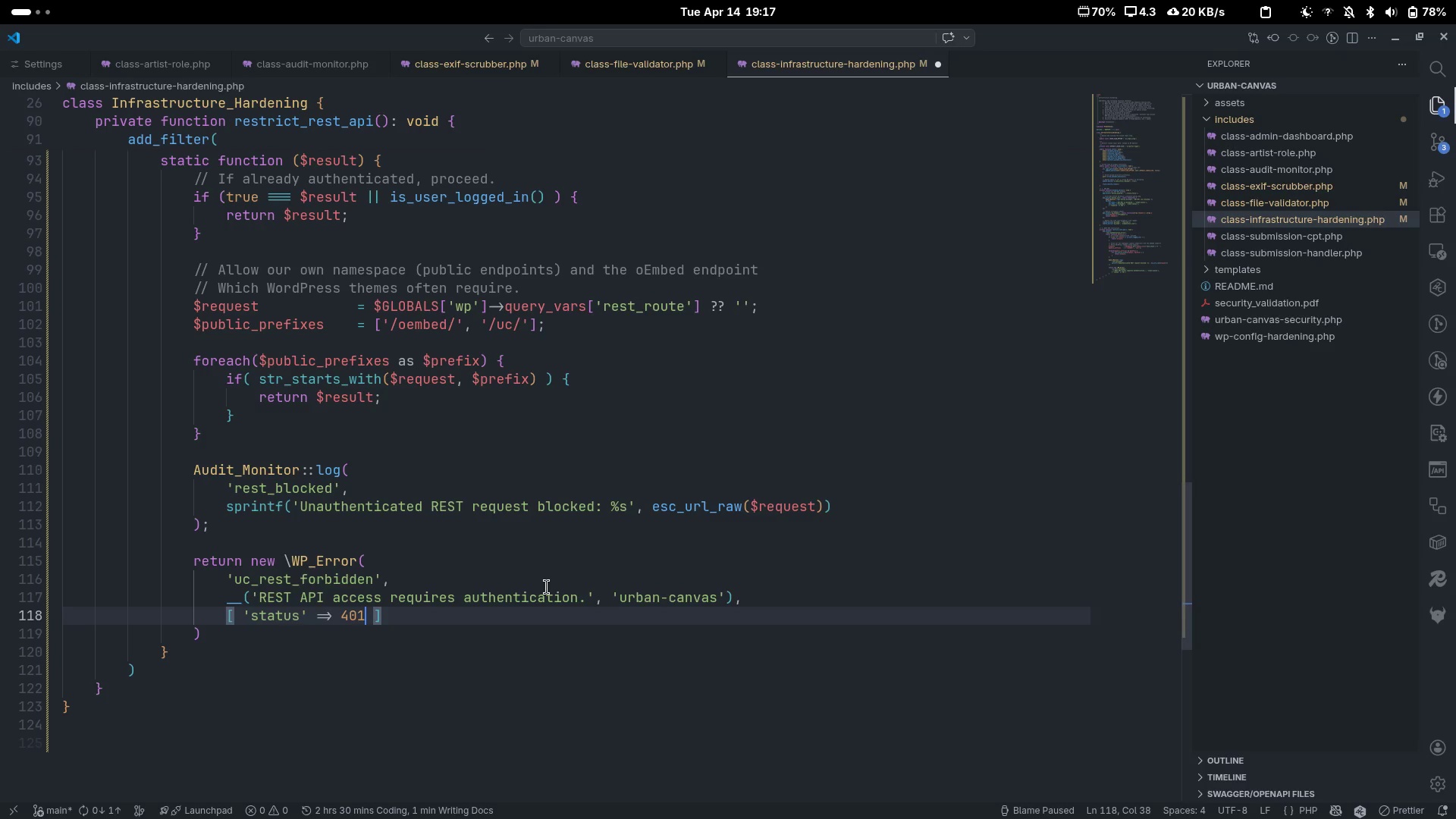 
key(Control+ControlLeft)
 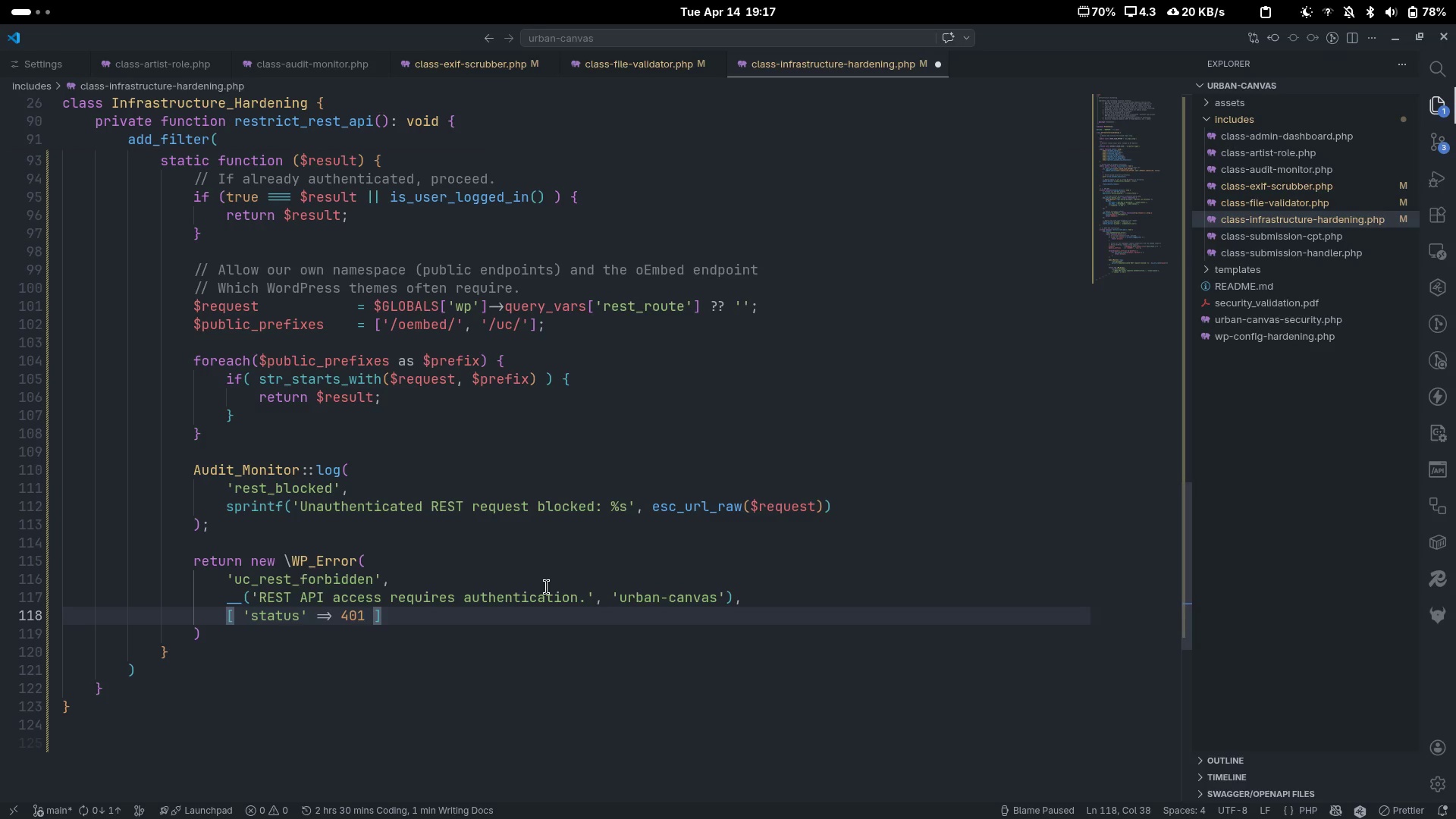 
key(Control+S)
 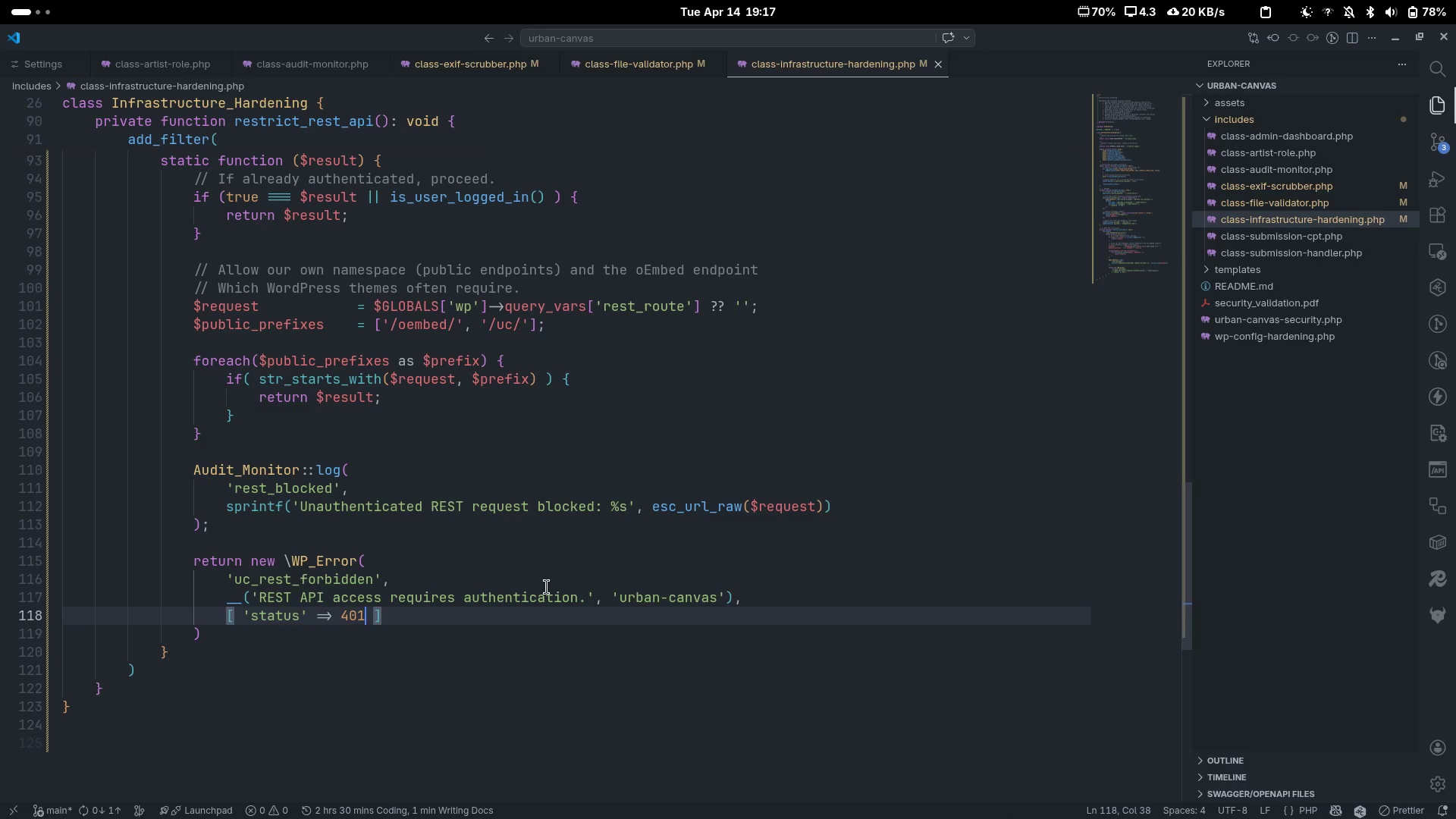 
key(ArrowDown)
 